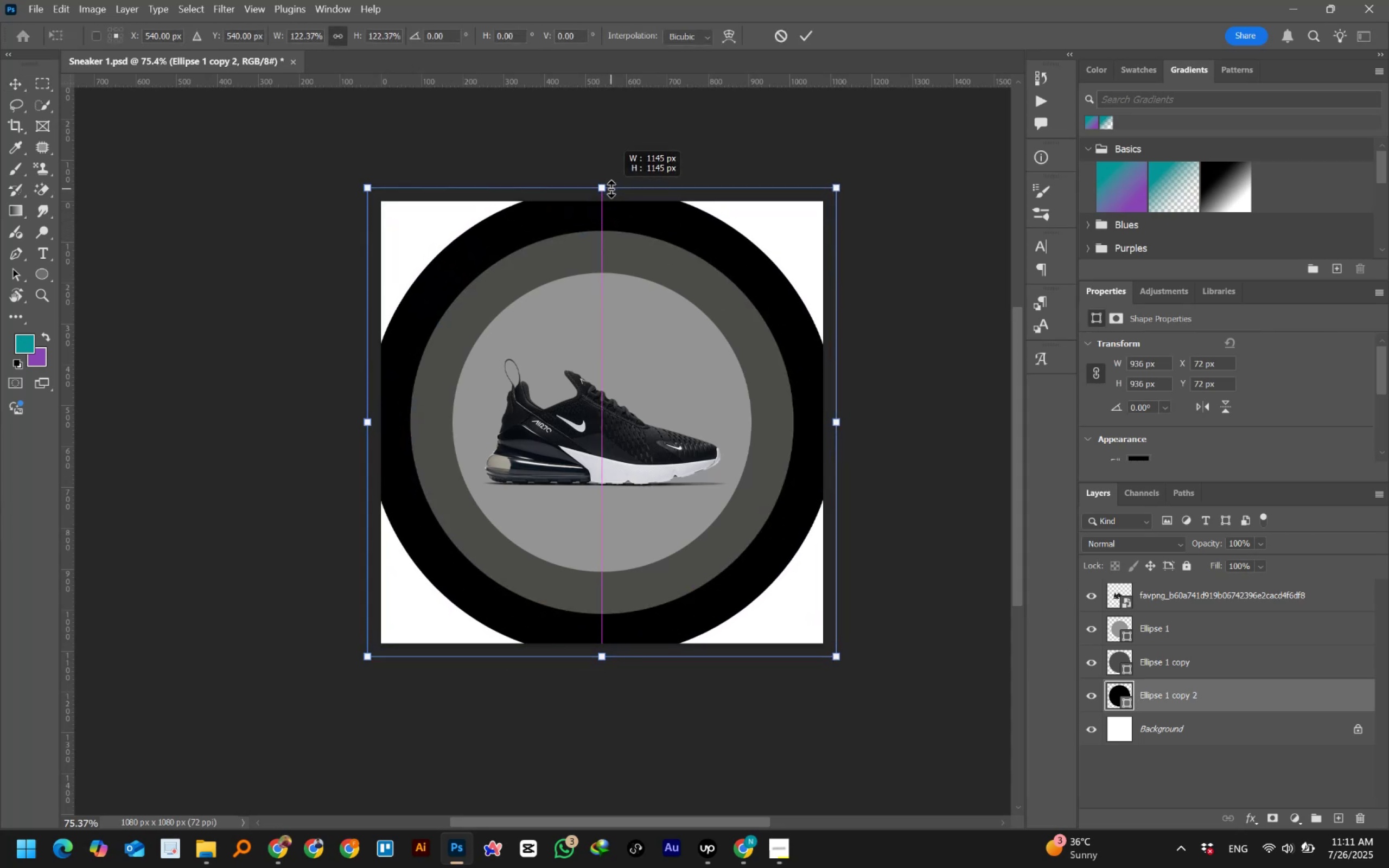 
hold_key(key=AltLeft, duration=1.27)
 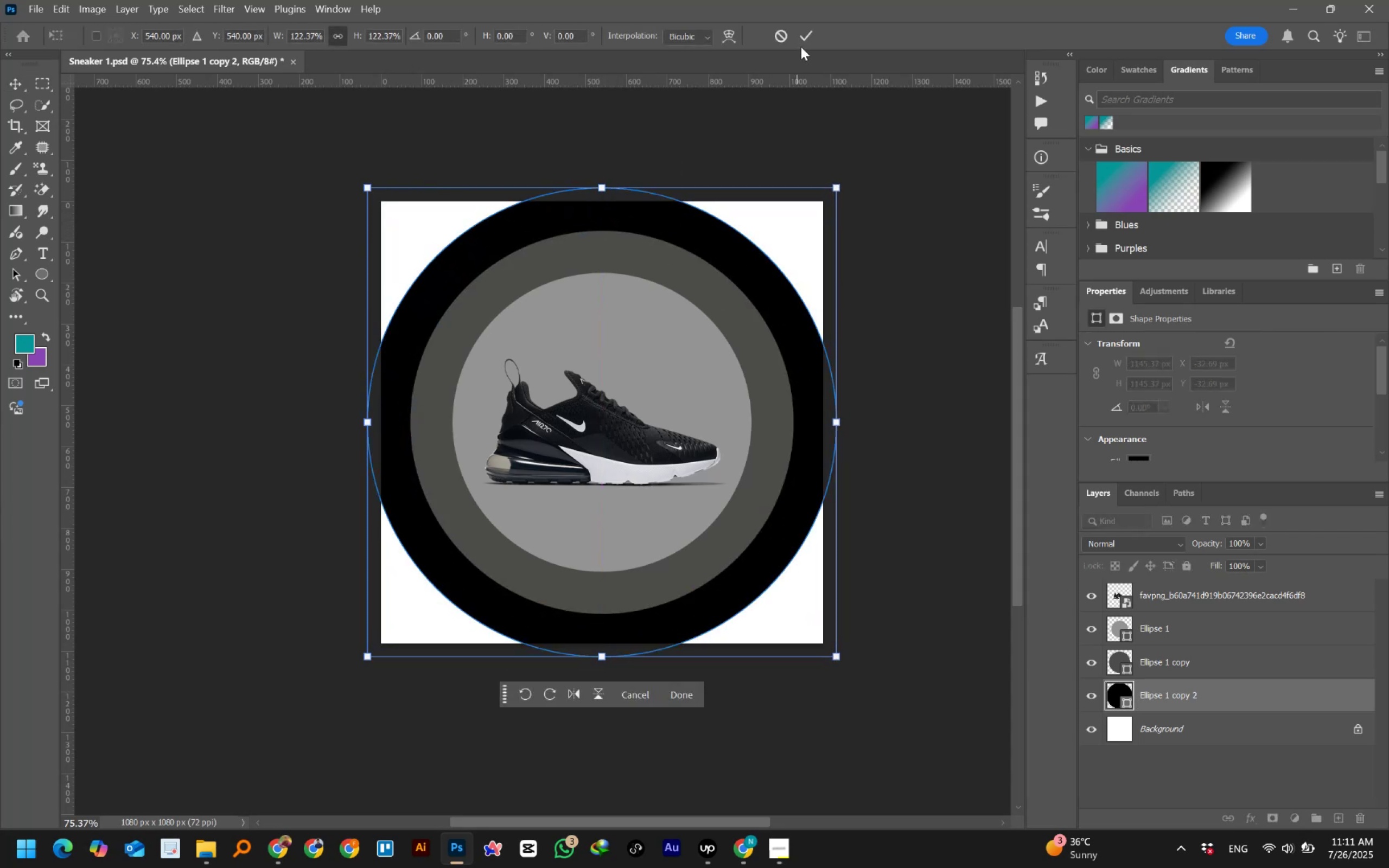 
left_click([806, 34])
 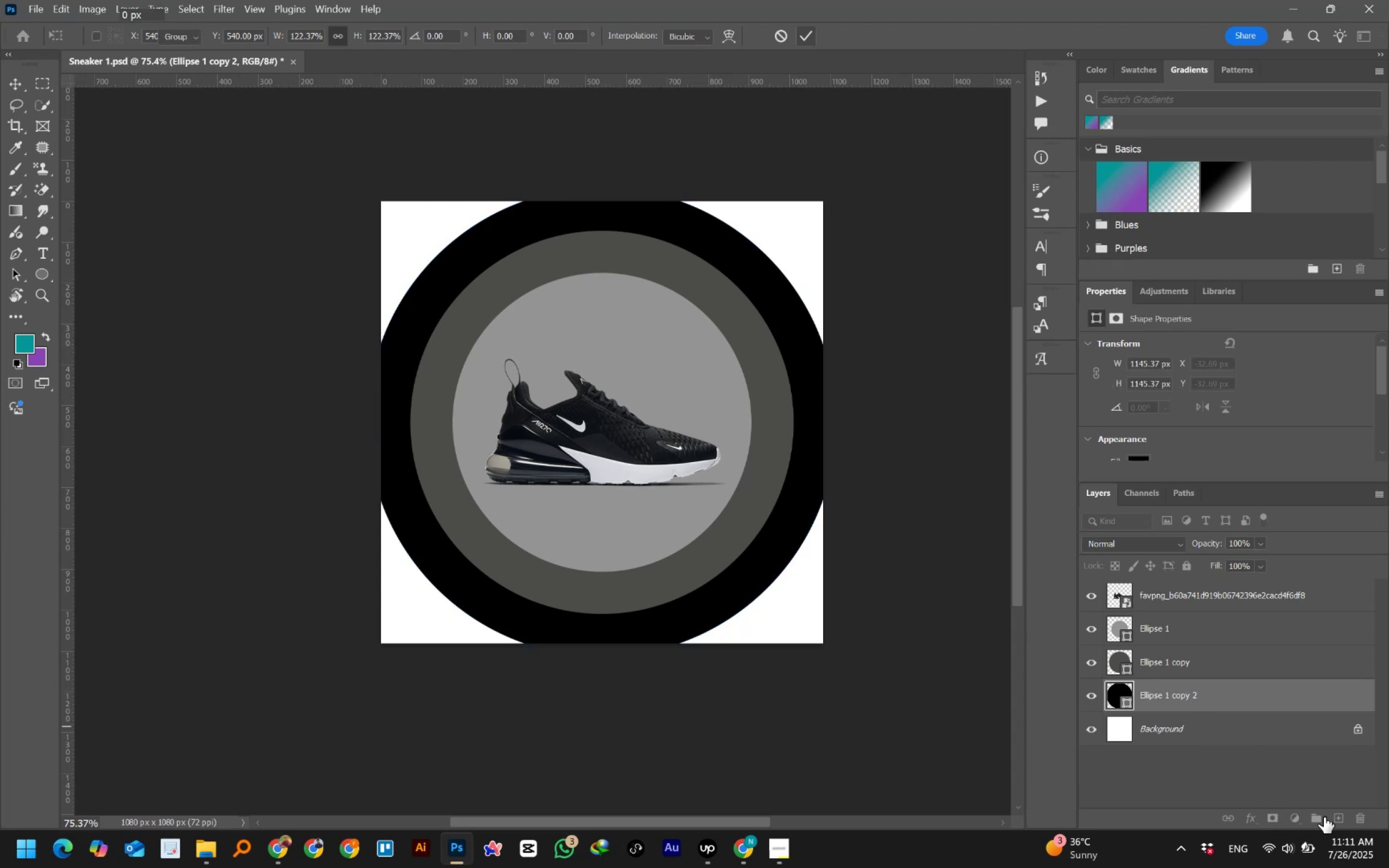 
mouse_move([1286, 807])
 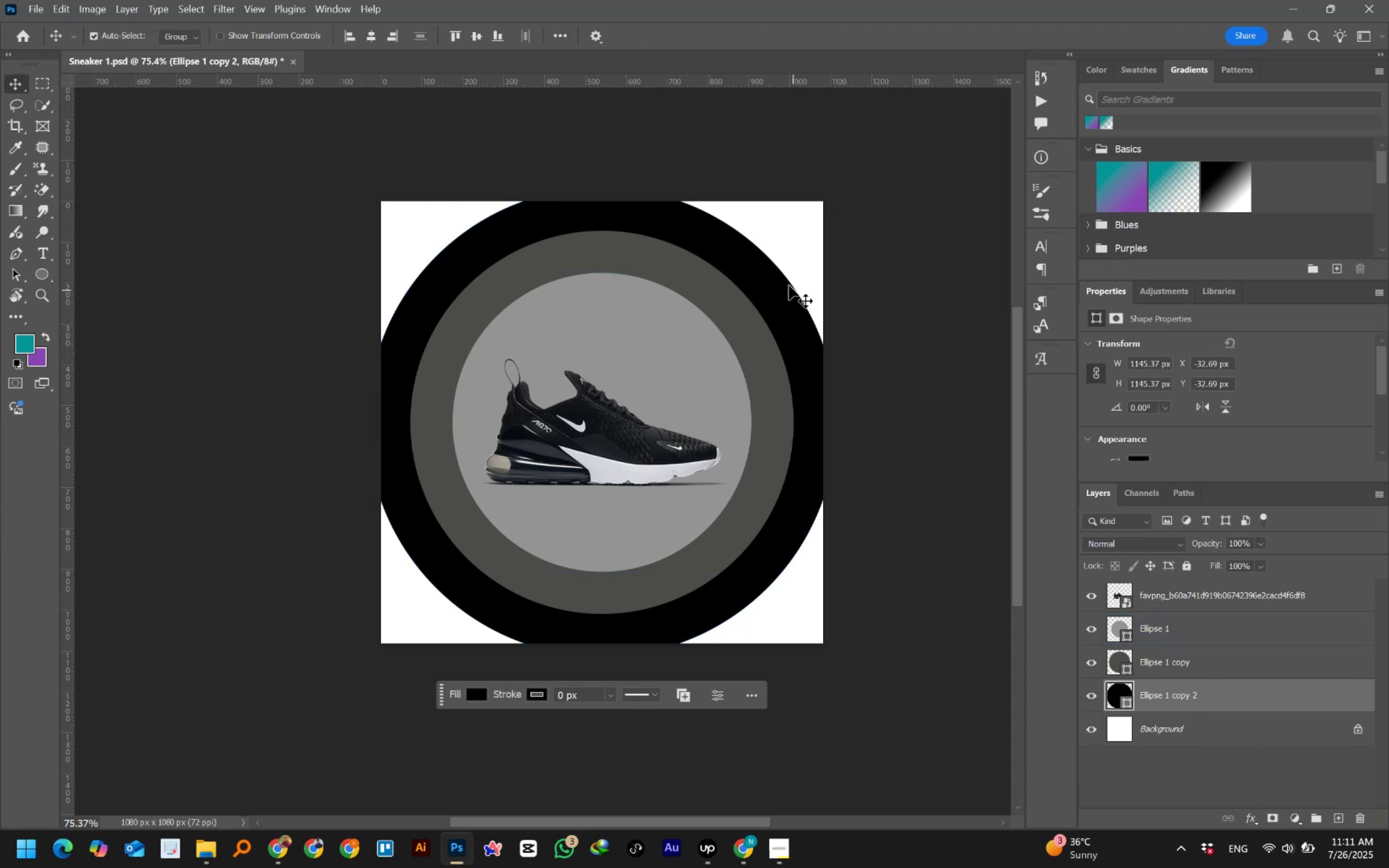 
left_click([776, 275])
 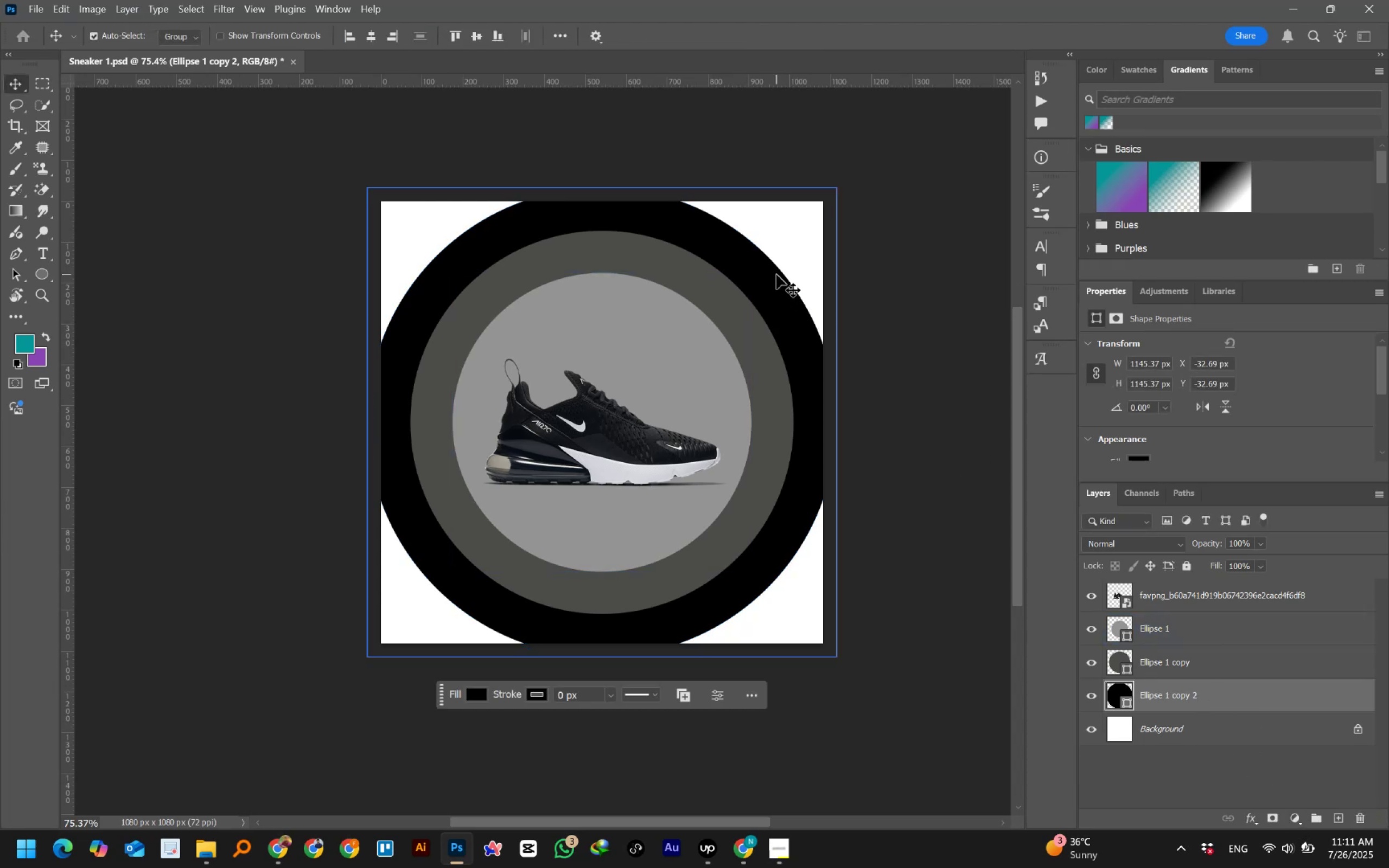 
key(Control+T)
 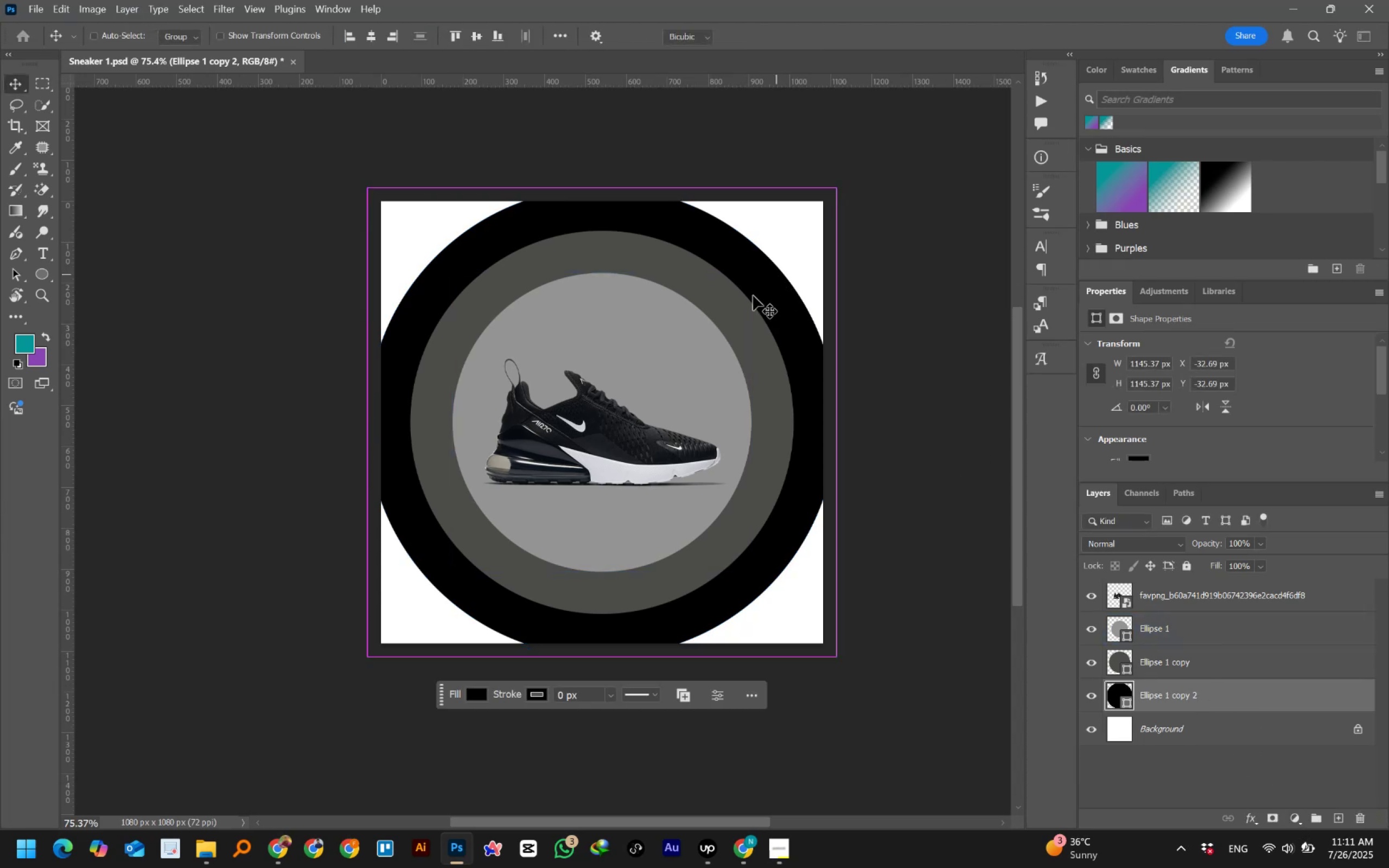 
hold_key(key=AltLeft, duration=0.47)
scroll: coordinate [686, 364], scroll_direction: down, amount: 2.0
 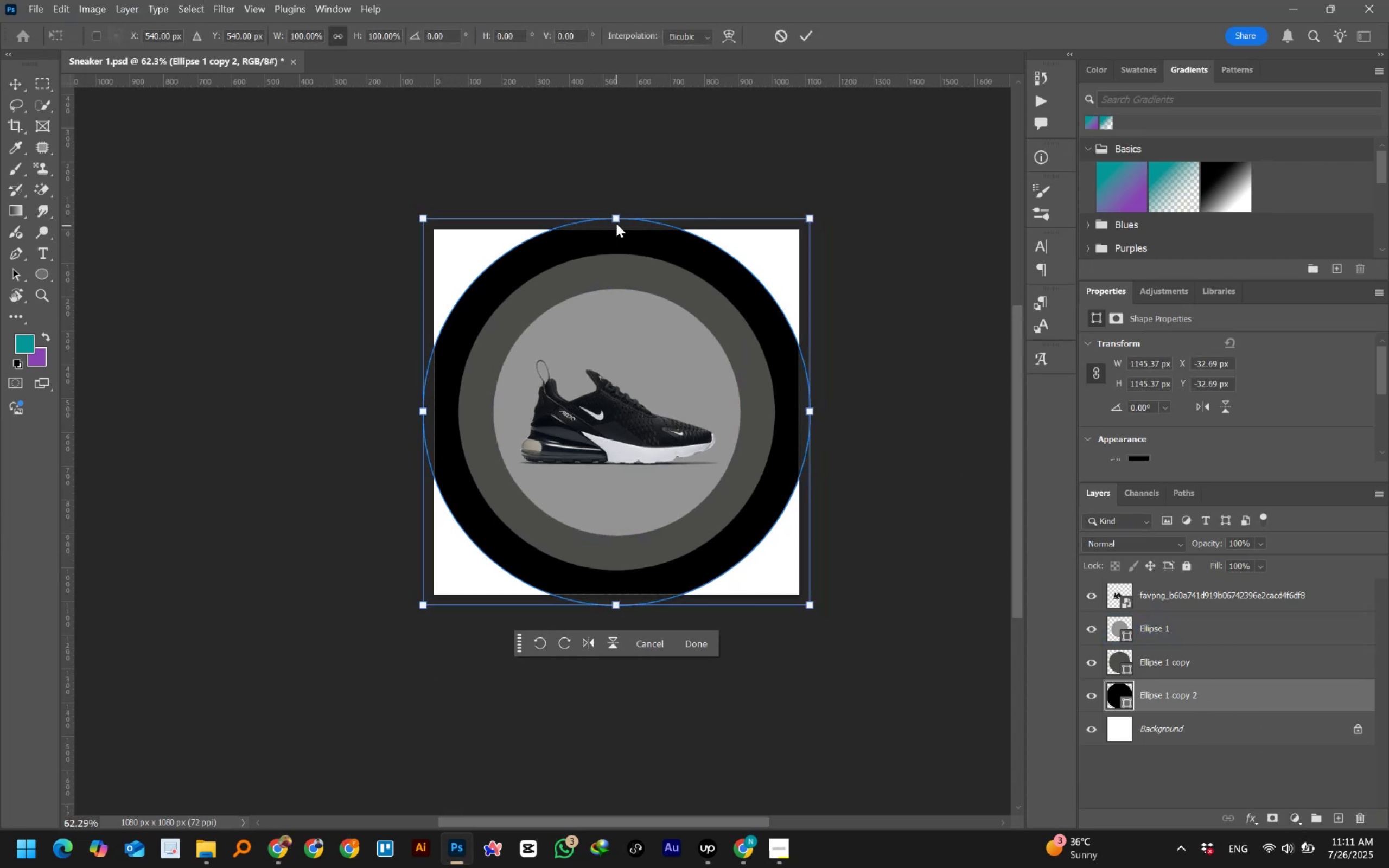 
left_click([616, 219])
 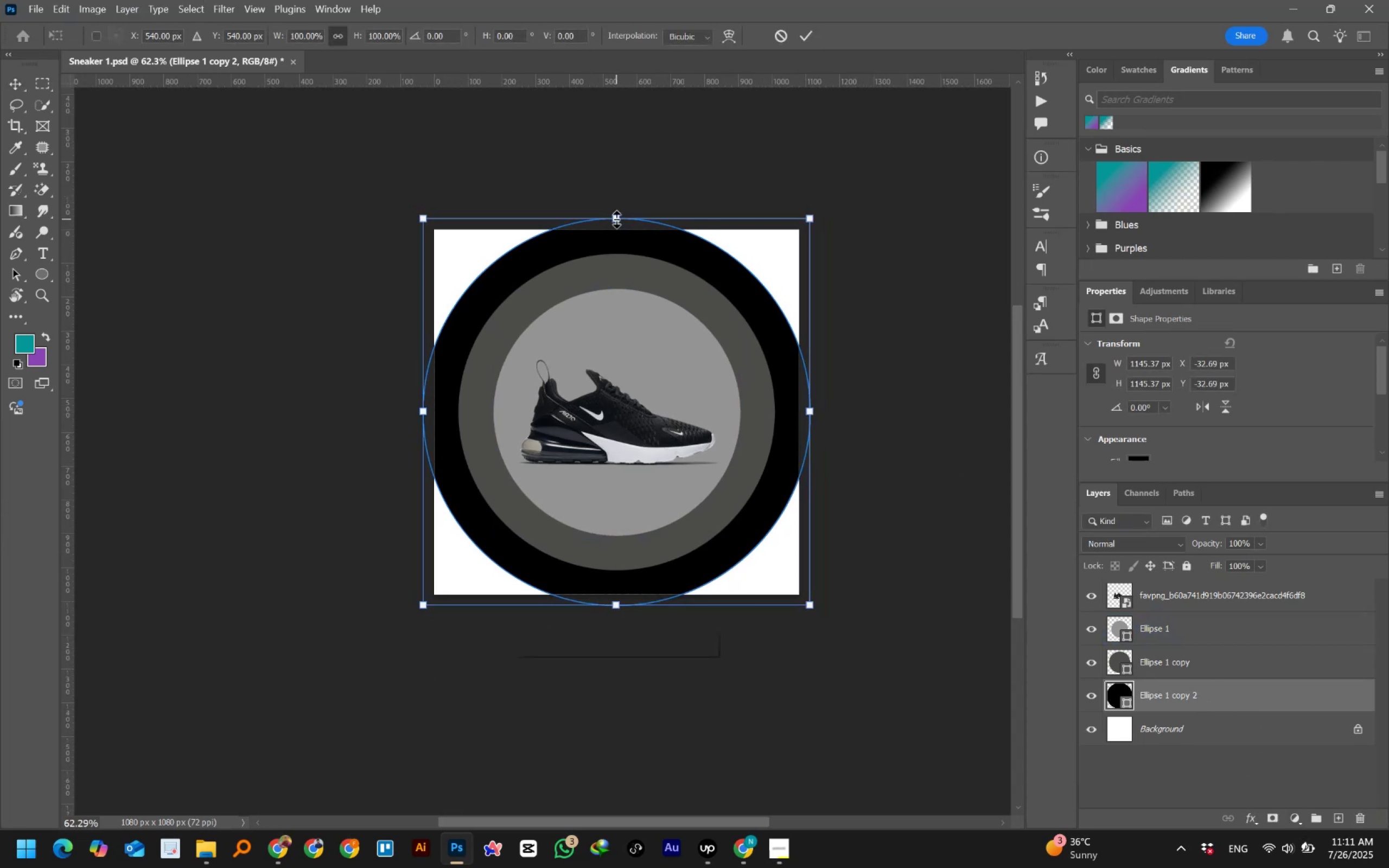 
hold_key(key=AltLeft, duration=1.5)
 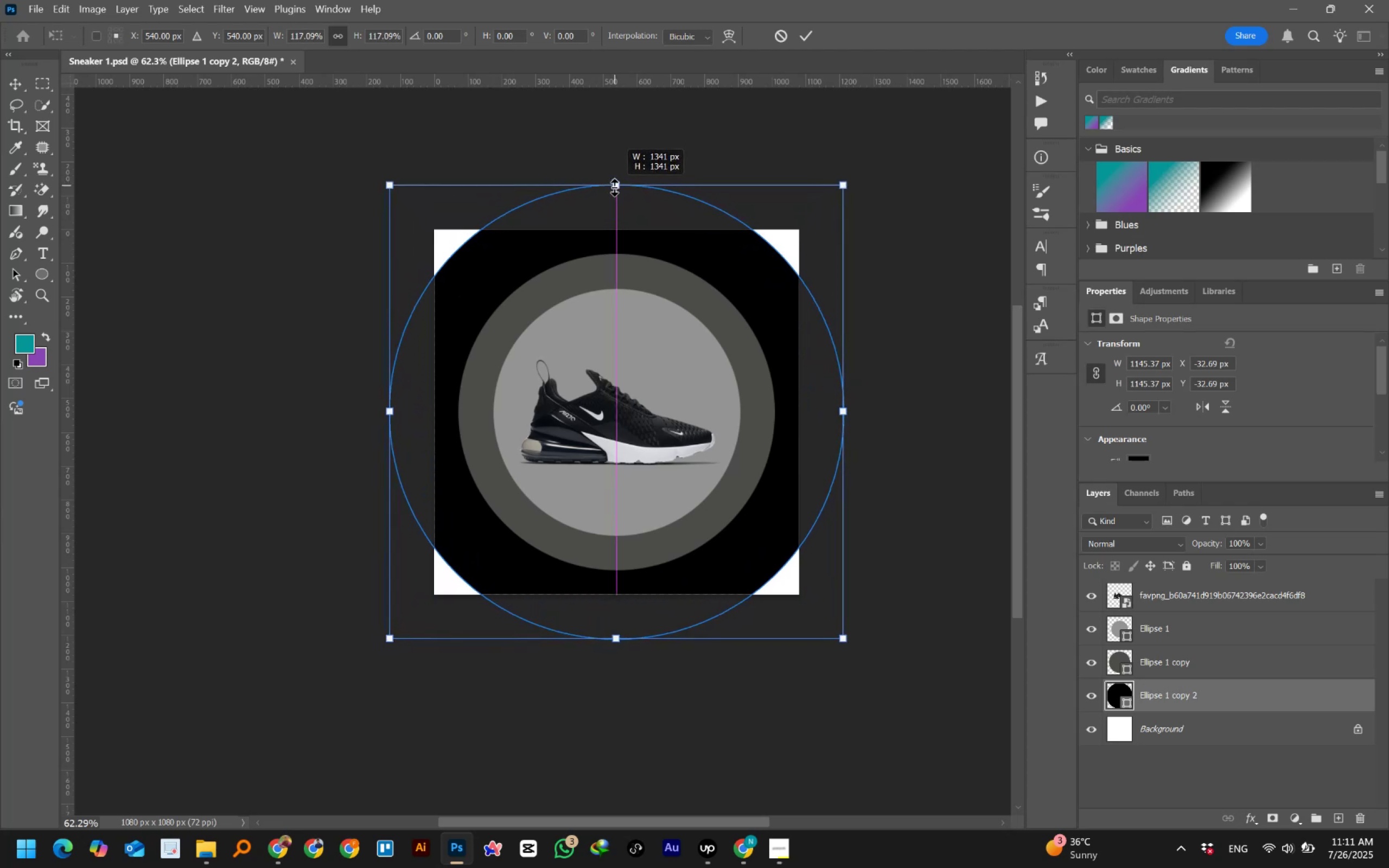 
hold_key(key=AltLeft, duration=0.93)
 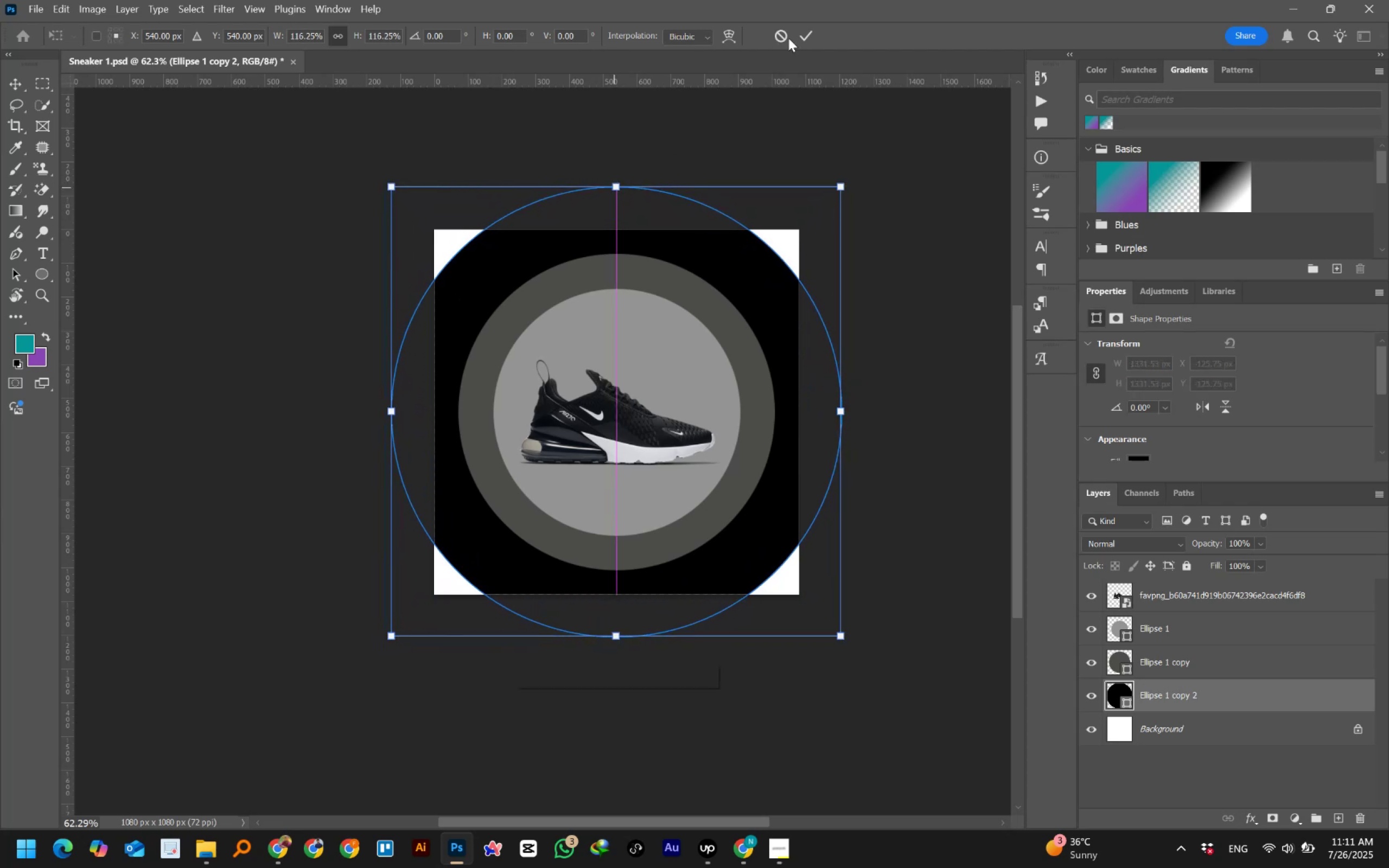 
left_click([801, 36])
 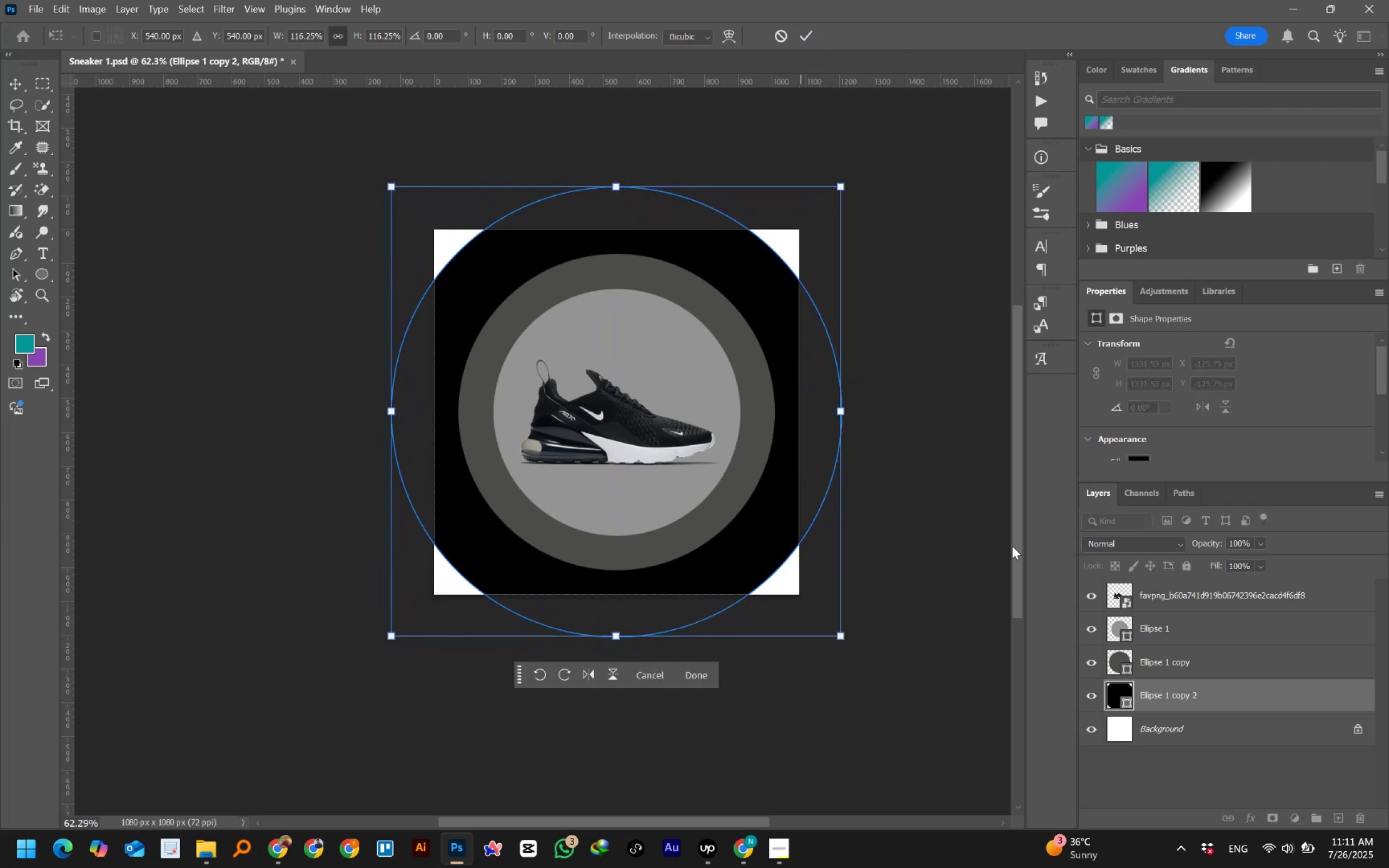 
left_click([1162, 665])
 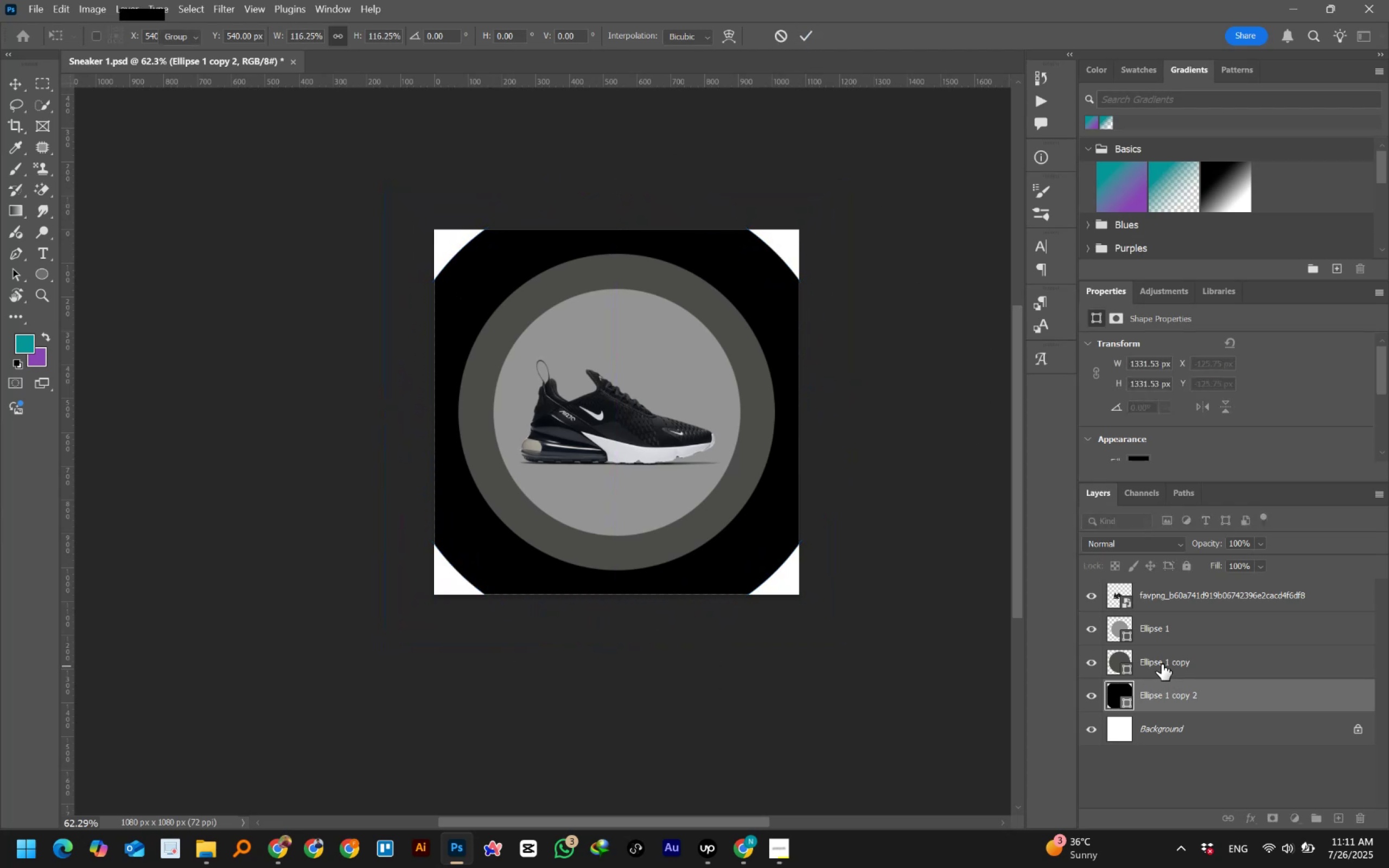 
key(Control+T)
 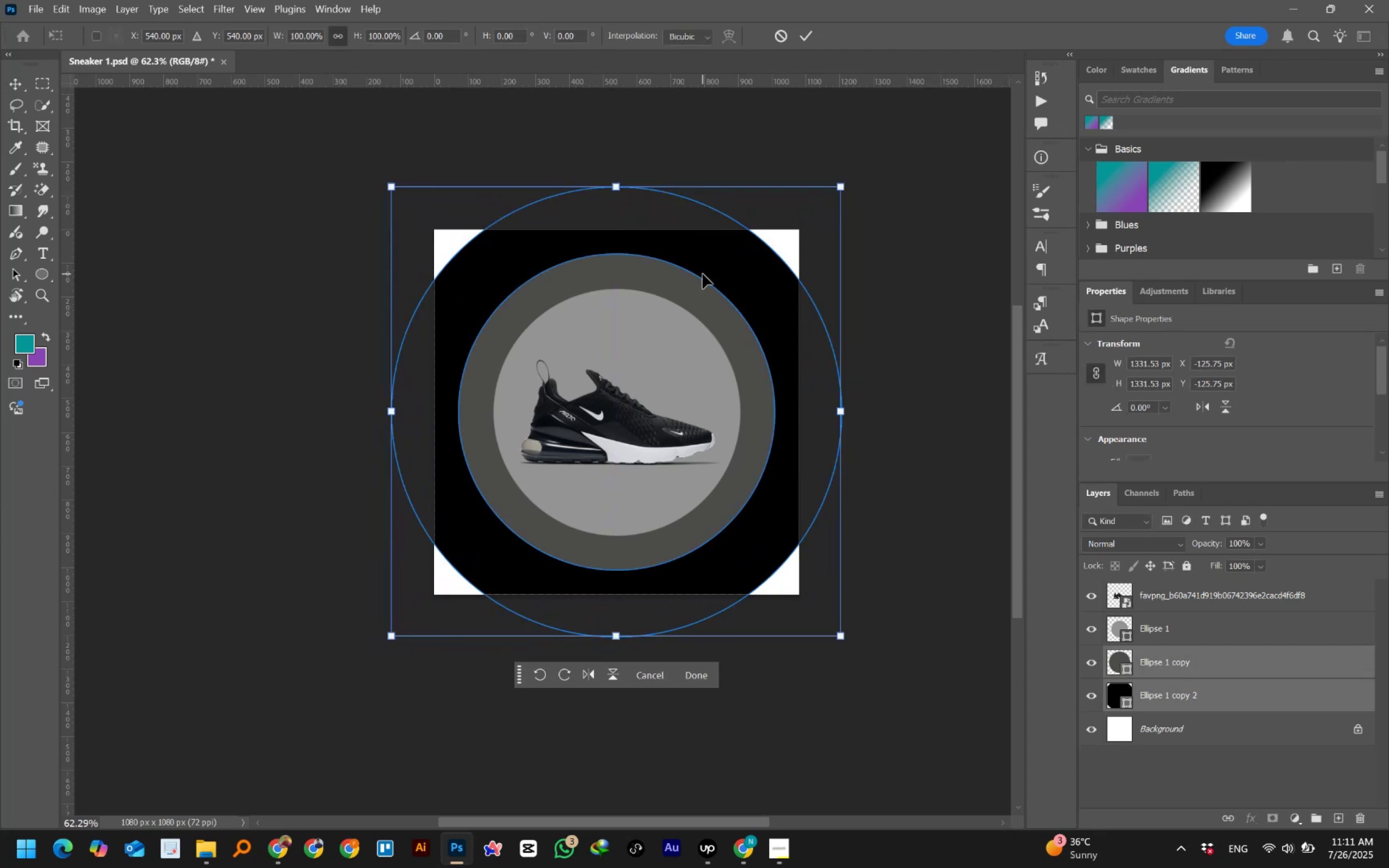 
left_click([813, 30])
 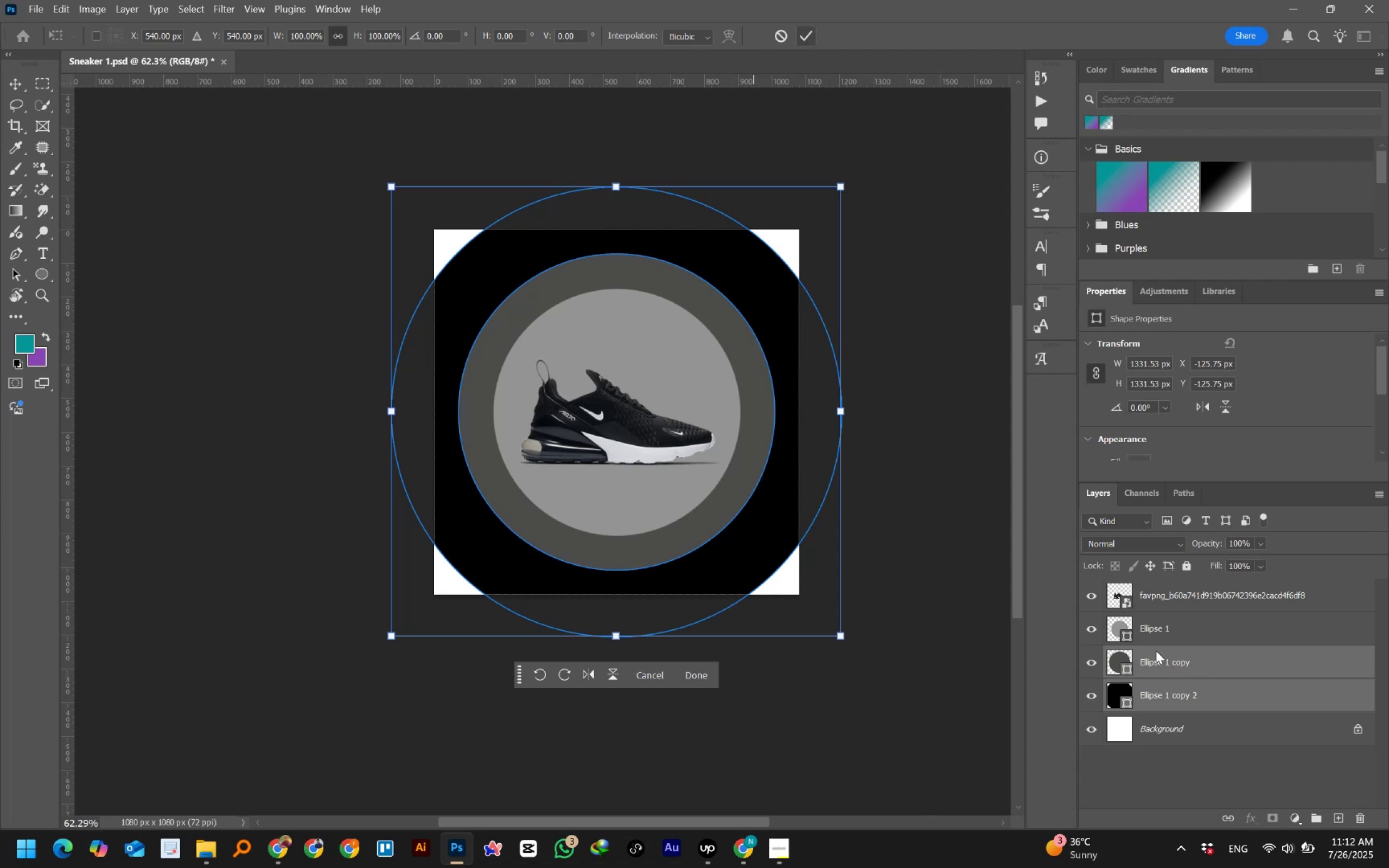 
left_click([910, 598])
 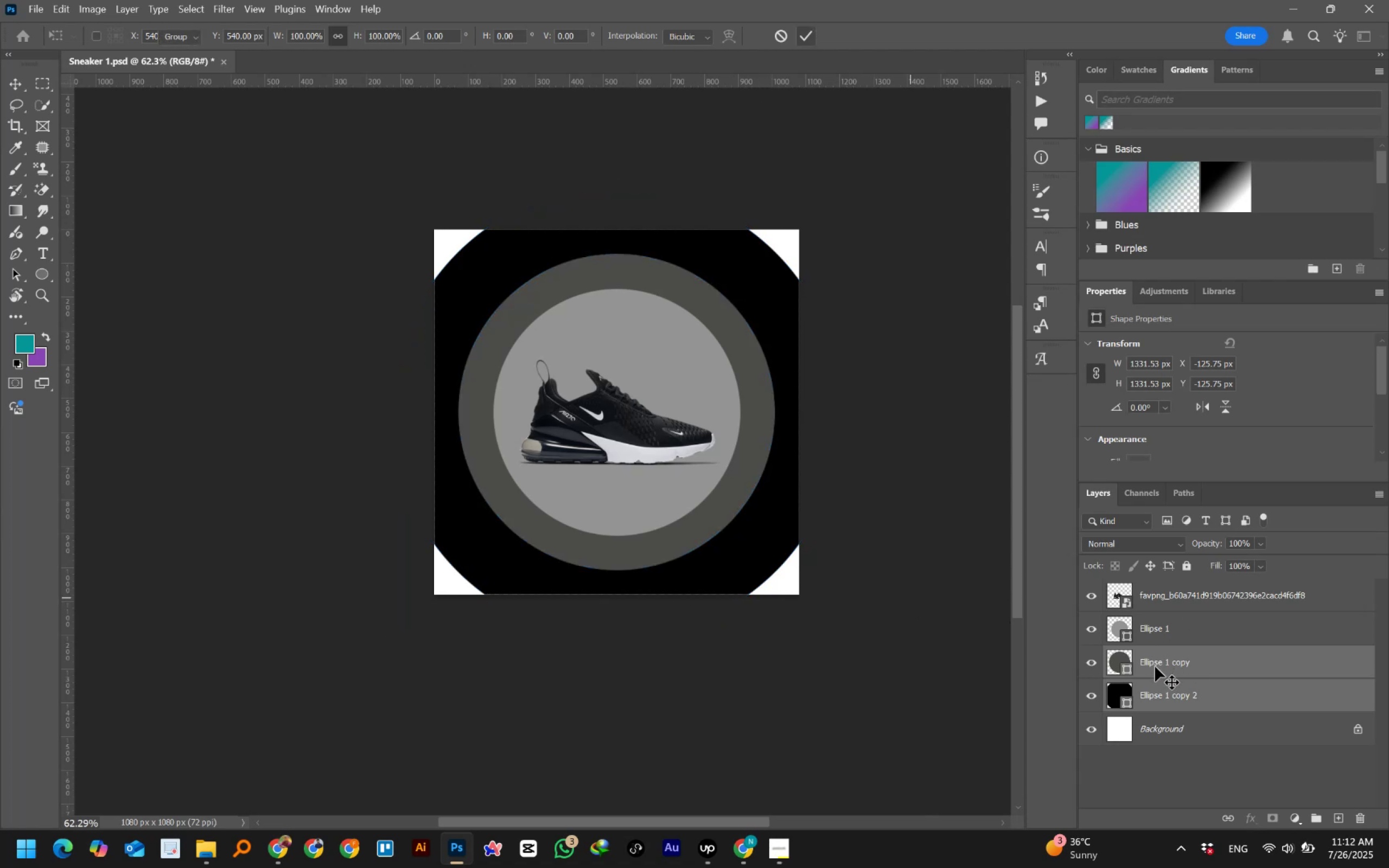 
left_click([1155, 667])
 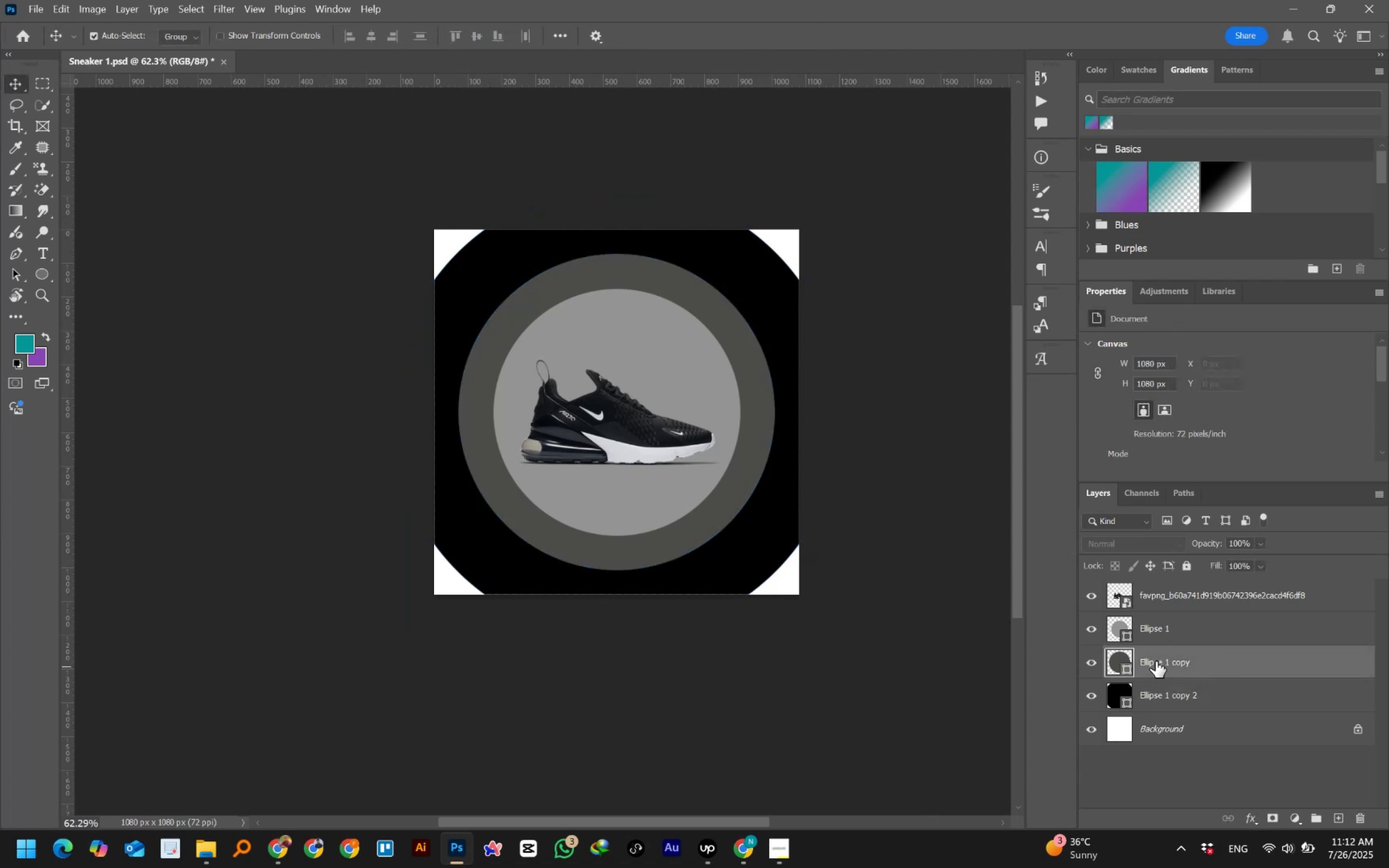 
key(Control+T)
 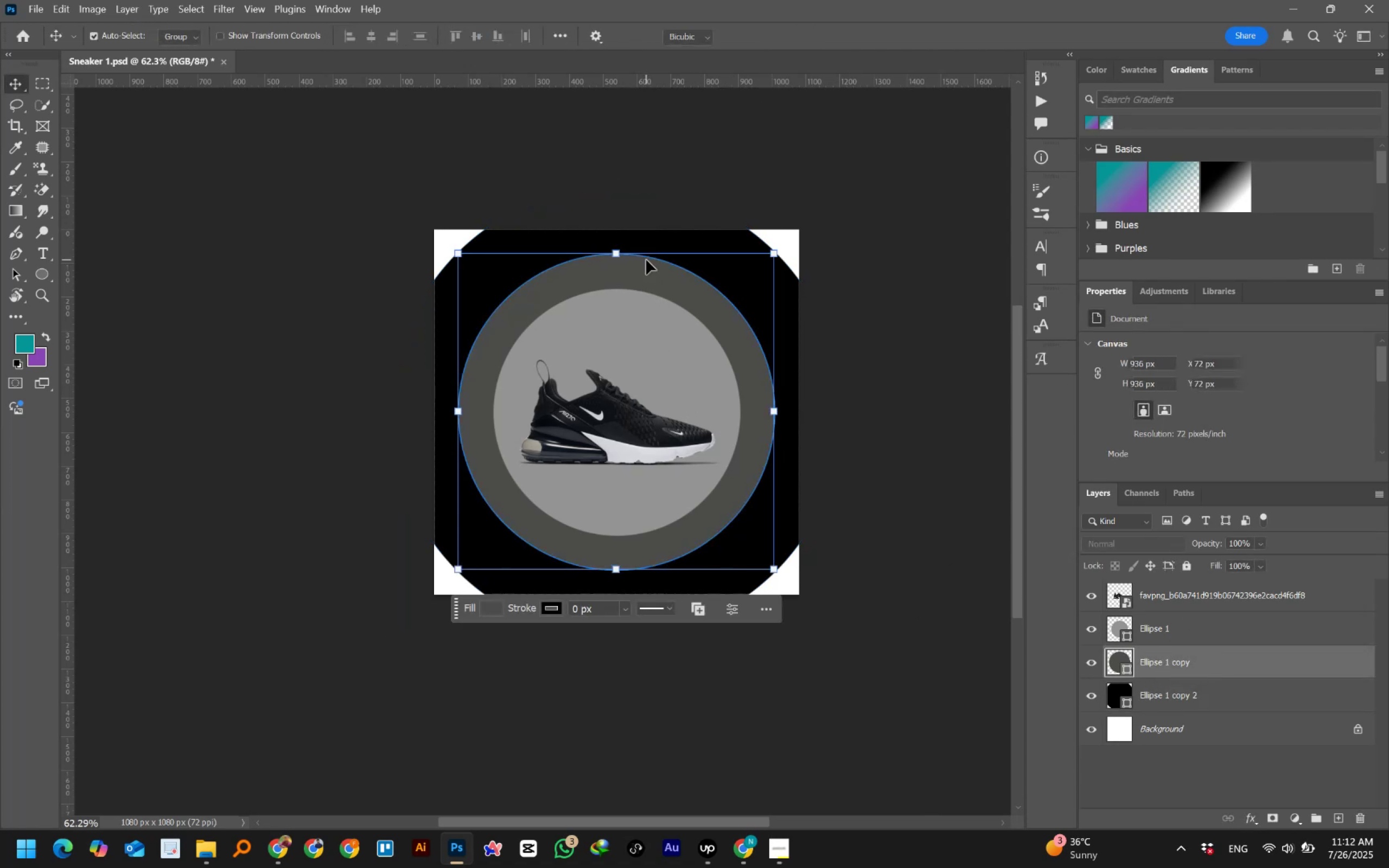 
hold_key(key=AltLeft, duration=1.51)
 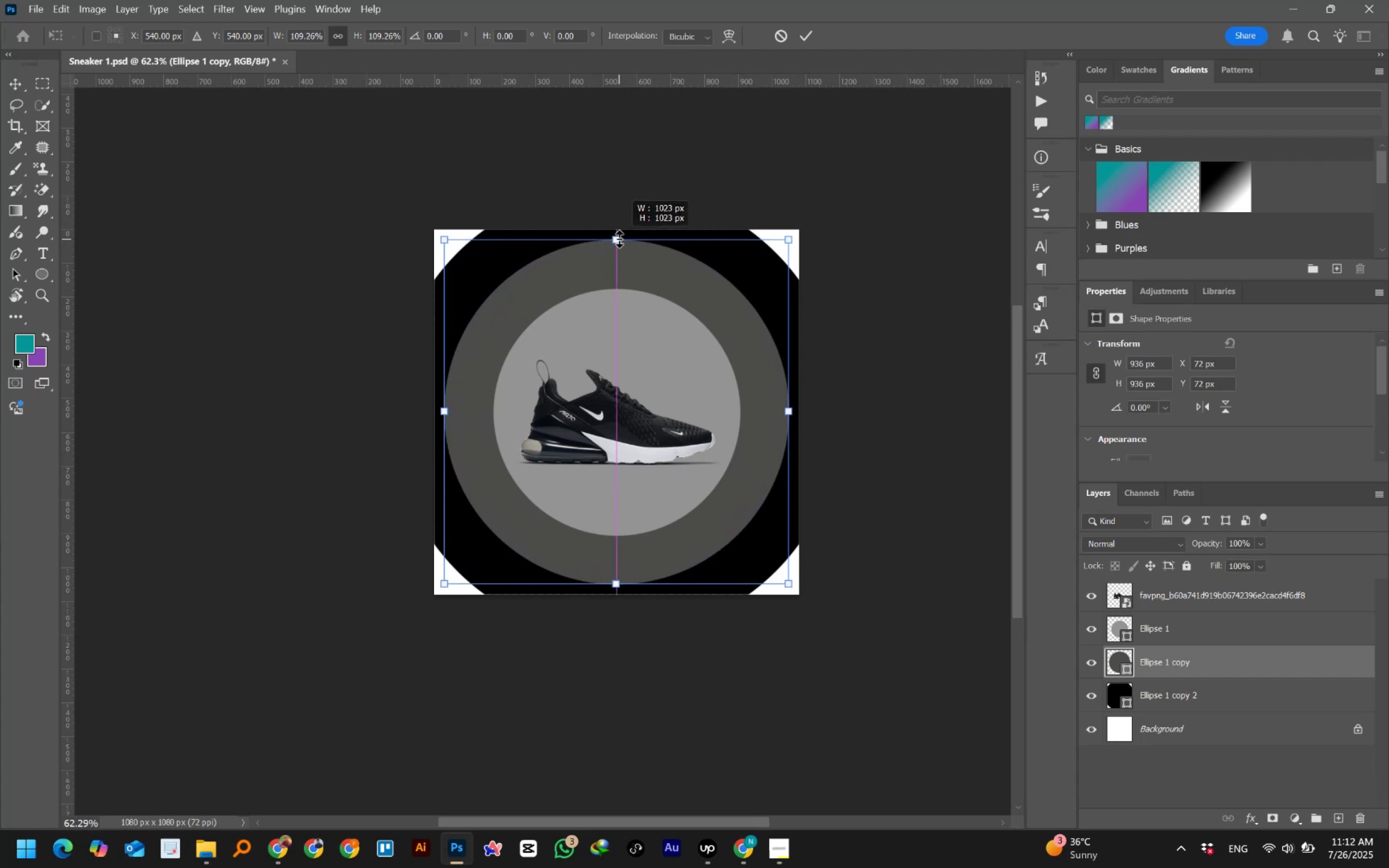 
hold_key(key=AltLeft, duration=1.5)
 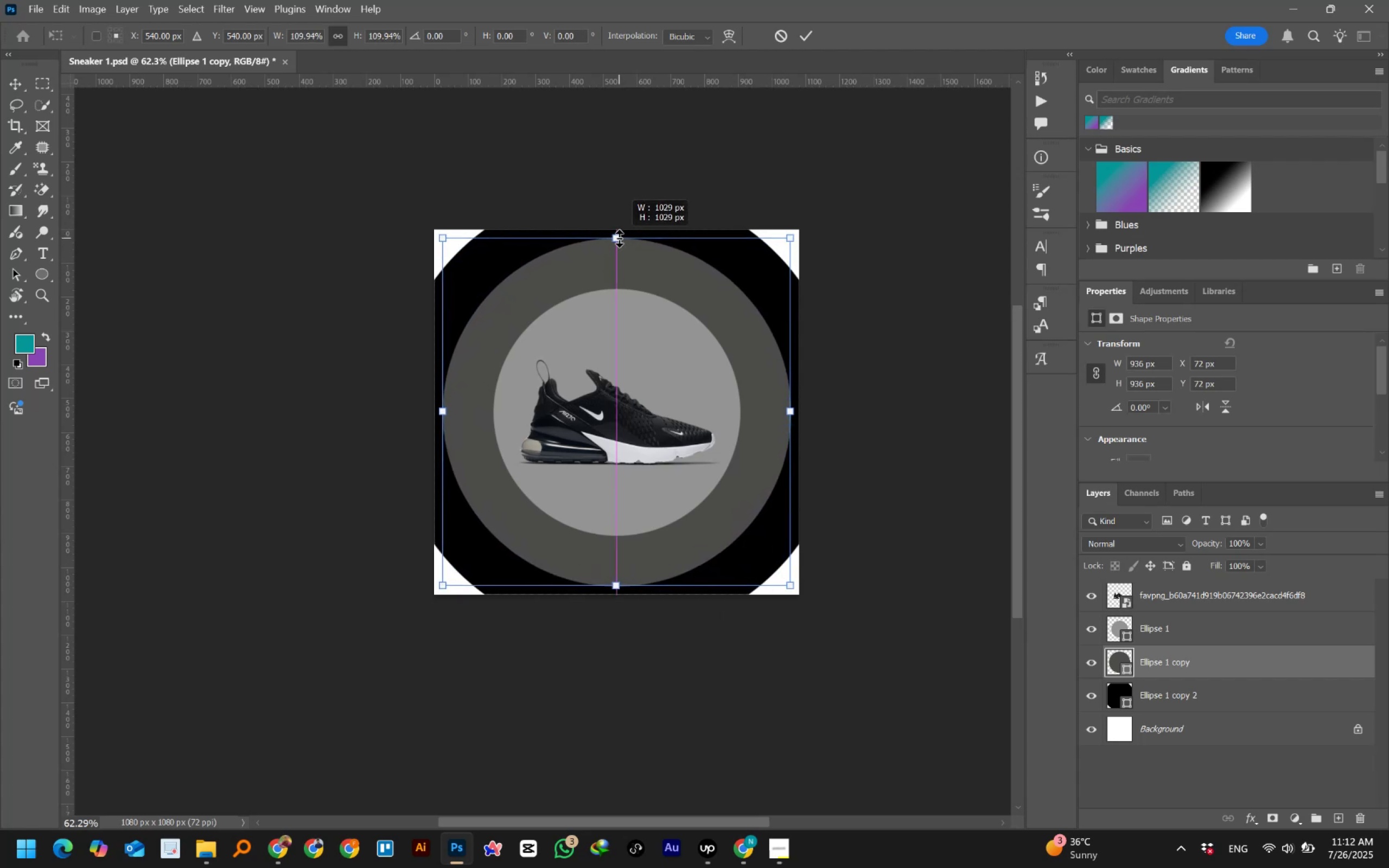 
hold_key(key=AltLeft, duration=1.5)
 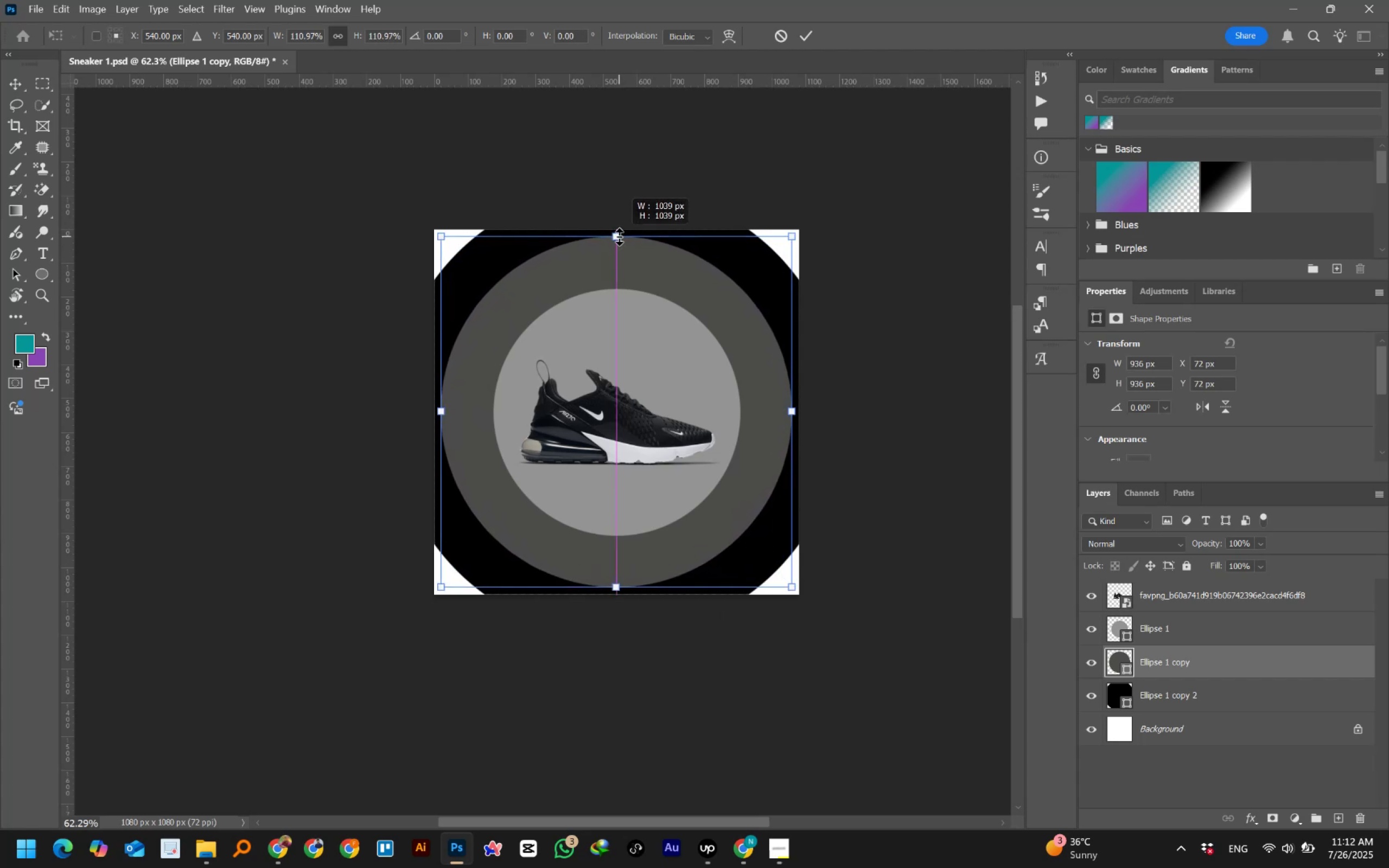 
hold_key(key=AltLeft, duration=1.5)
 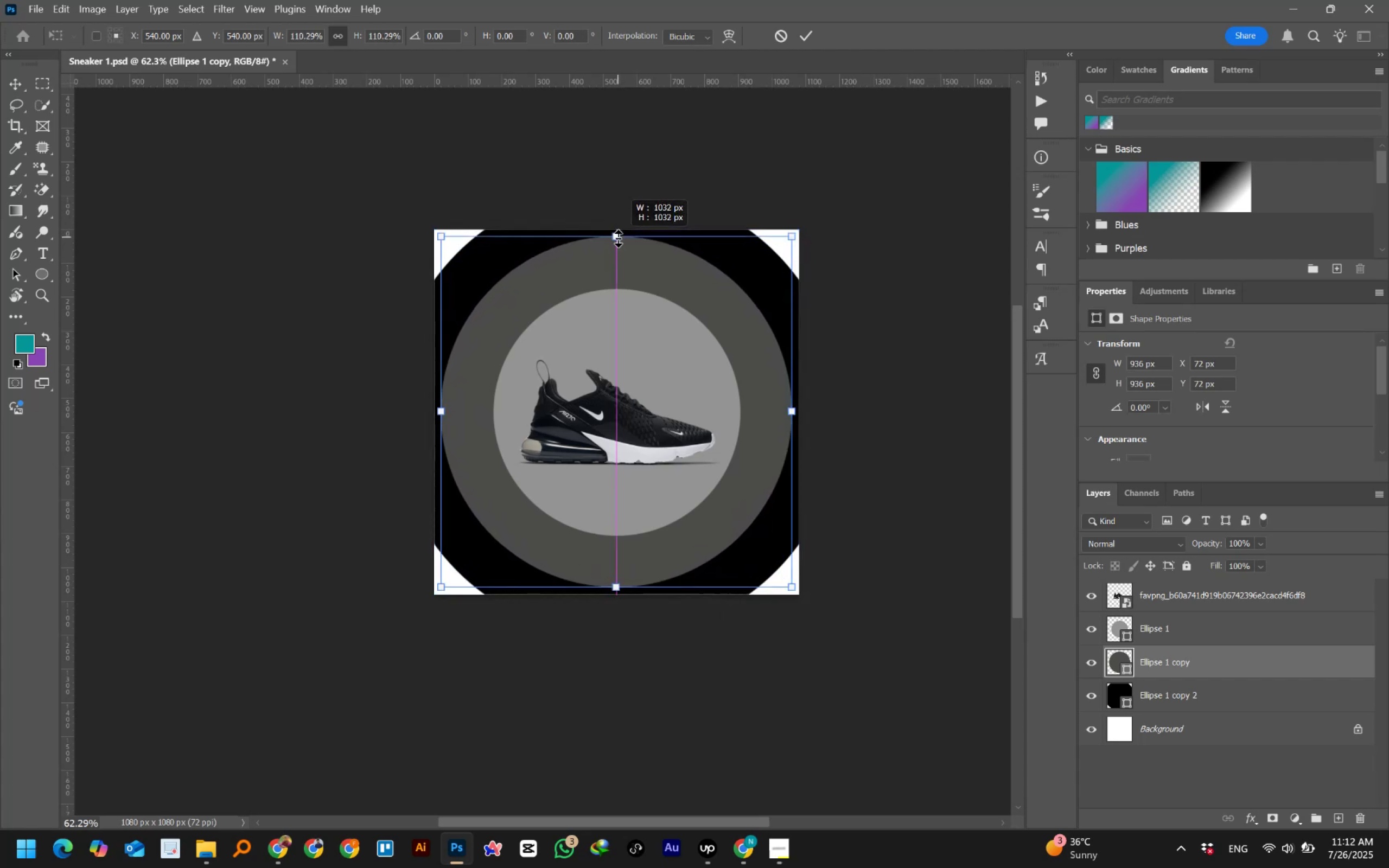 
hold_key(key=AltLeft, duration=1.52)
 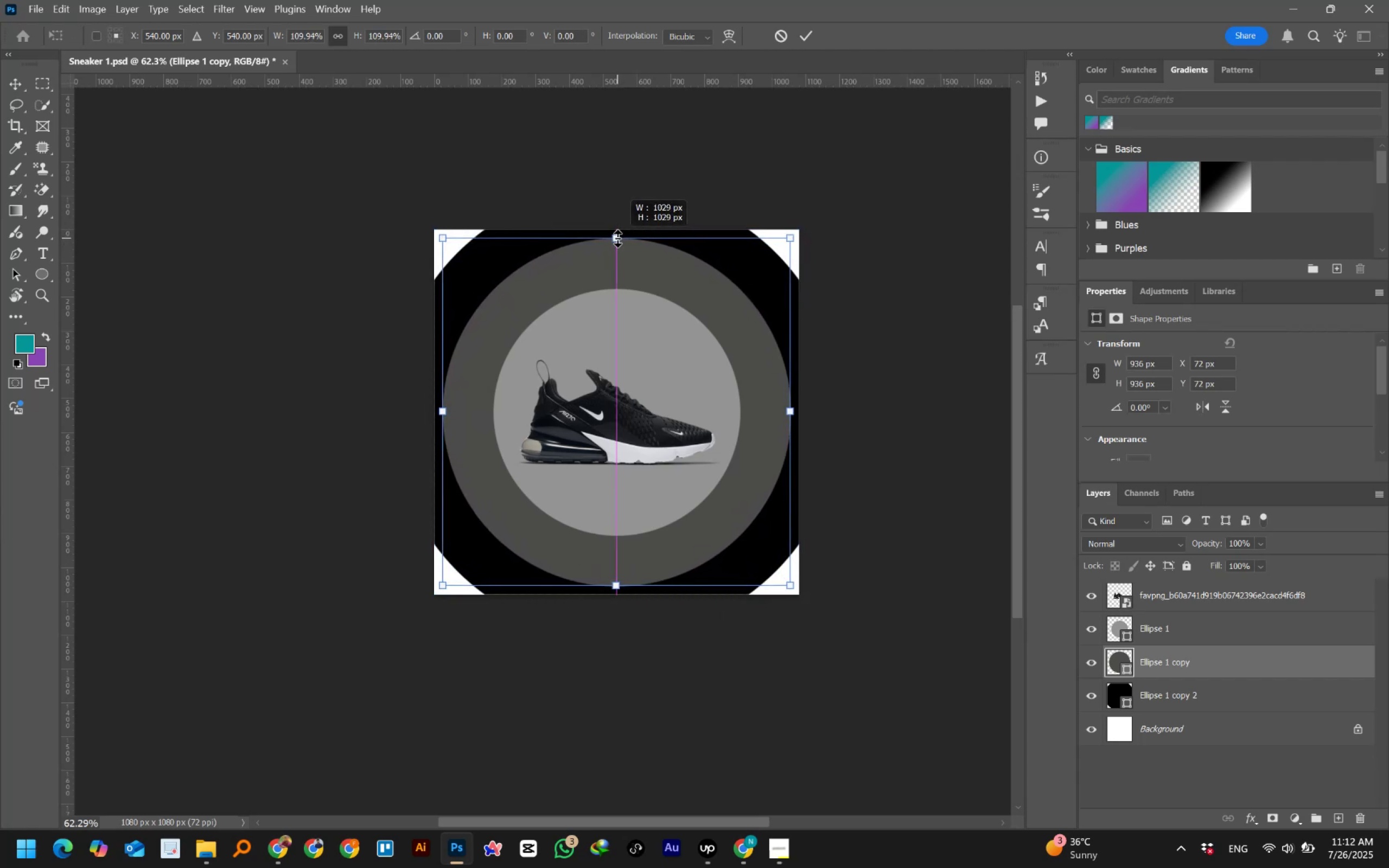 
hold_key(key=AltLeft, duration=1.5)
 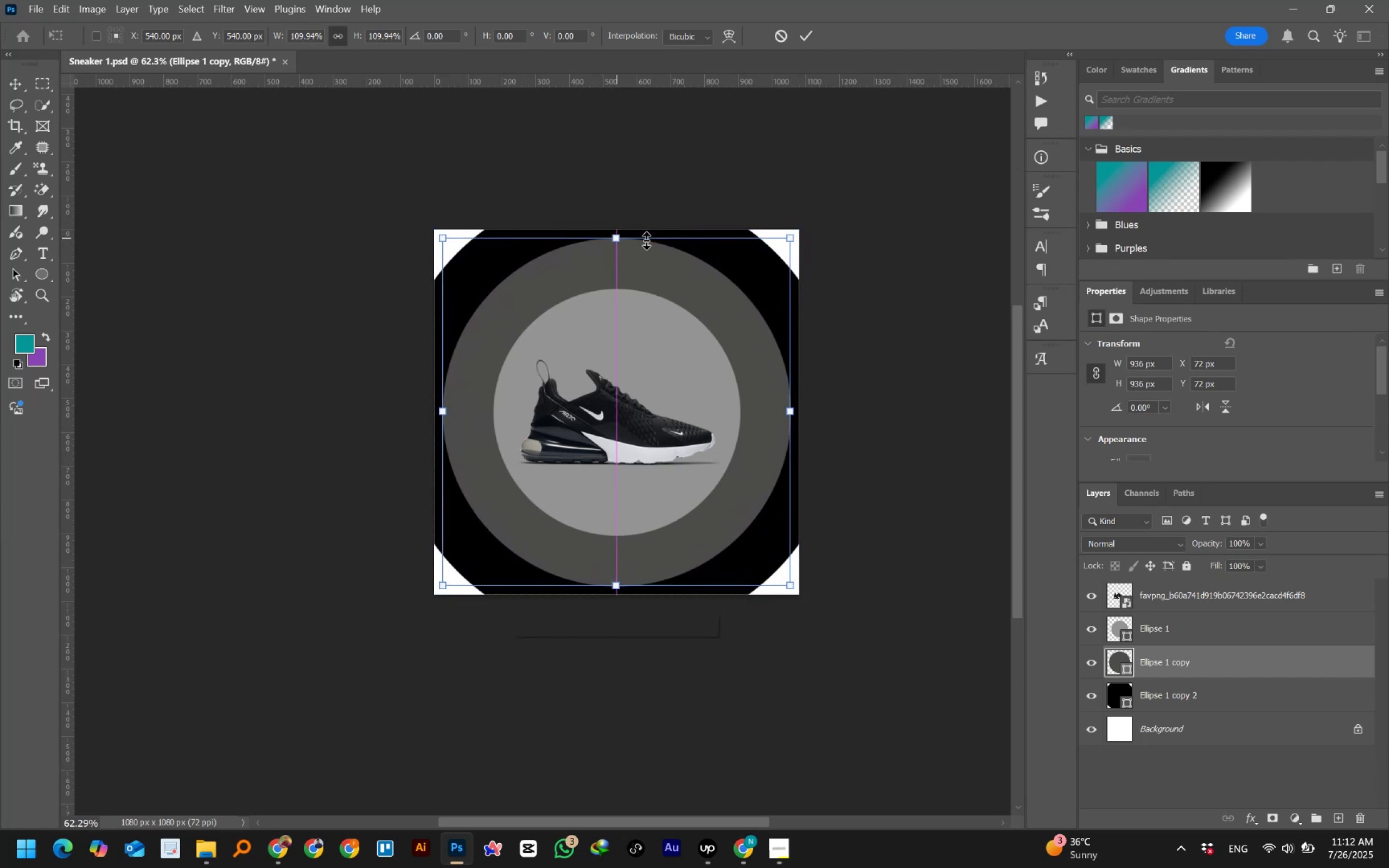 
hold_key(key=AltLeft, duration=0.35)
 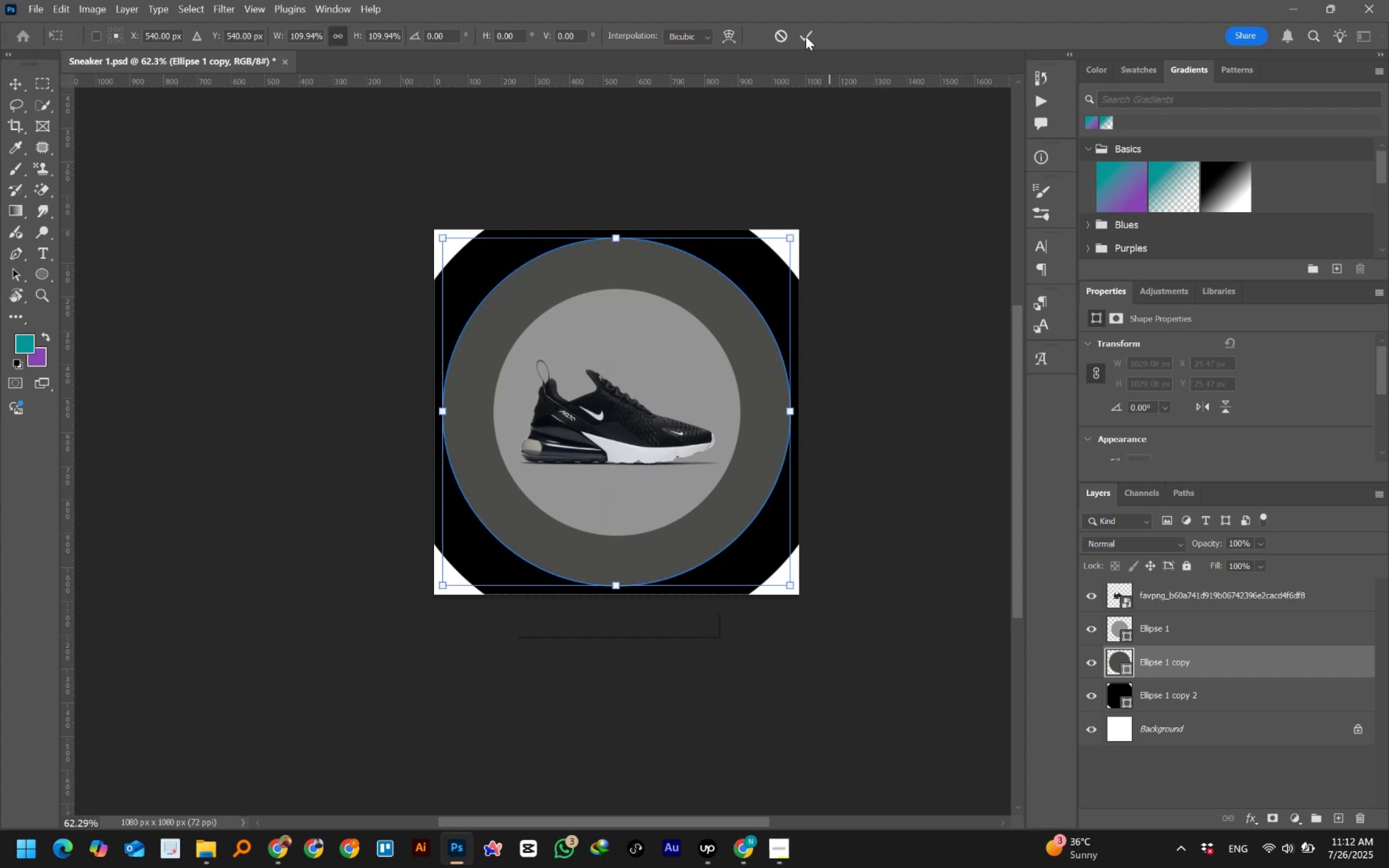 
left_click([805, 36])
 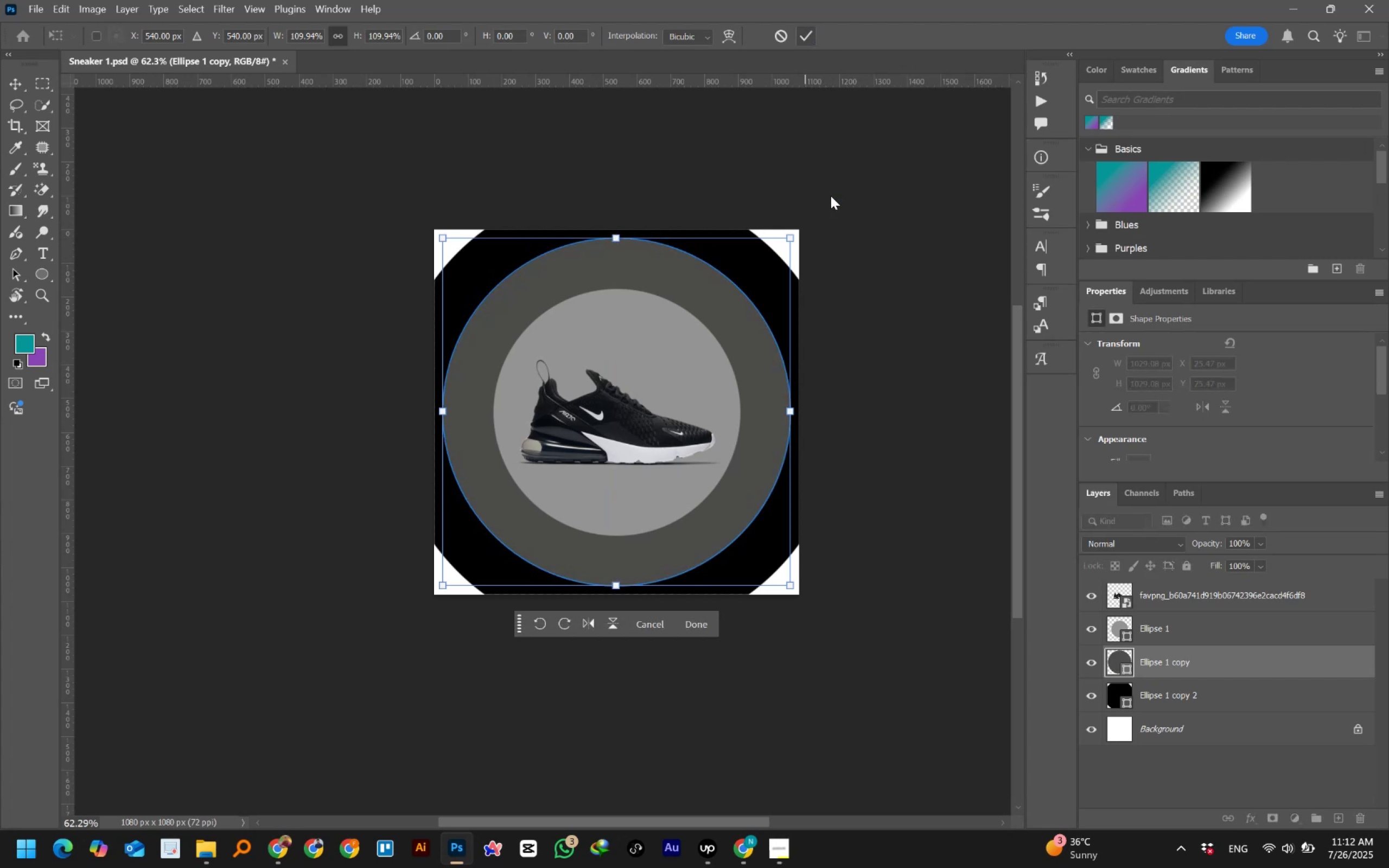 
left_click([831, 196])
 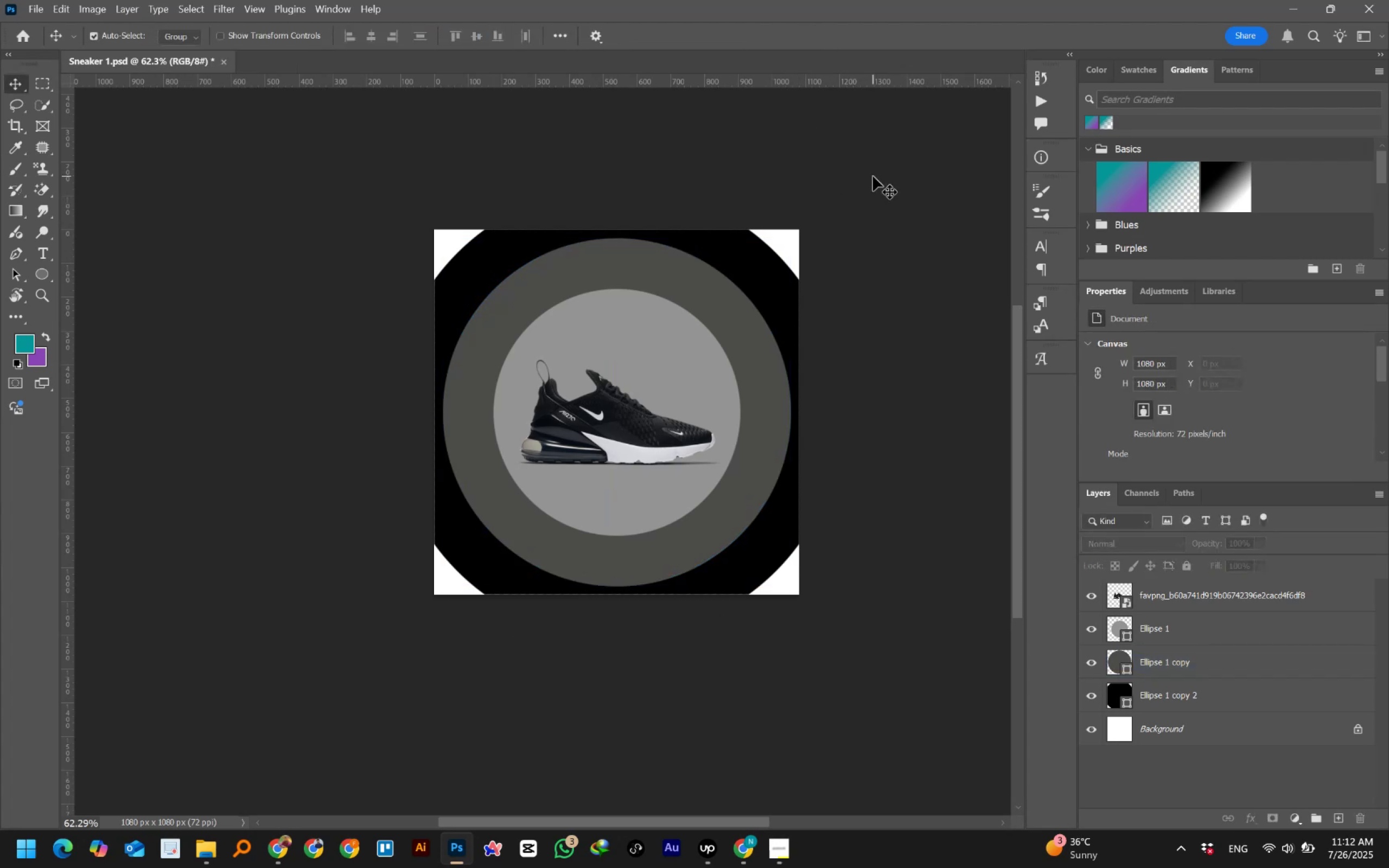 
wait(10.27)
 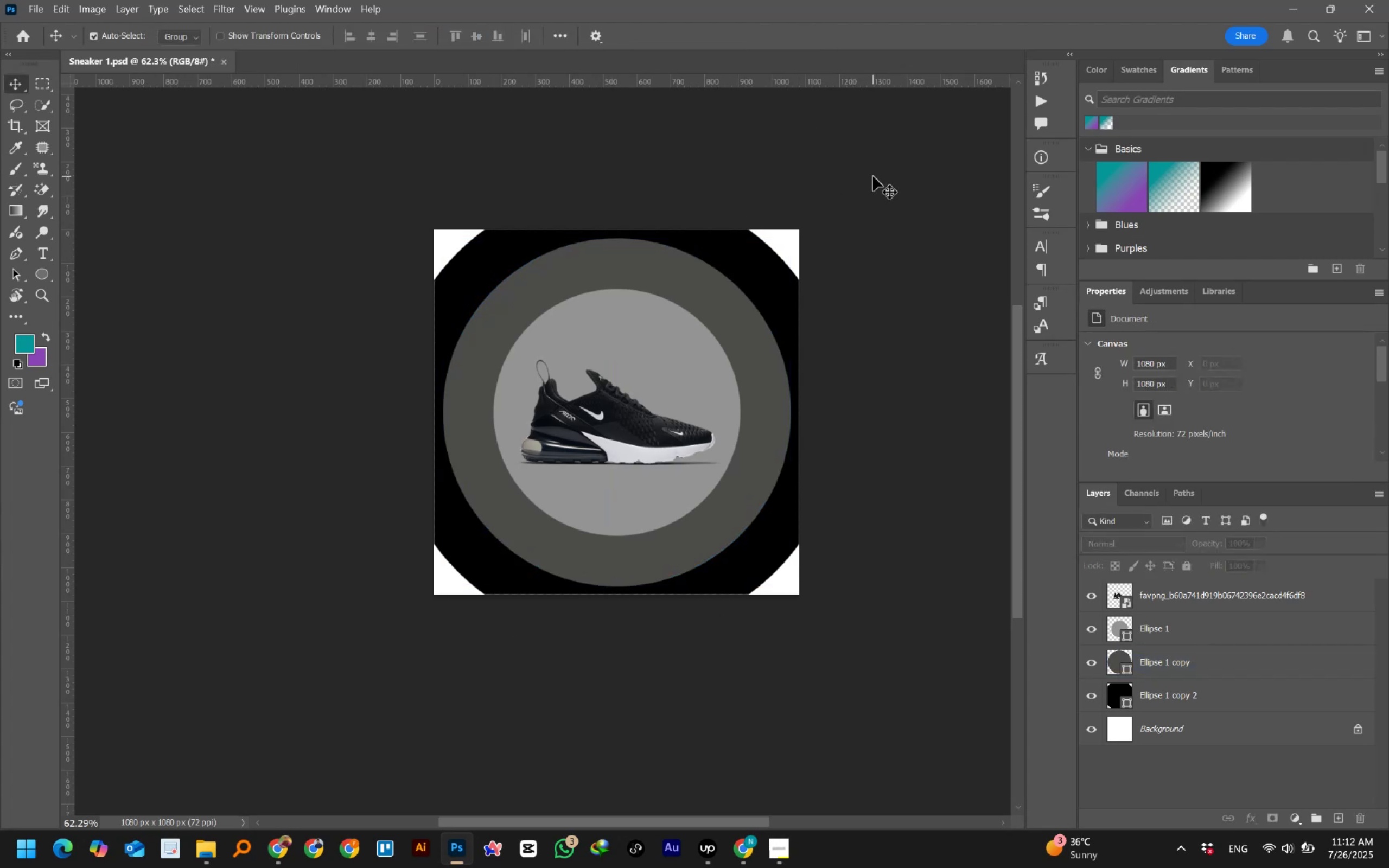 
left_click([723, 298])
 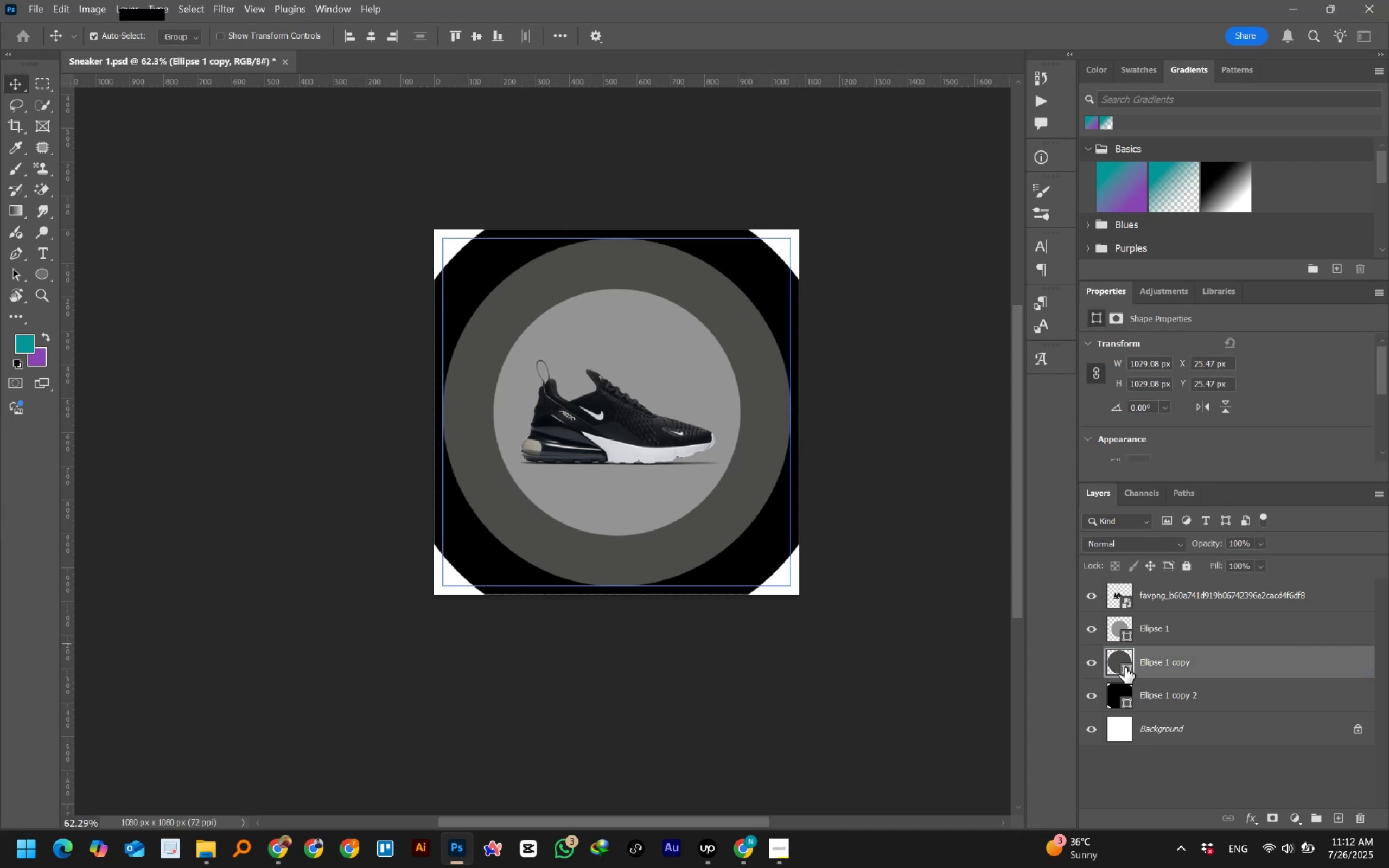 
double_click([1119, 662])
 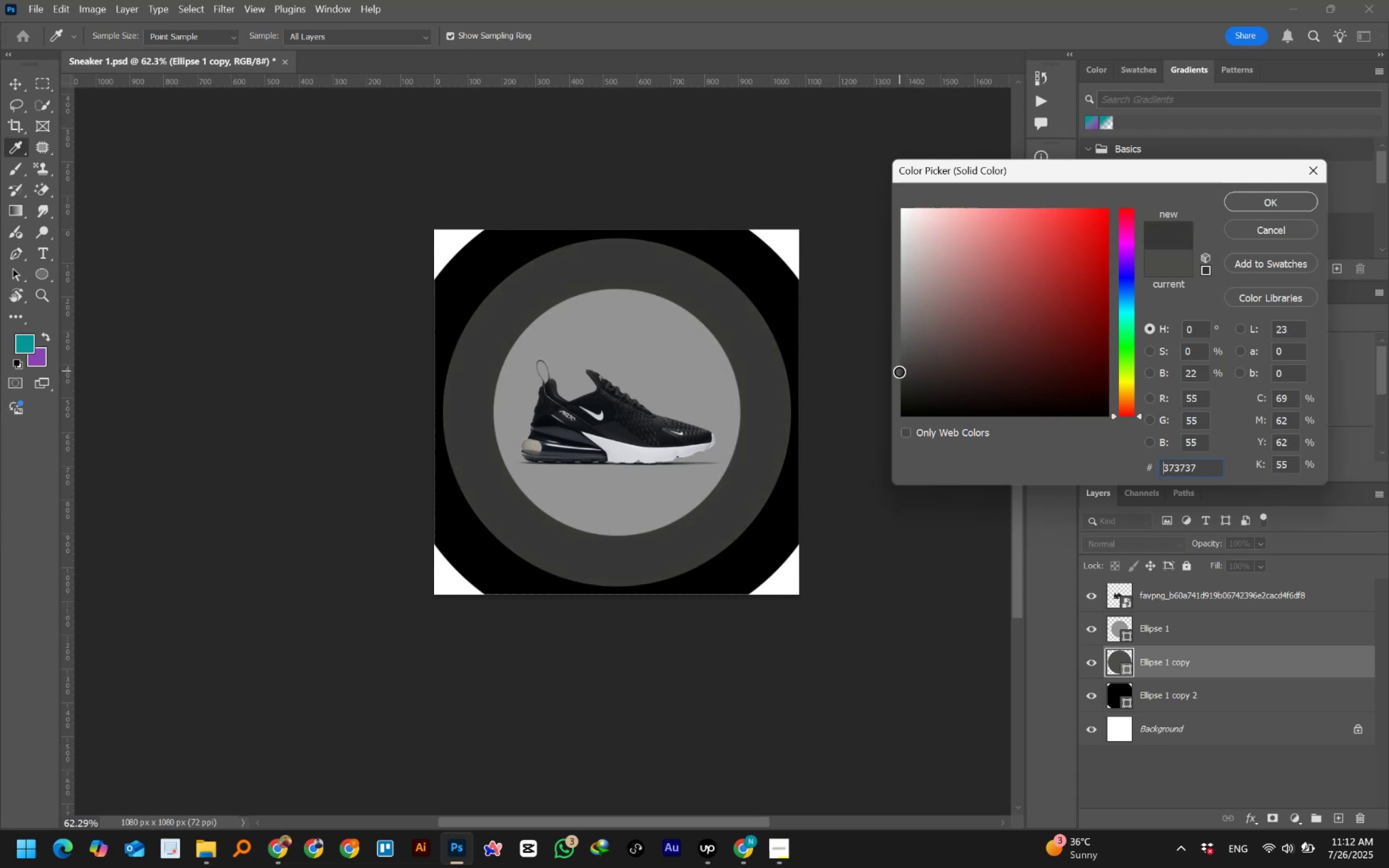 
wait(6.94)
 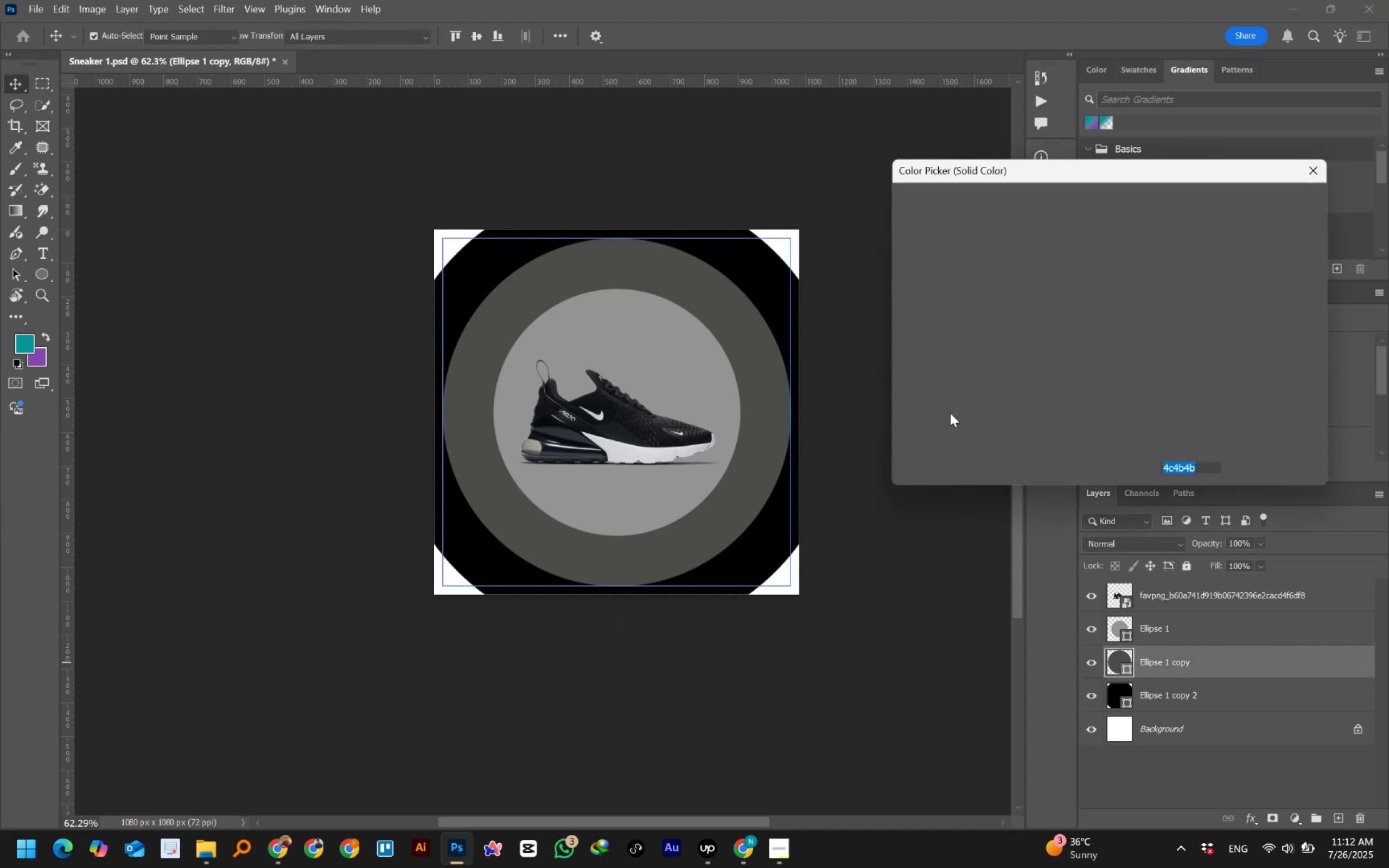 
left_click([1239, 200])
 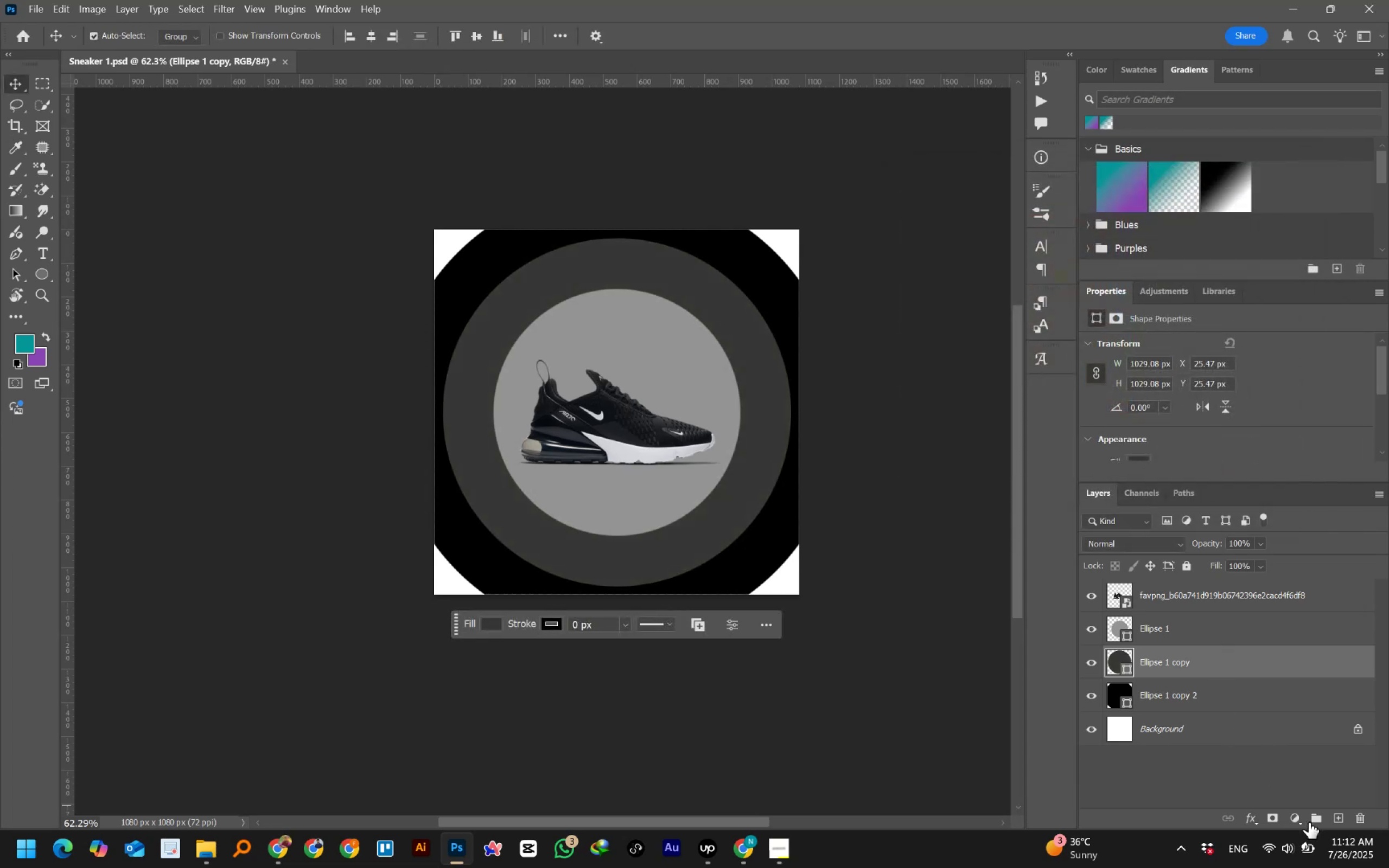 
left_click([1299, 821])
 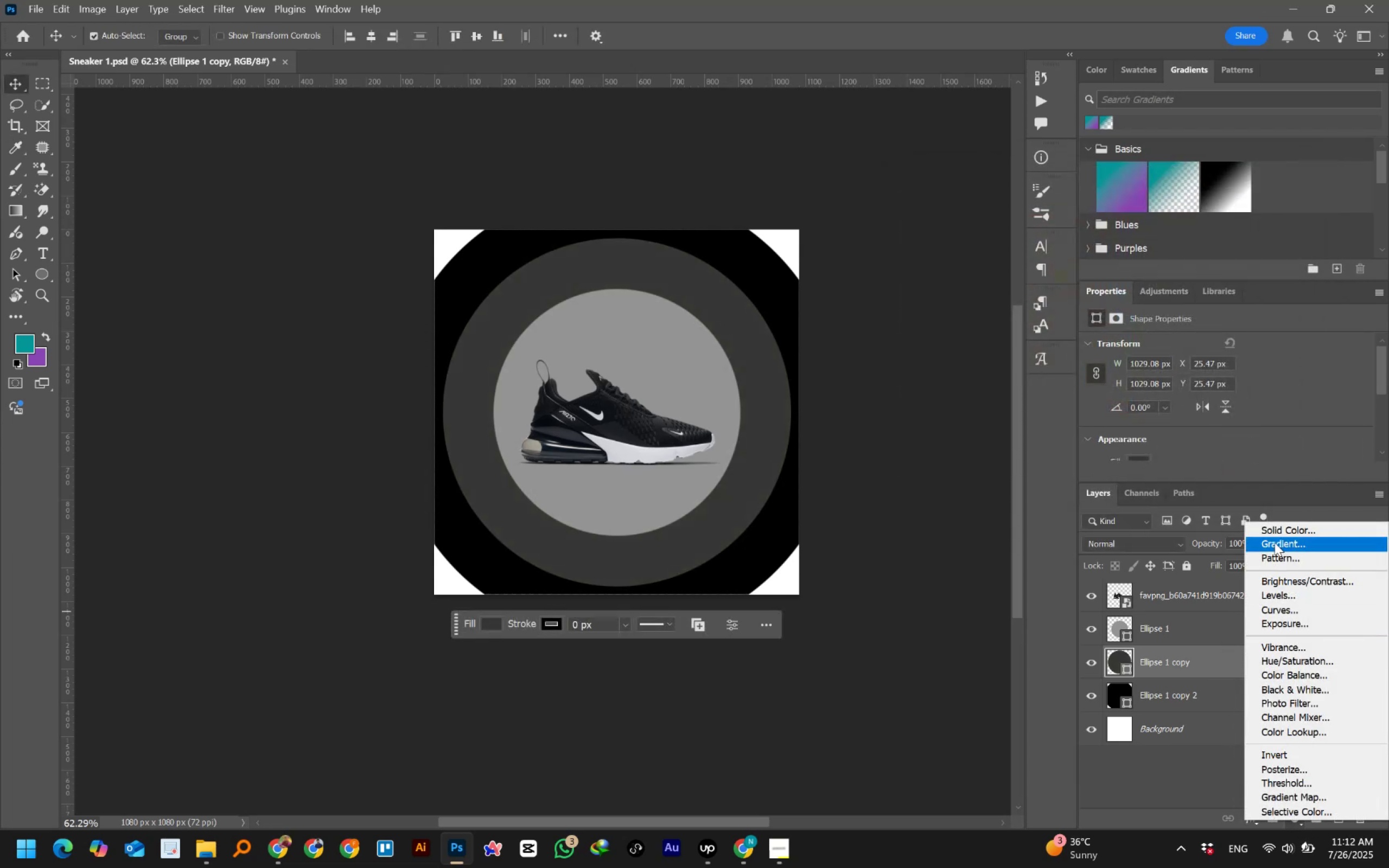 
left_click([1275, 531])
 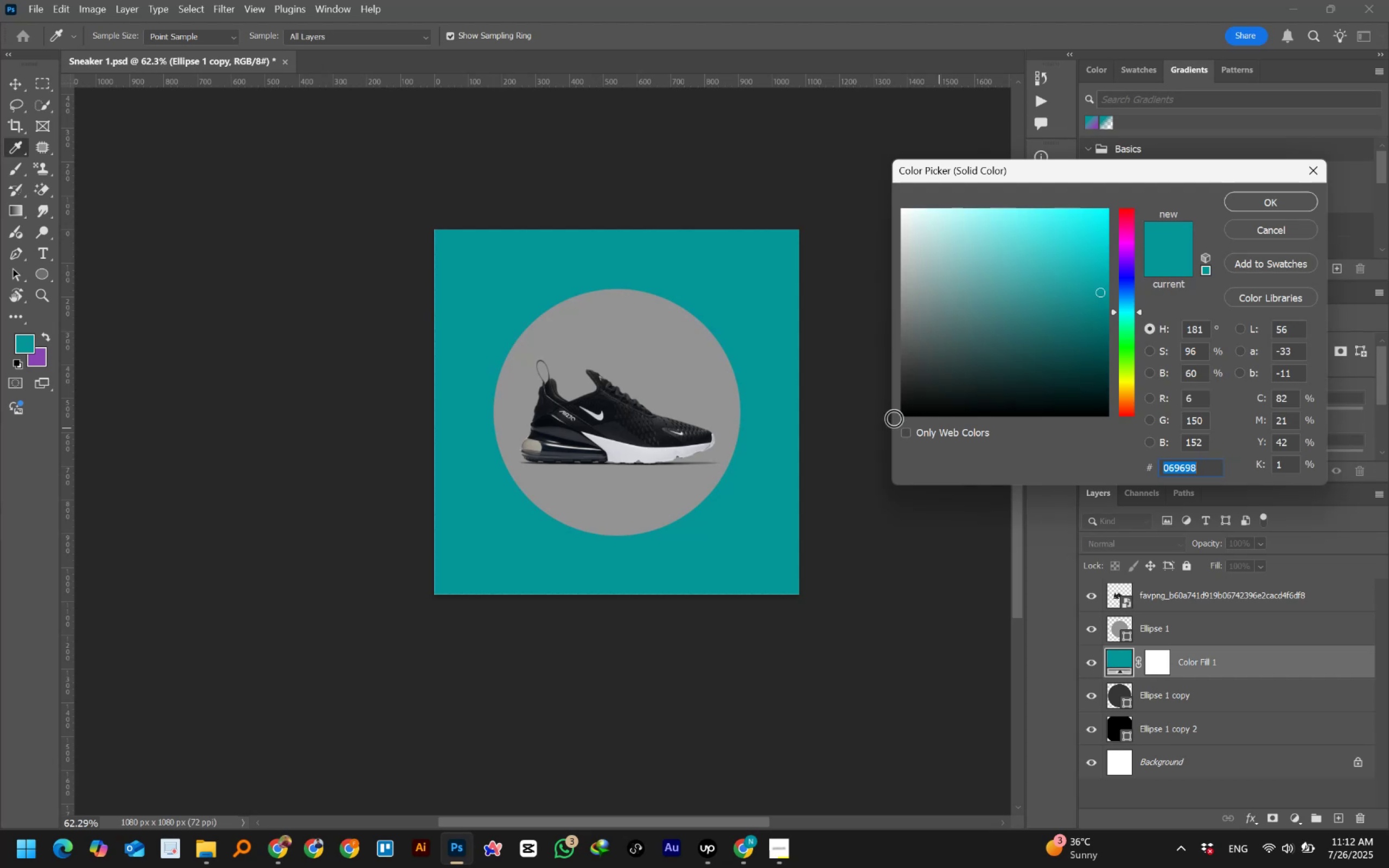 
wait(6.13)
 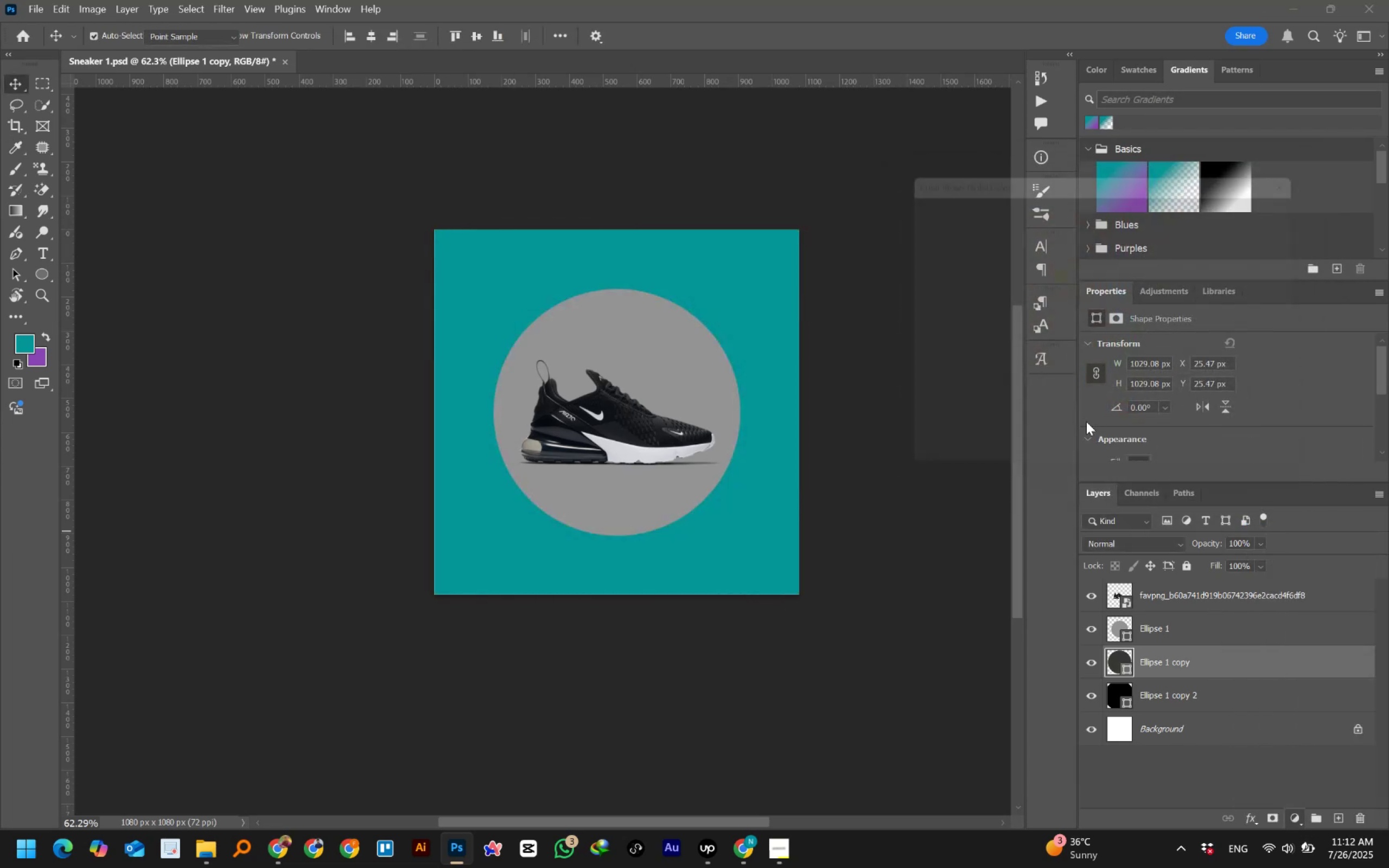 
left_click([1250, 199])
 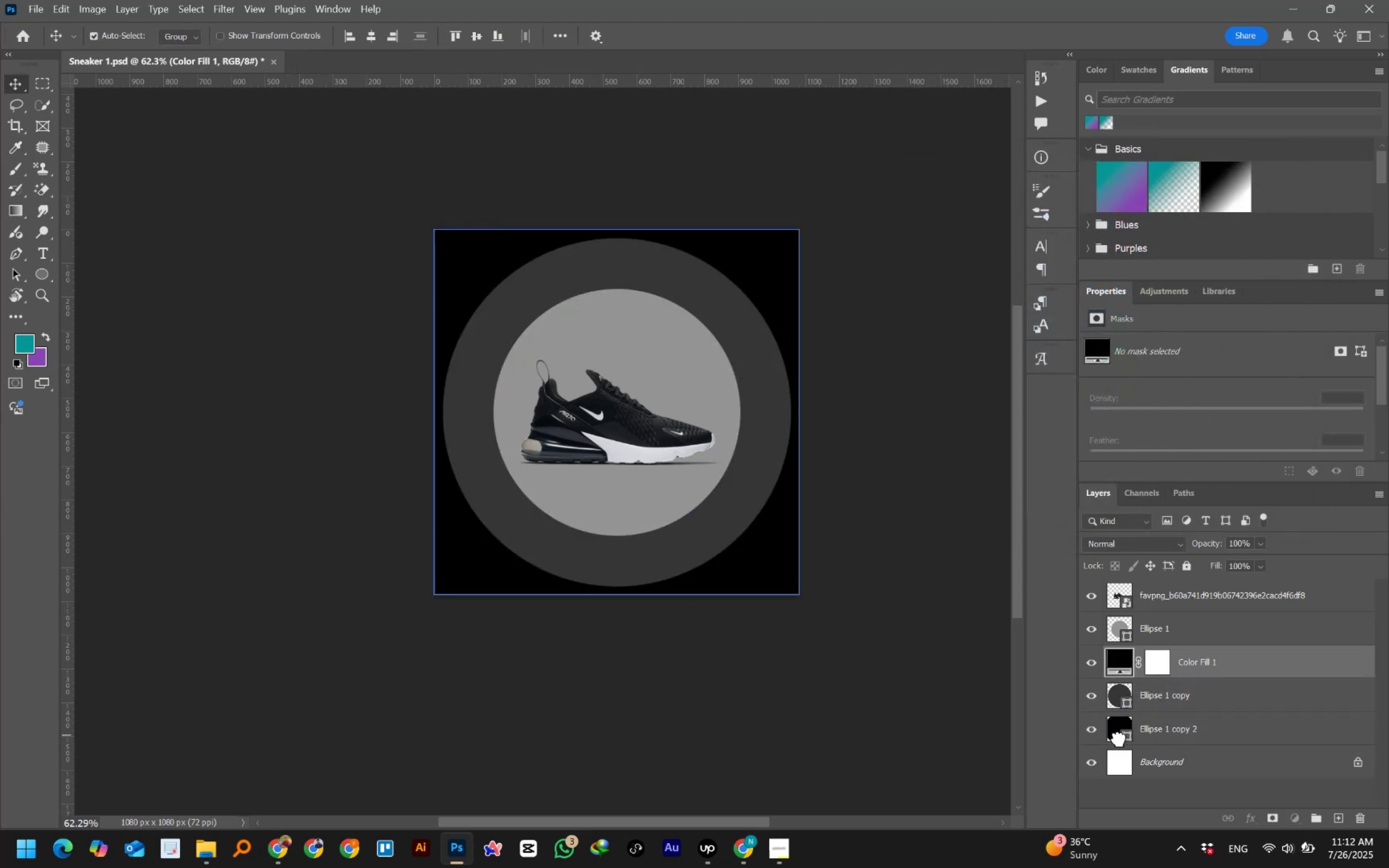 
double_click([1122, 693])
 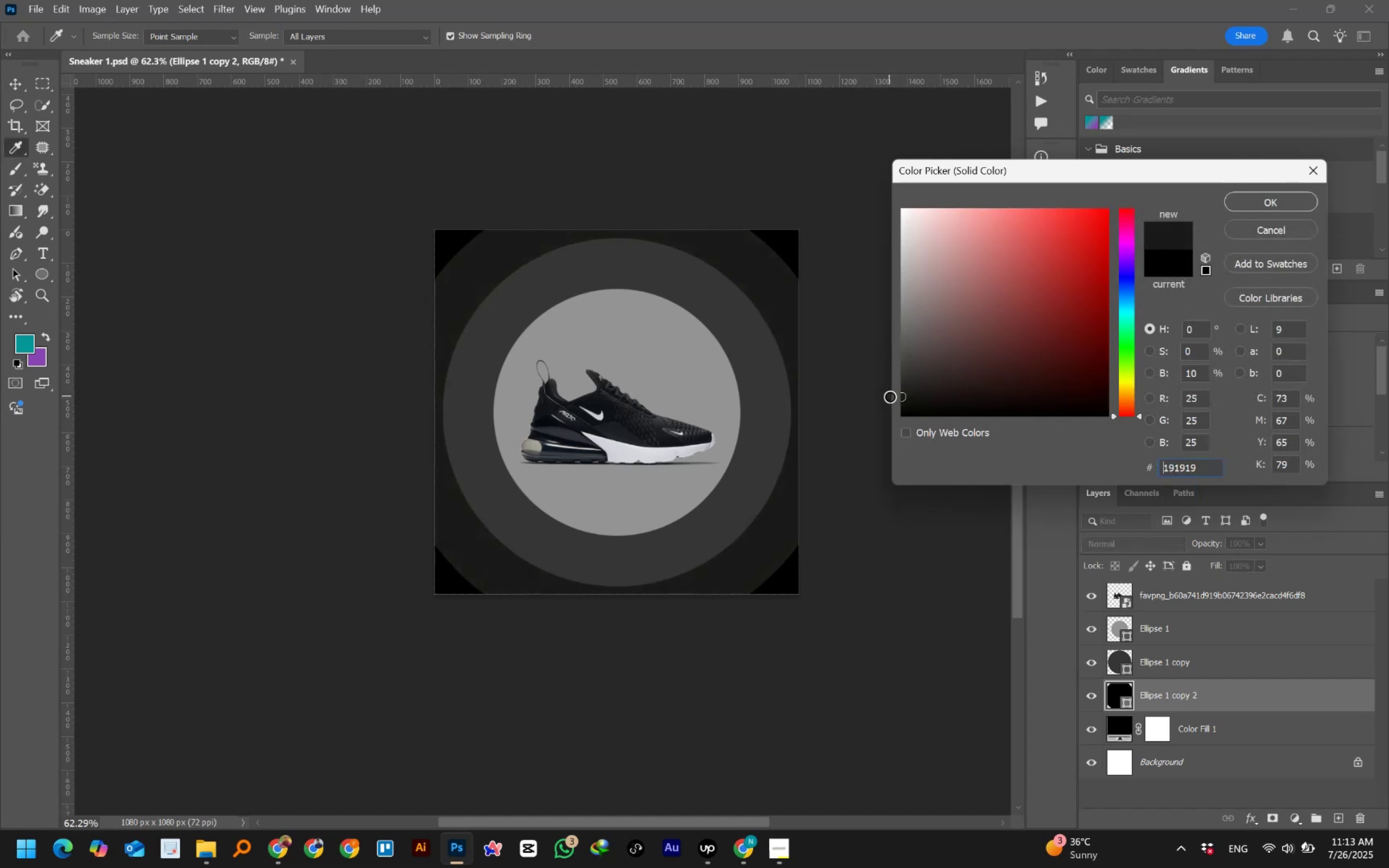 
wait(12.85)
 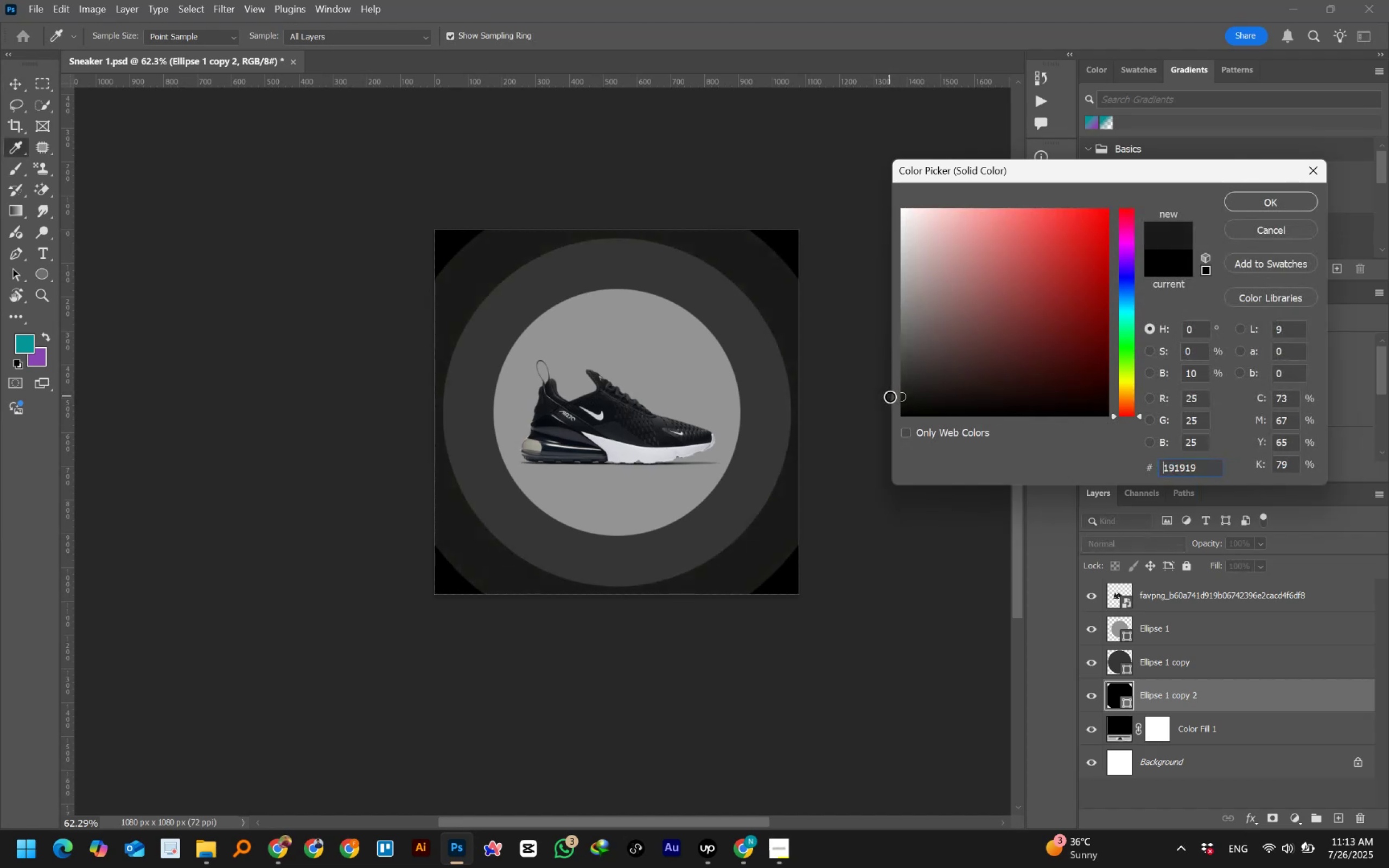 
left_click([1250, 198])
 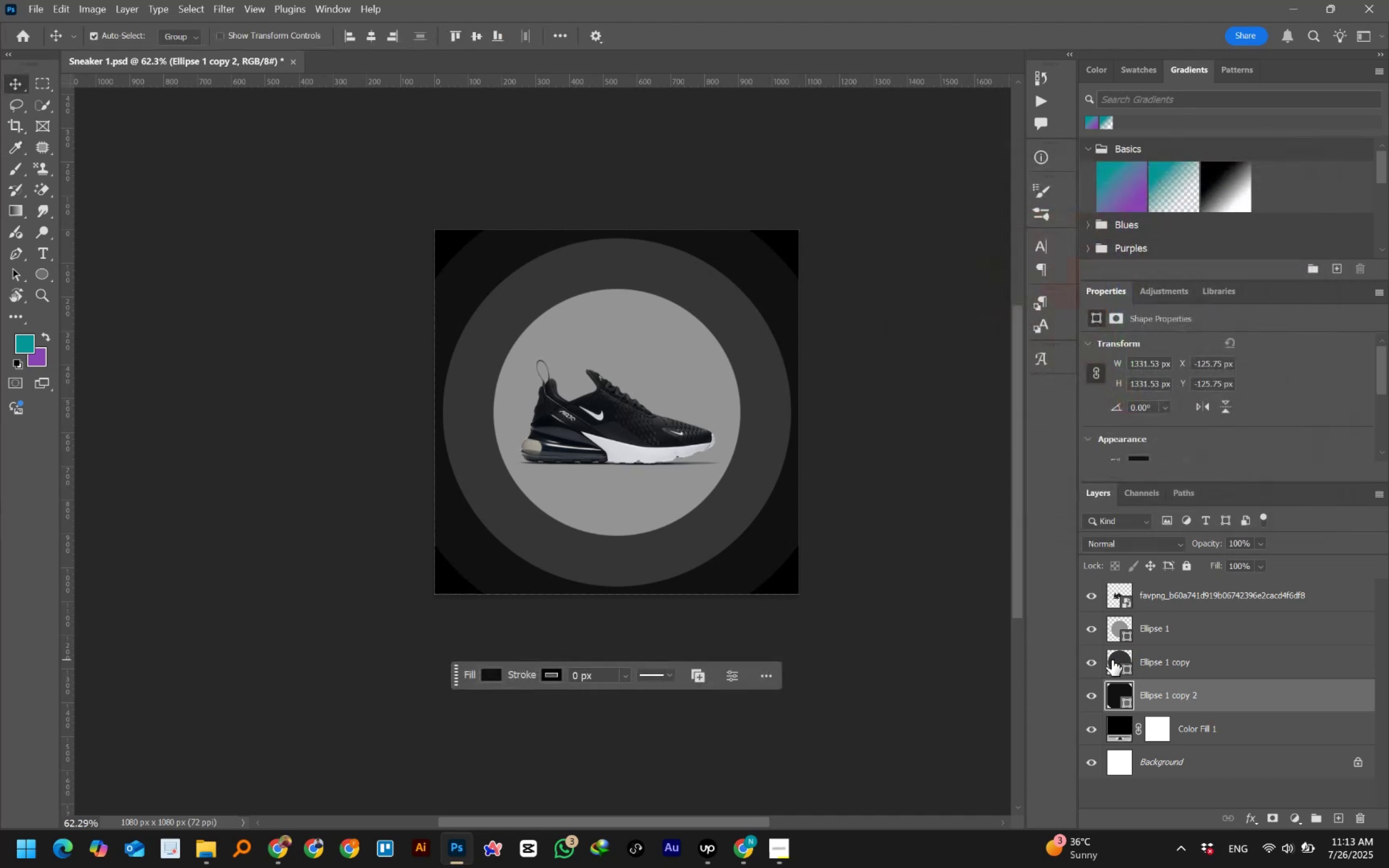 
double_click([1112, 660])
 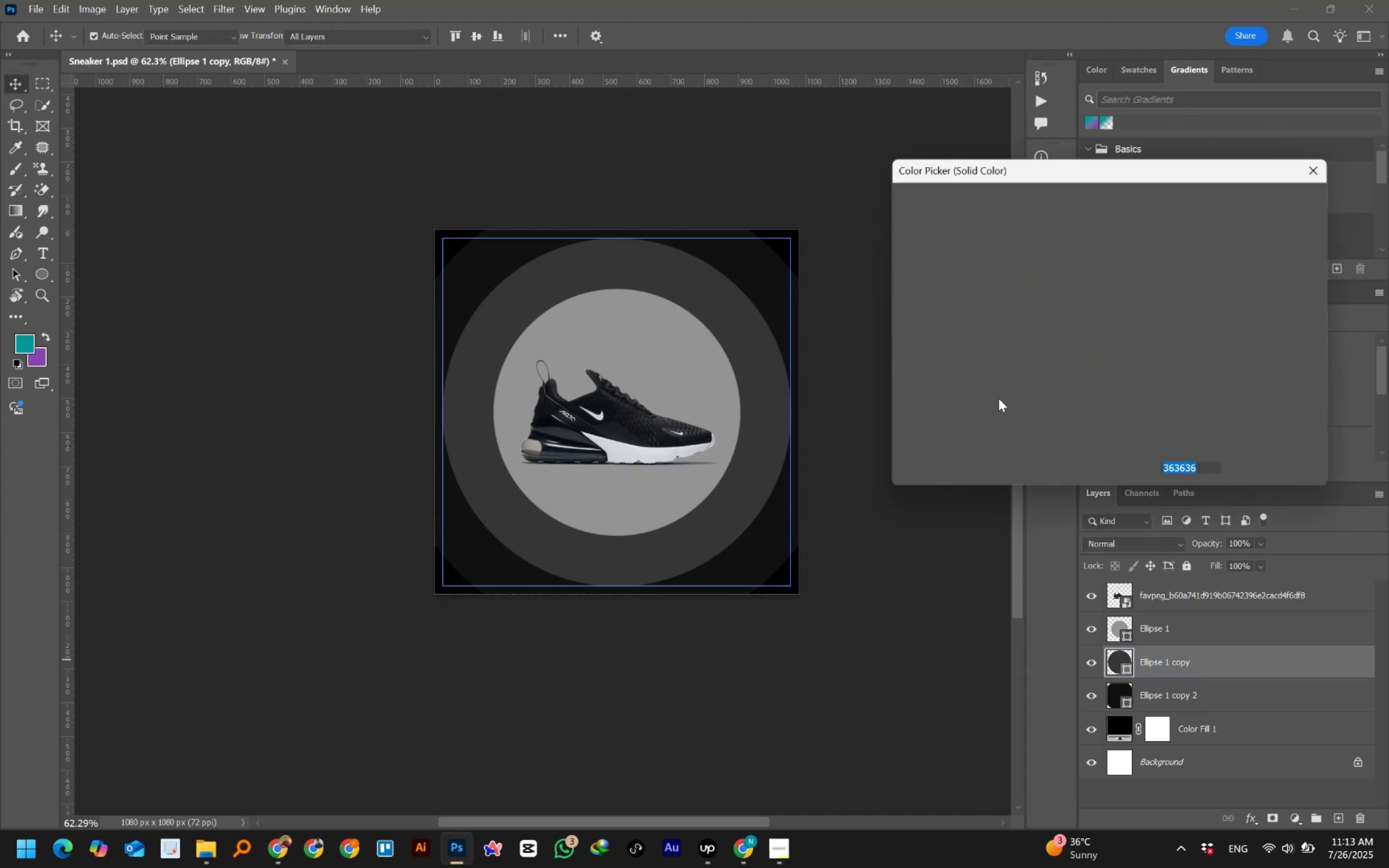 
mouse_move([905, 414])
 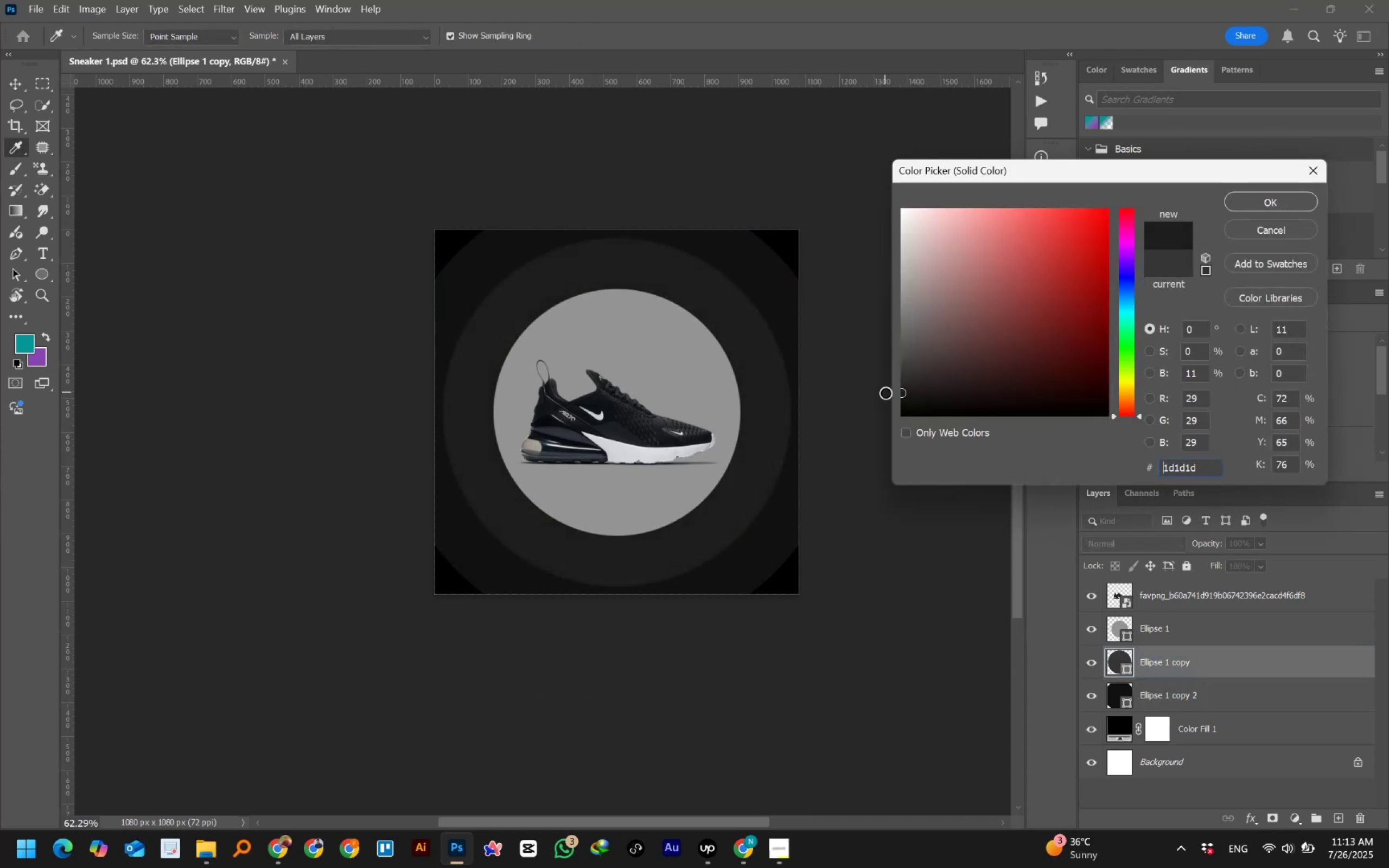 
left_click([1248, 198])
 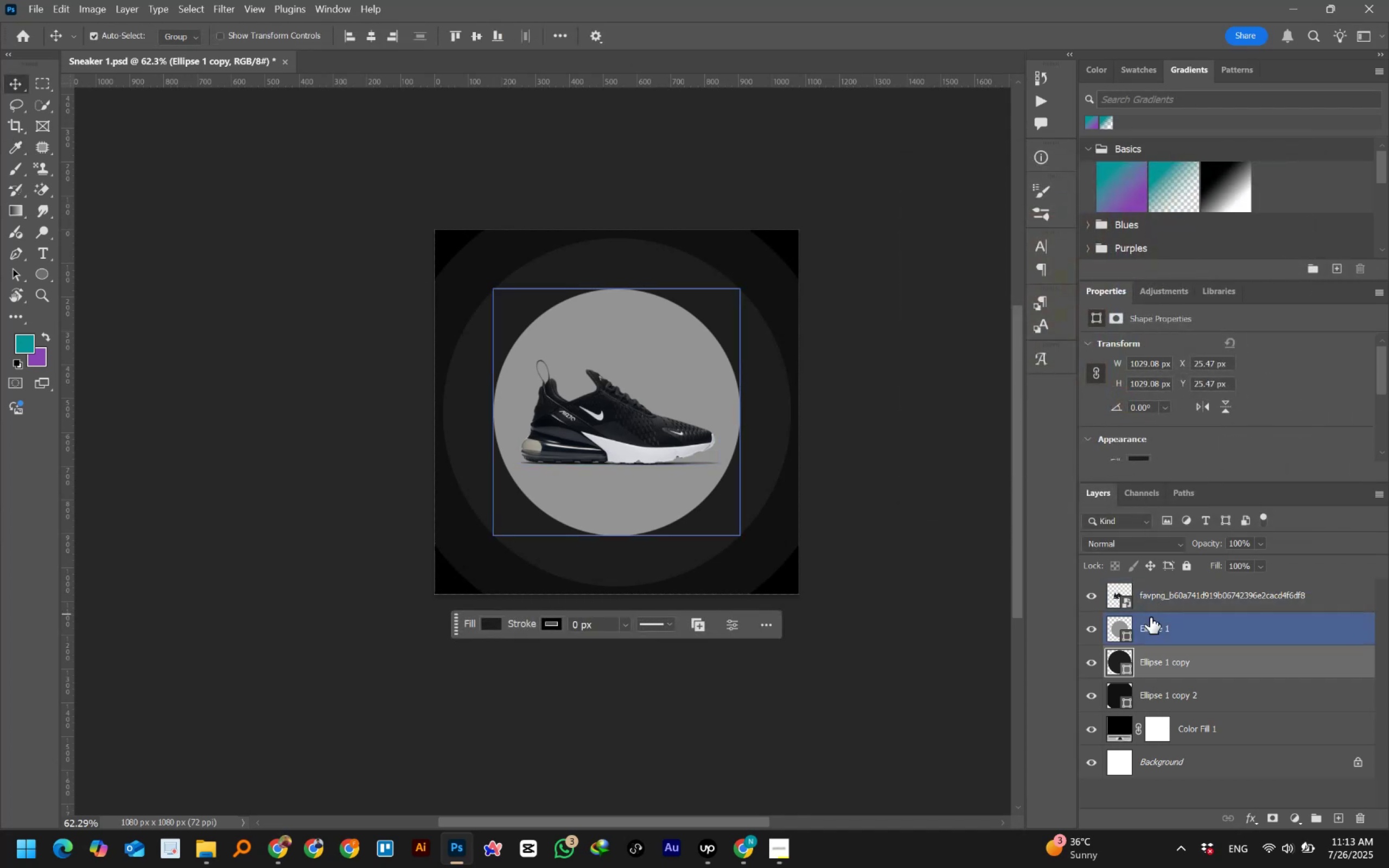 
left_click([1117, 624])
 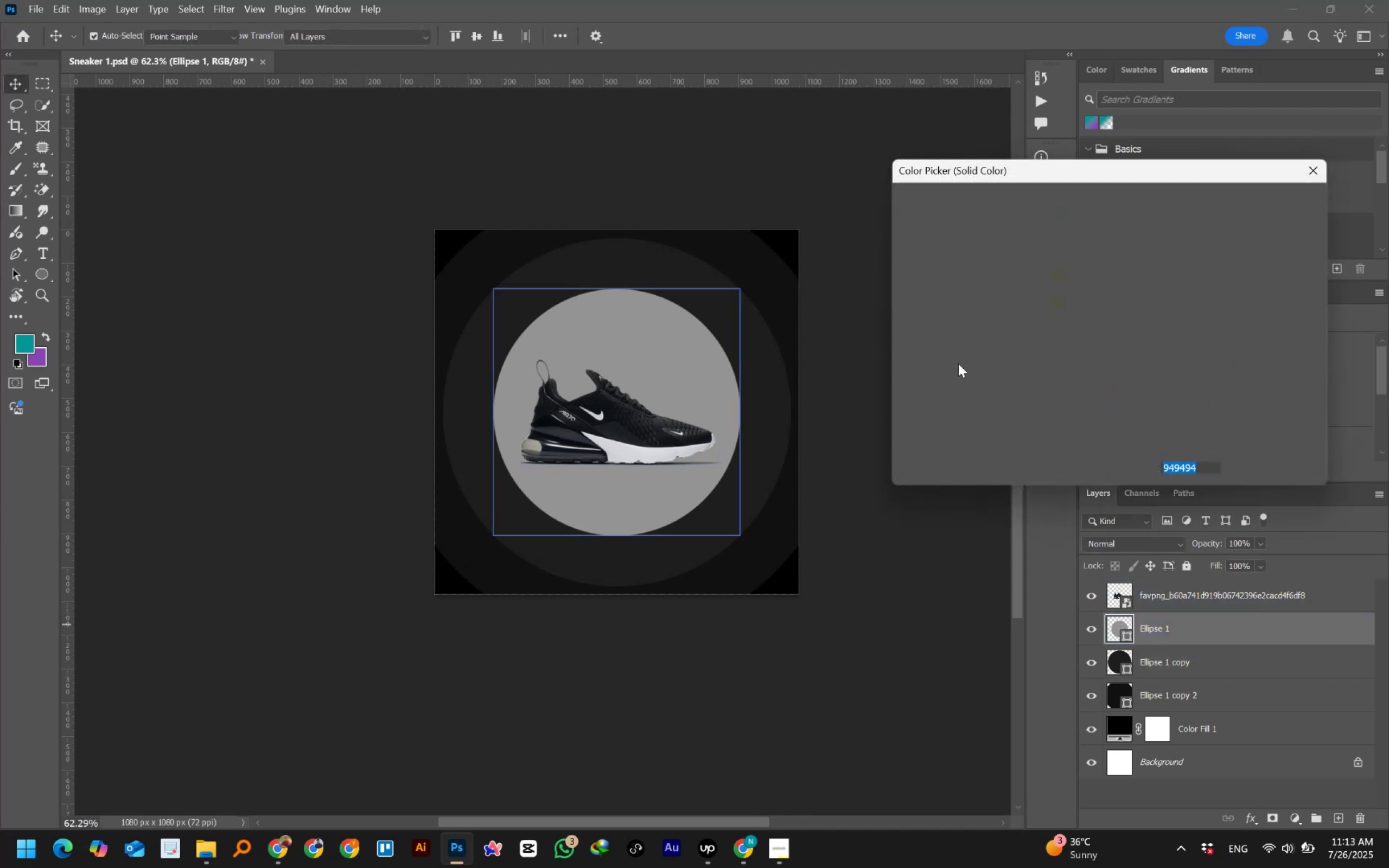 
mouse_move([932, 355])
 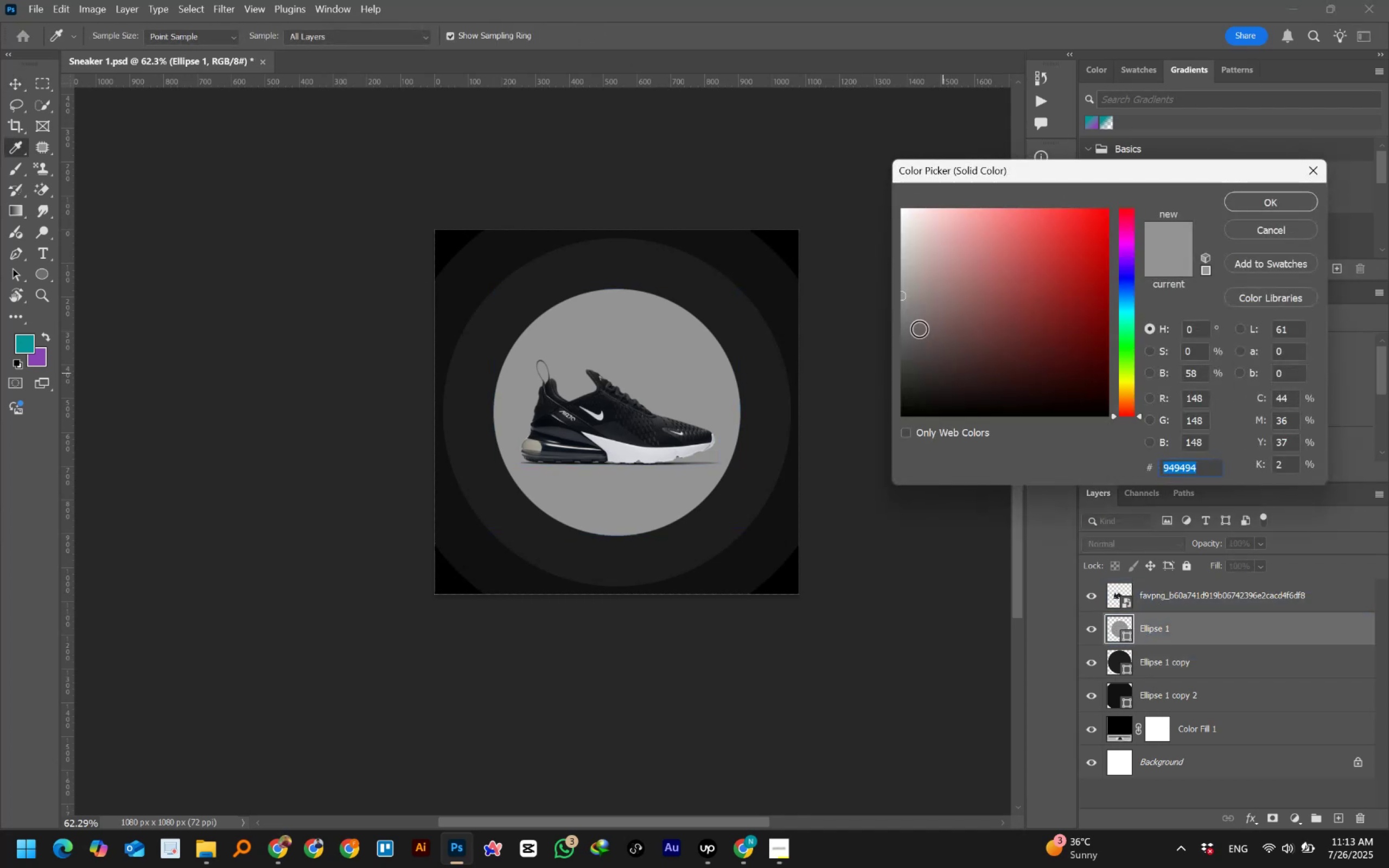 
left_click_drag(start_coordinate=[908, 315], to_coordinate=[868, 378])
 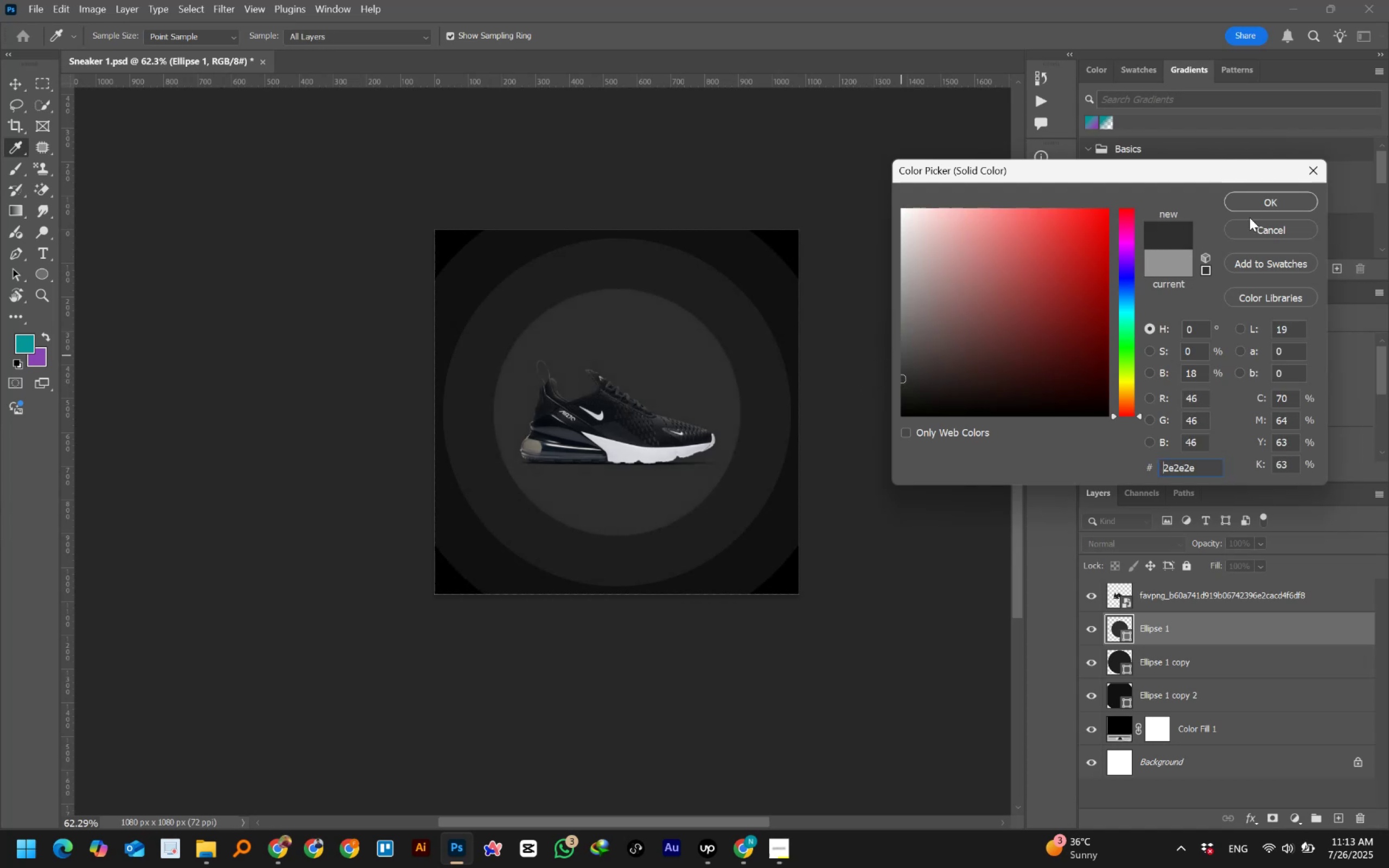 
left_click([1262, 199])
 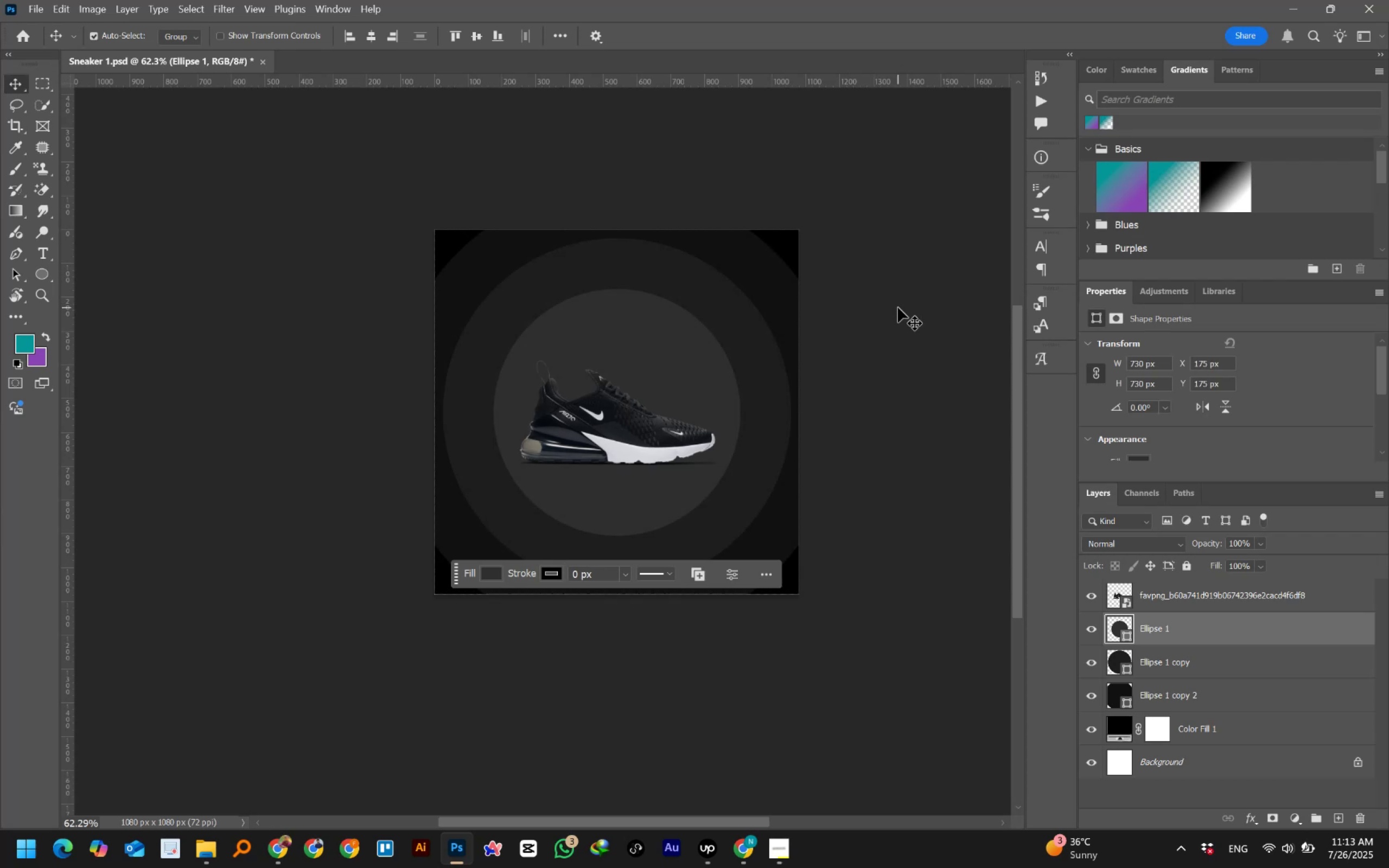 
wait(5.87)
 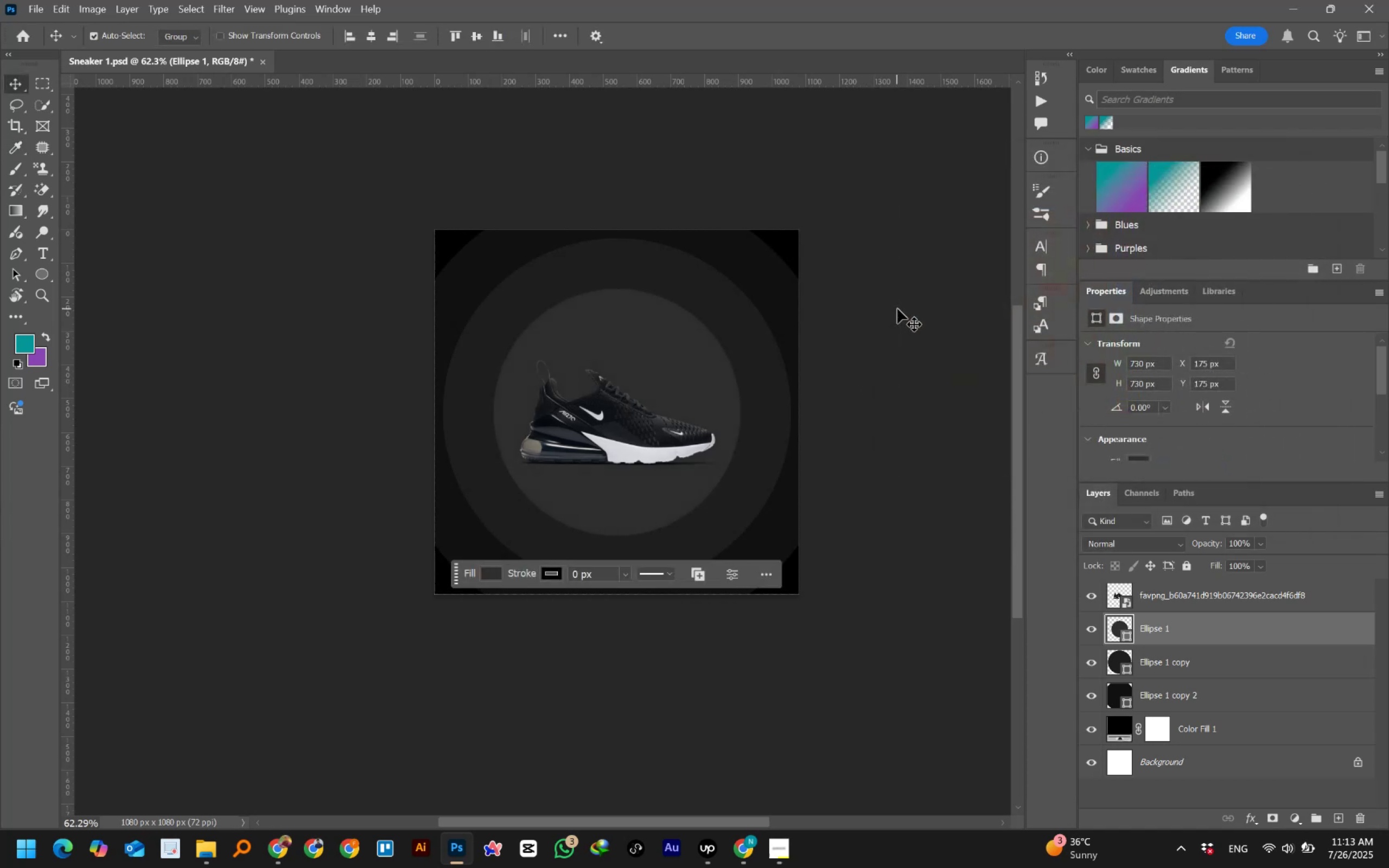 
left_click([898, 308])
 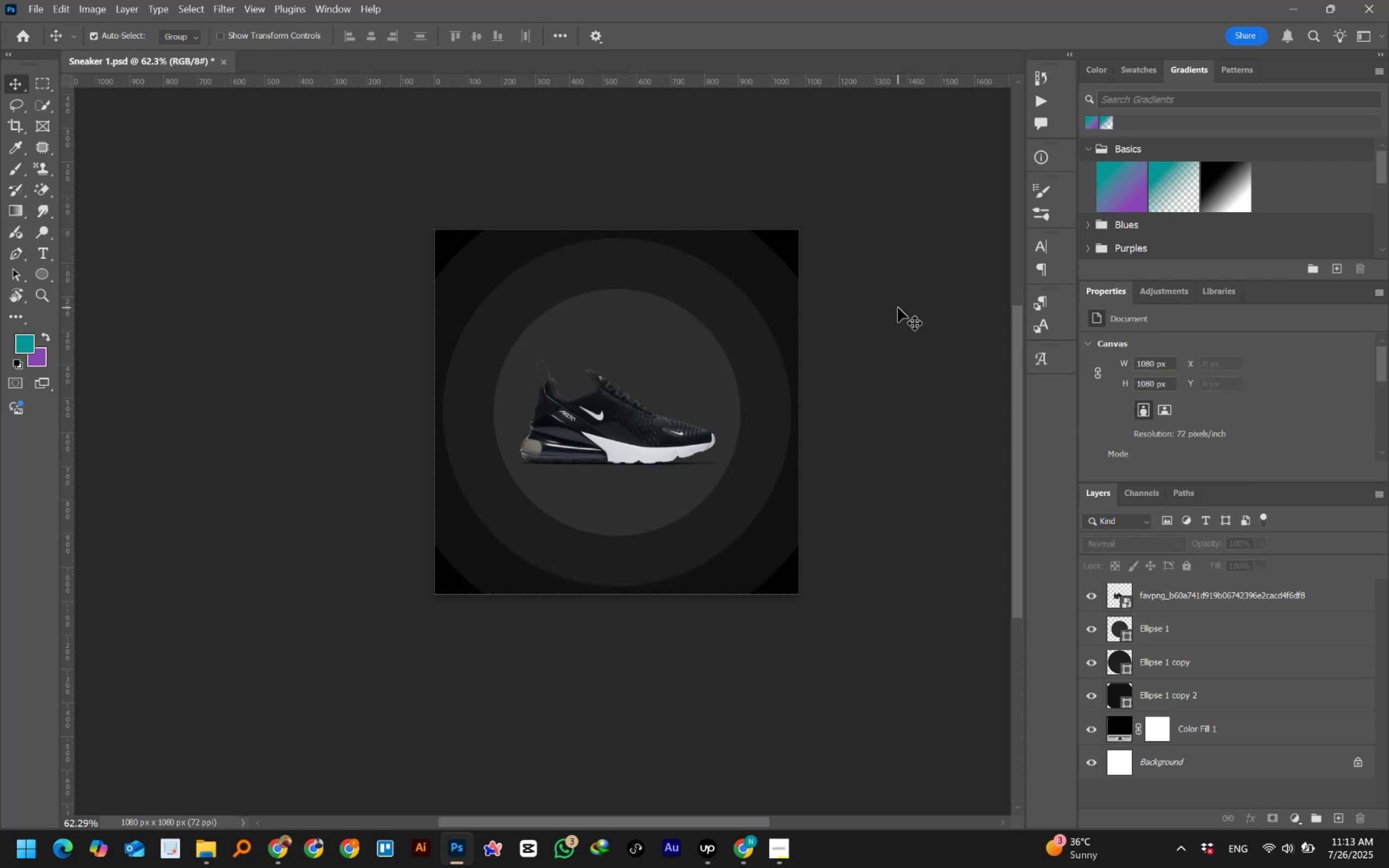 
key(Control+Numpad0)
 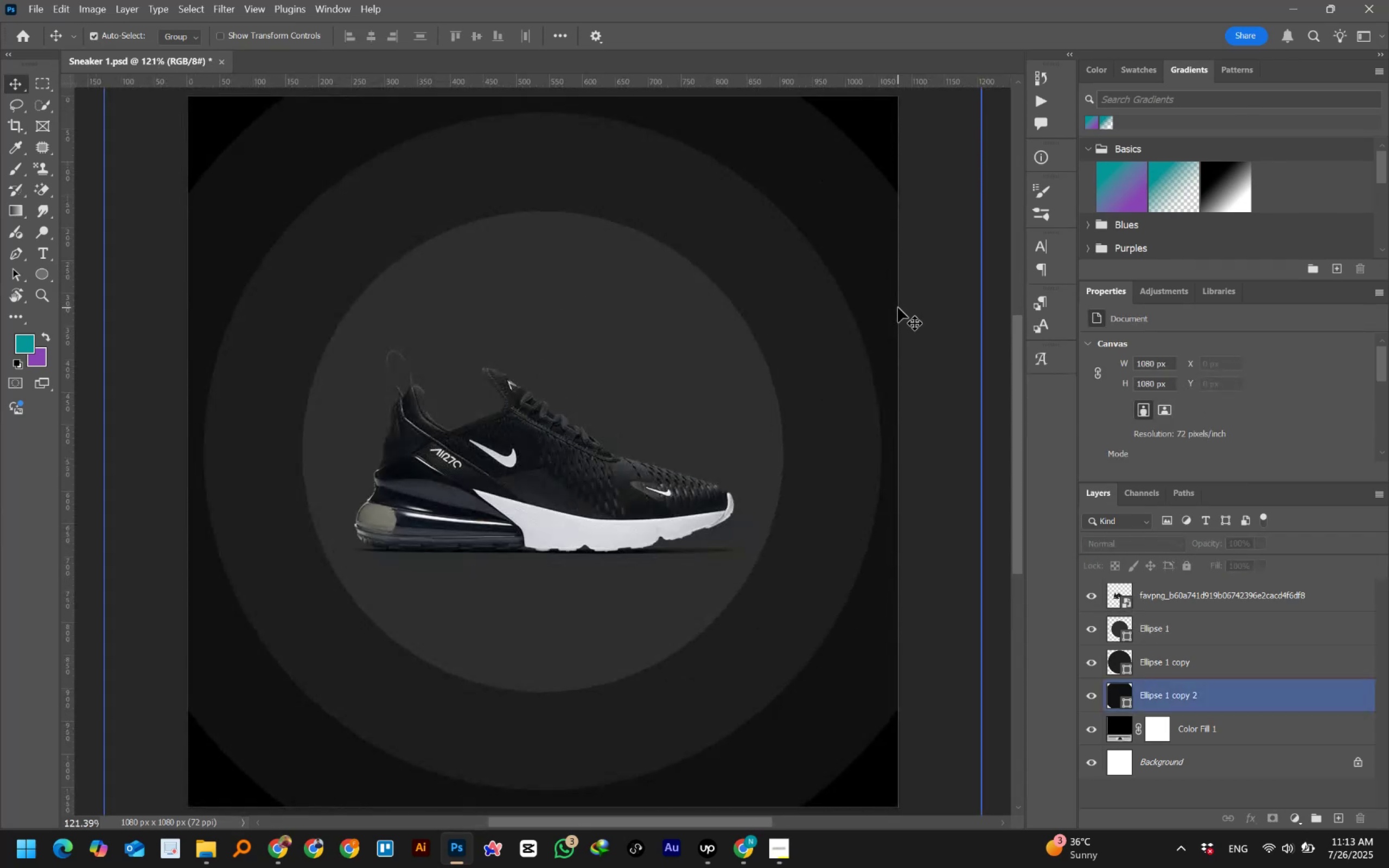 
hold_key(key=AltLeft, duration=0.69)
scroll: coordinate [897, 308], scroll_direction: down, amount: 1.0
 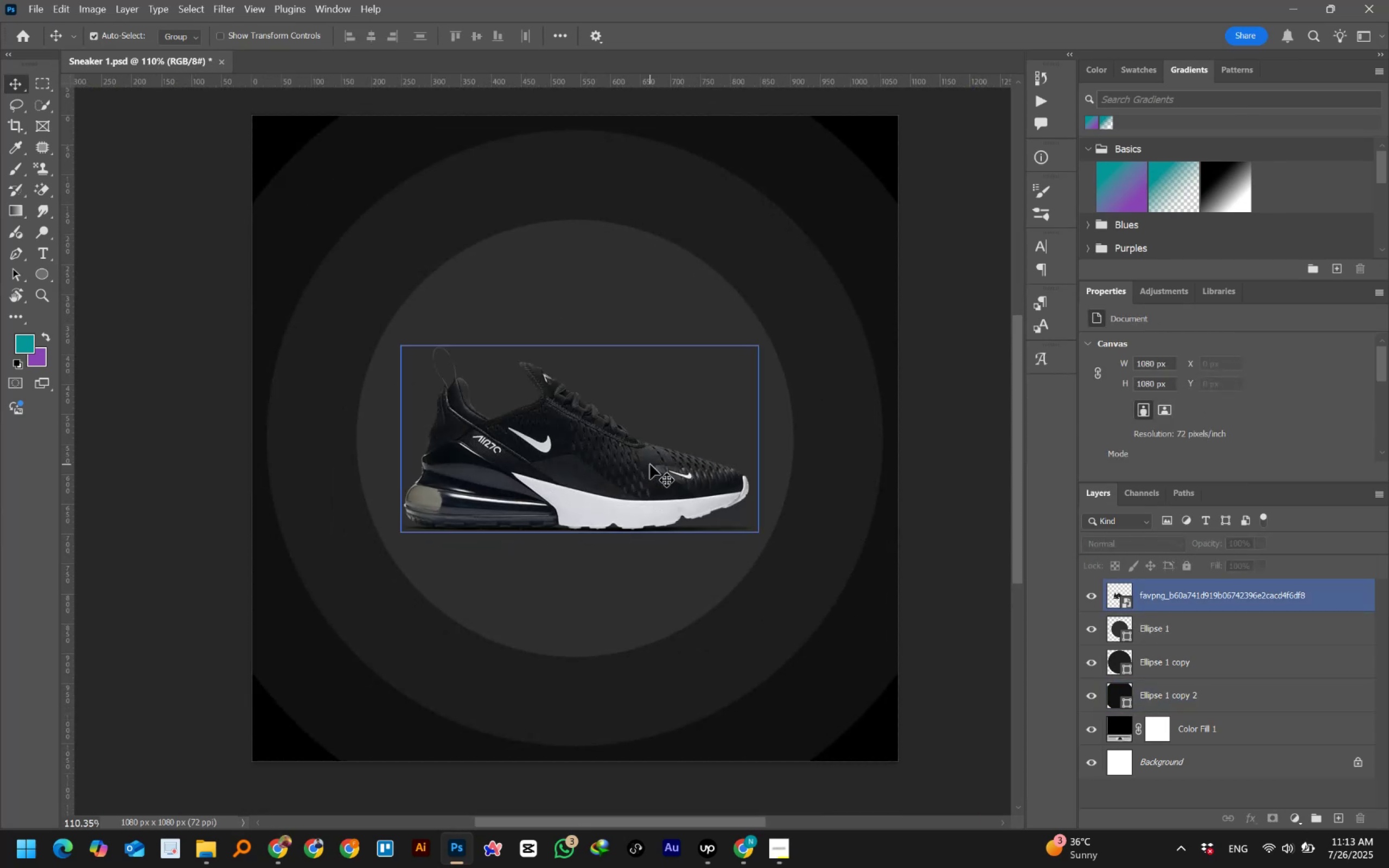 
left_click([573, 461])
 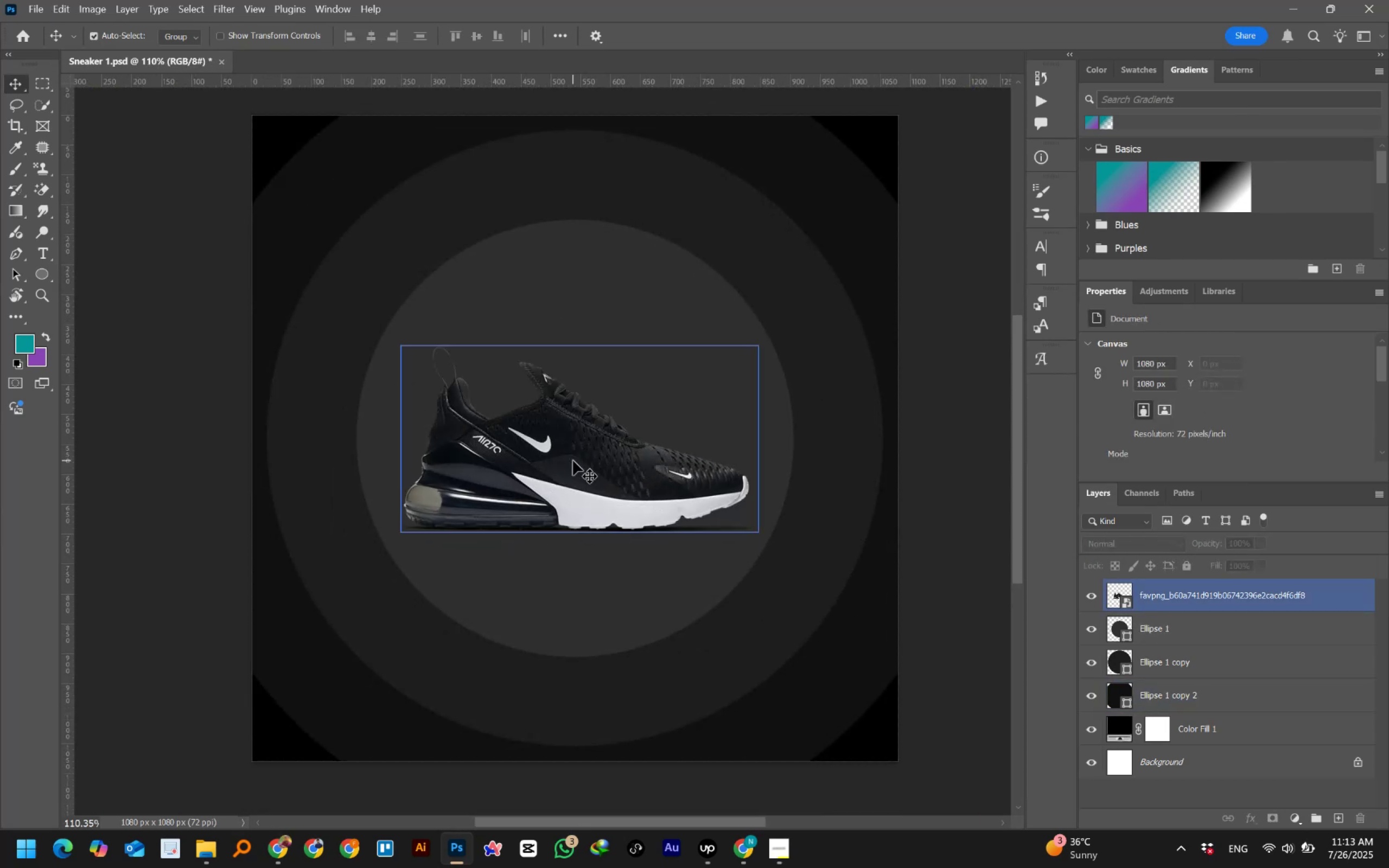 
key(Control+T)
 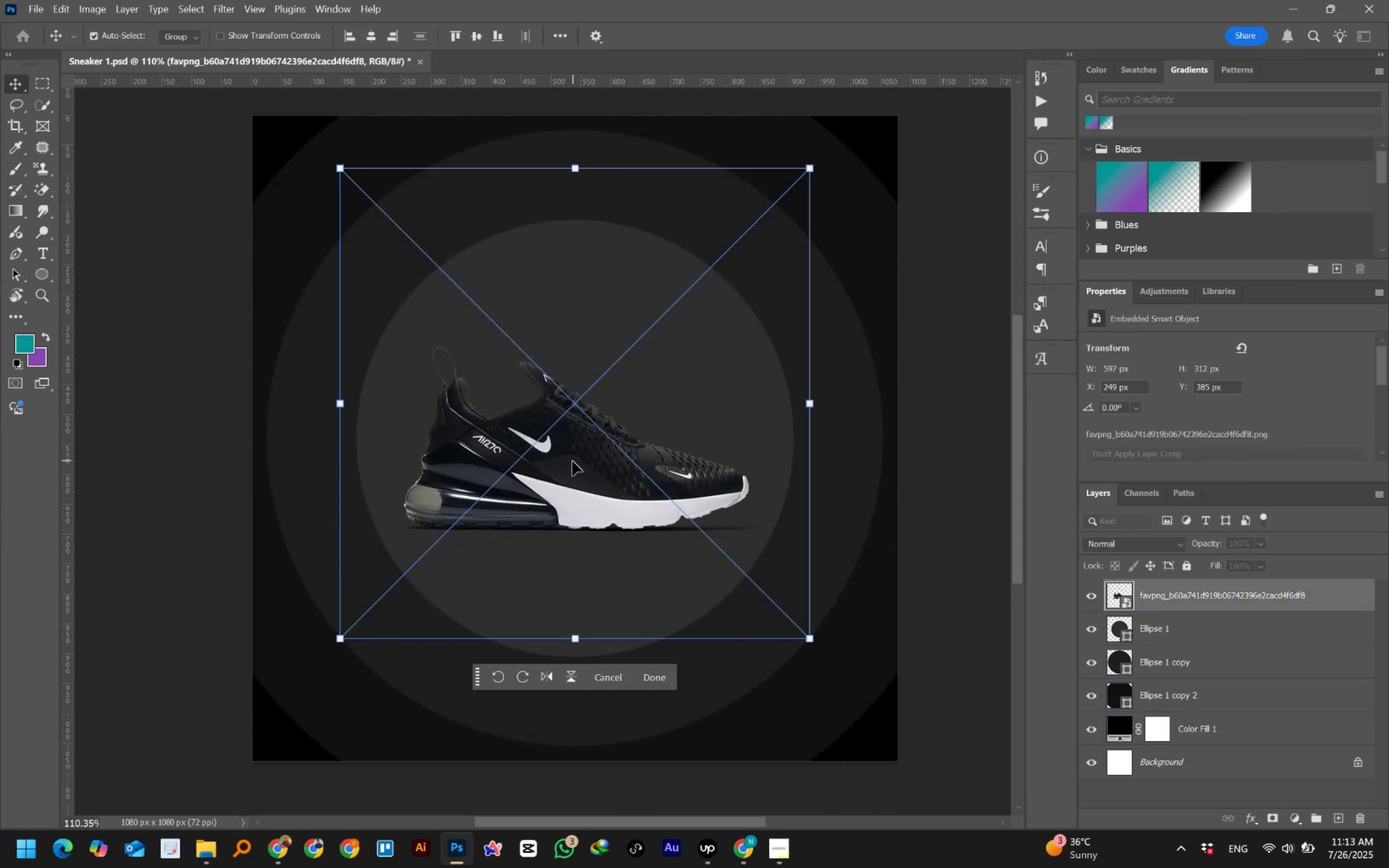 
hold_key(key=AltLeft, duration=1.52)
left_click_drag(start_coordinate=[804, 404], to_coordinate=[772, 408])
 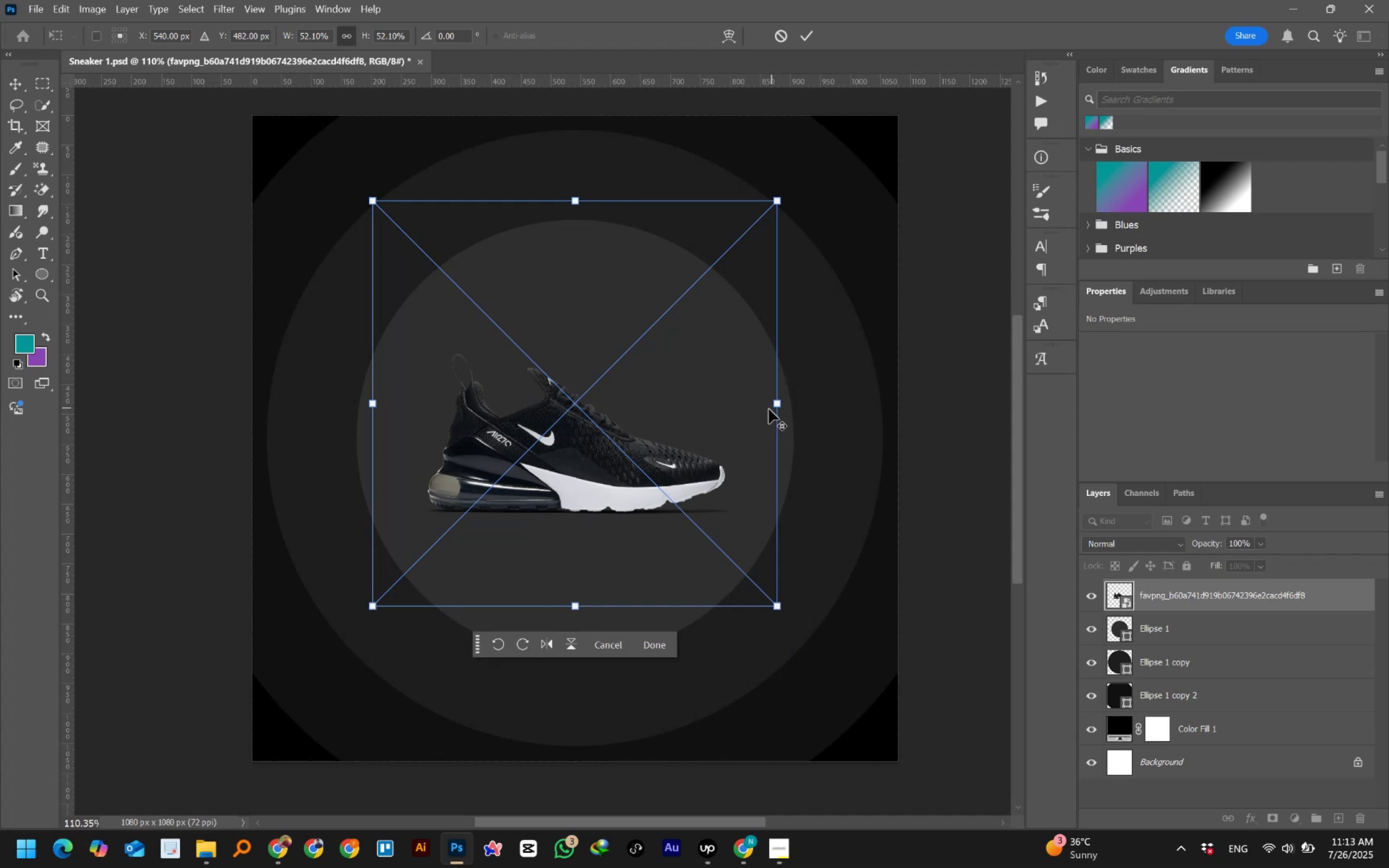 
hold_key(key=AltLeft, duration=1.35)
 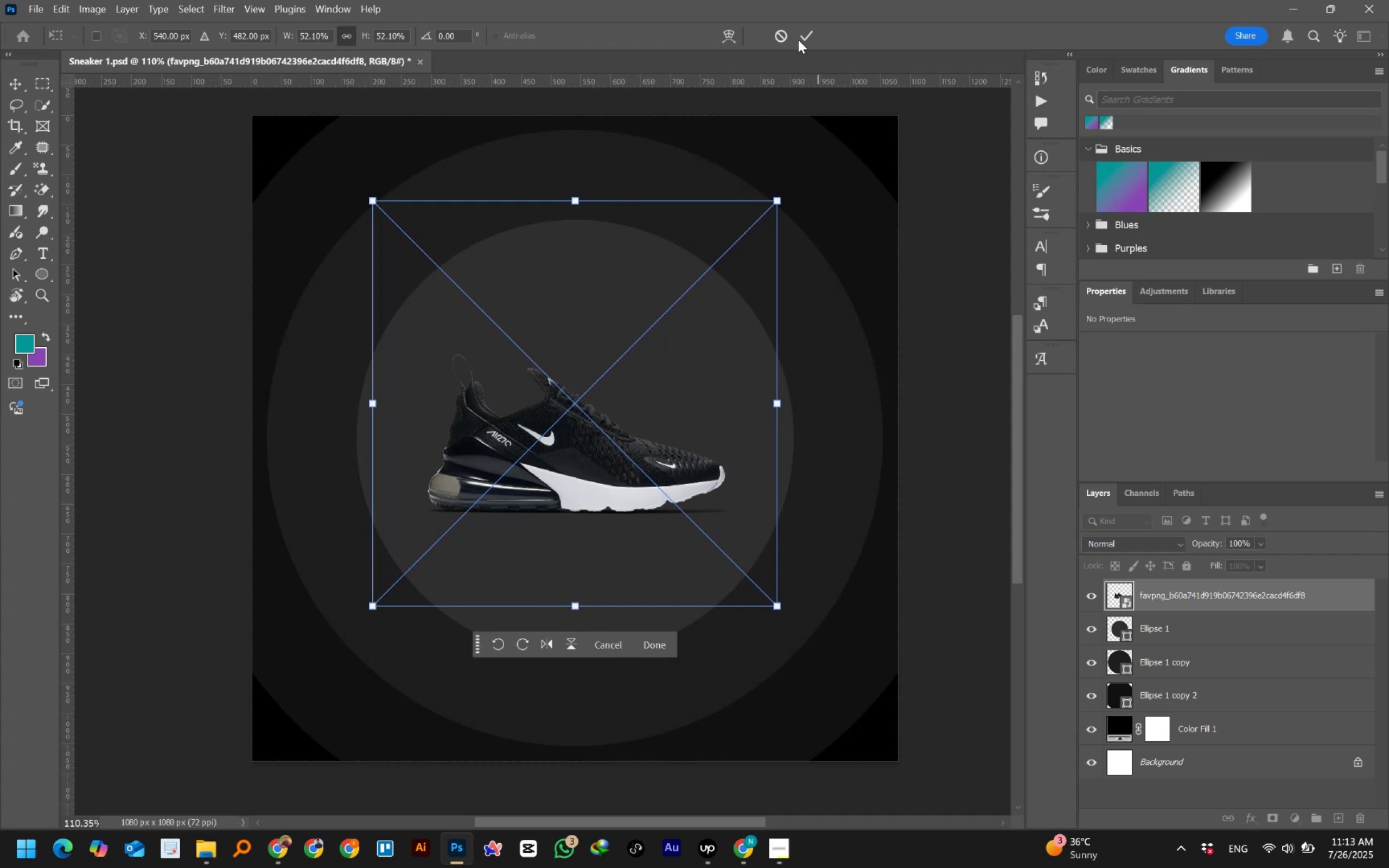 
left_click([801, 40])
 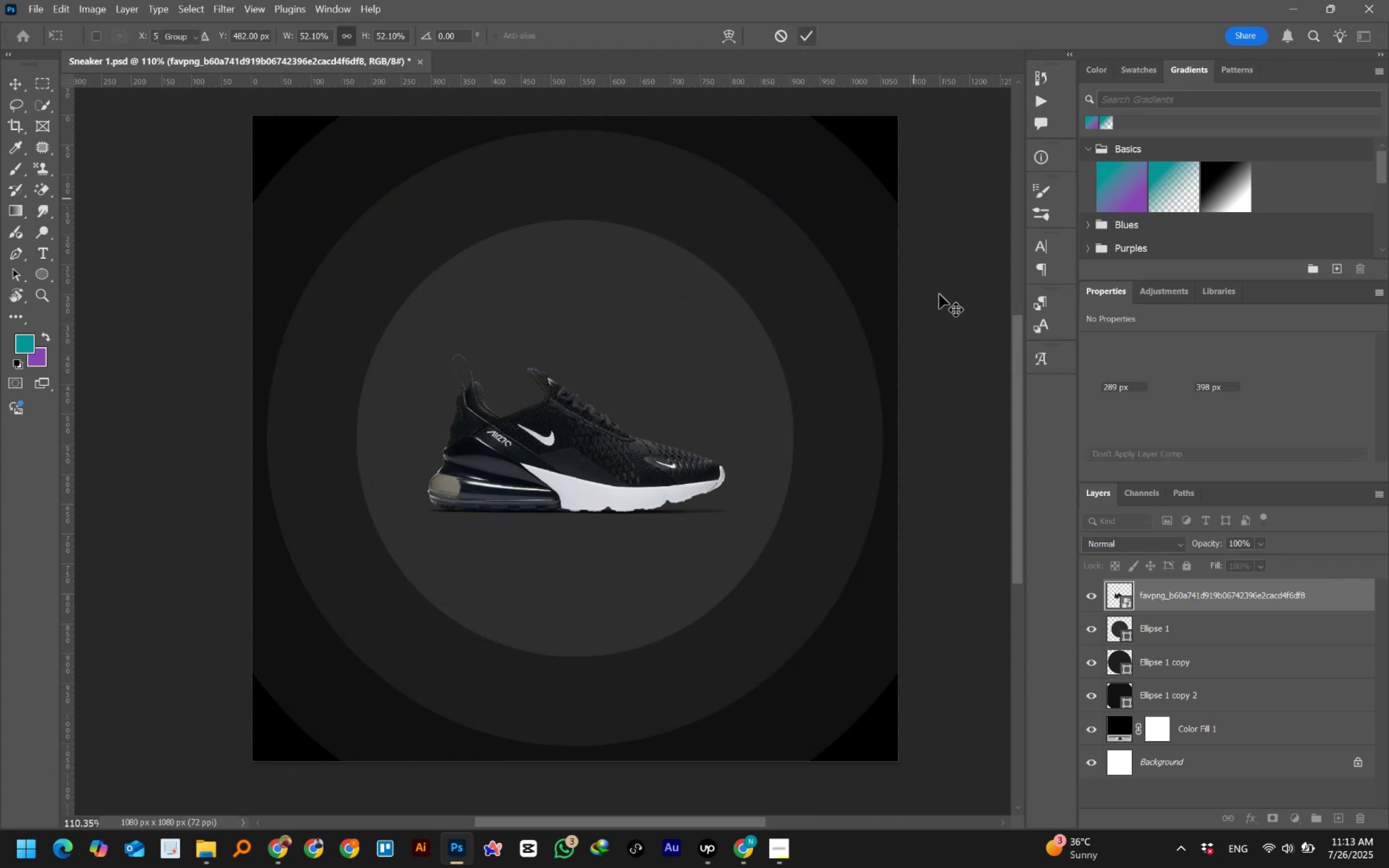 
left_click([939, 294])
 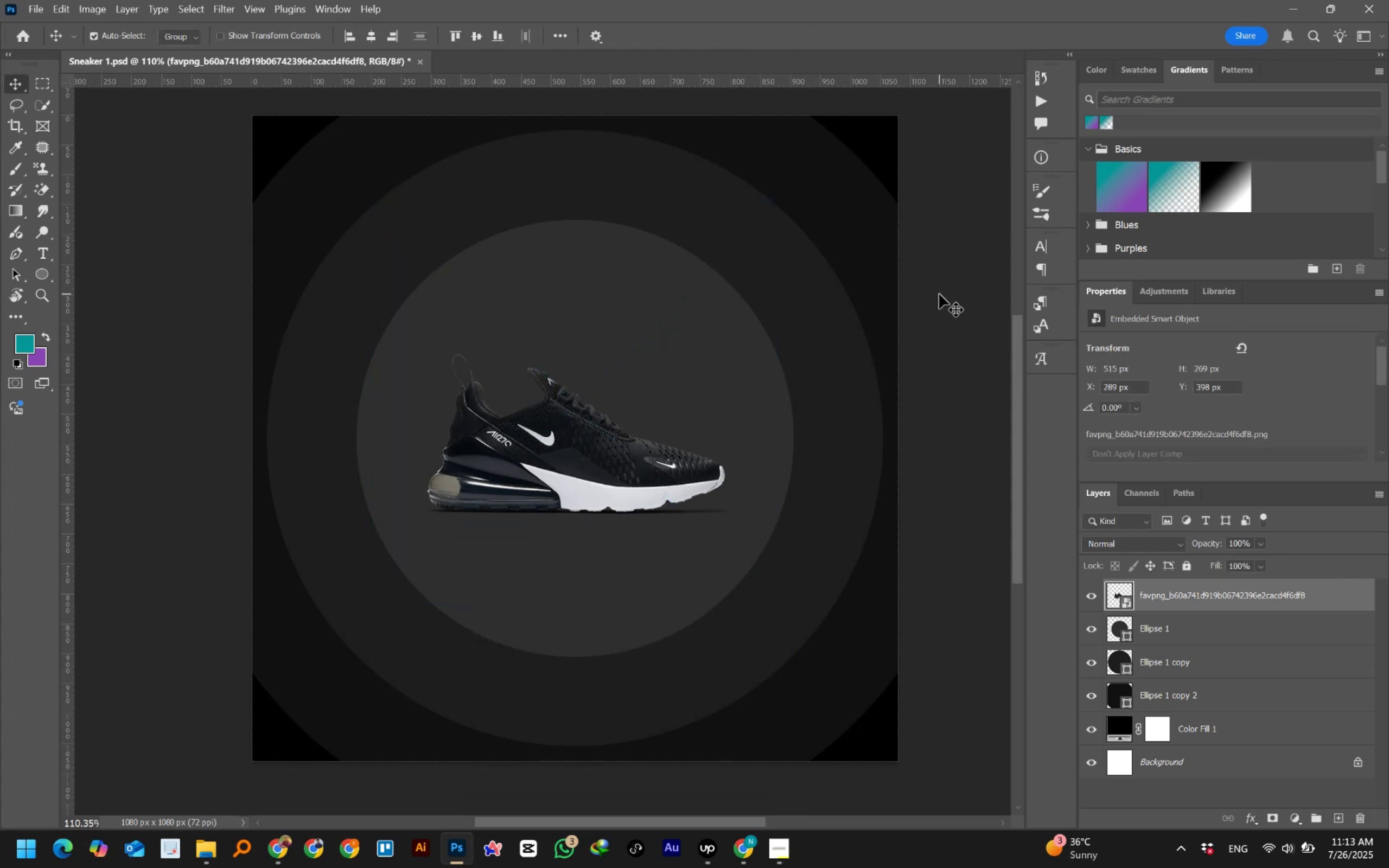 
key(Control+Numpad0)
 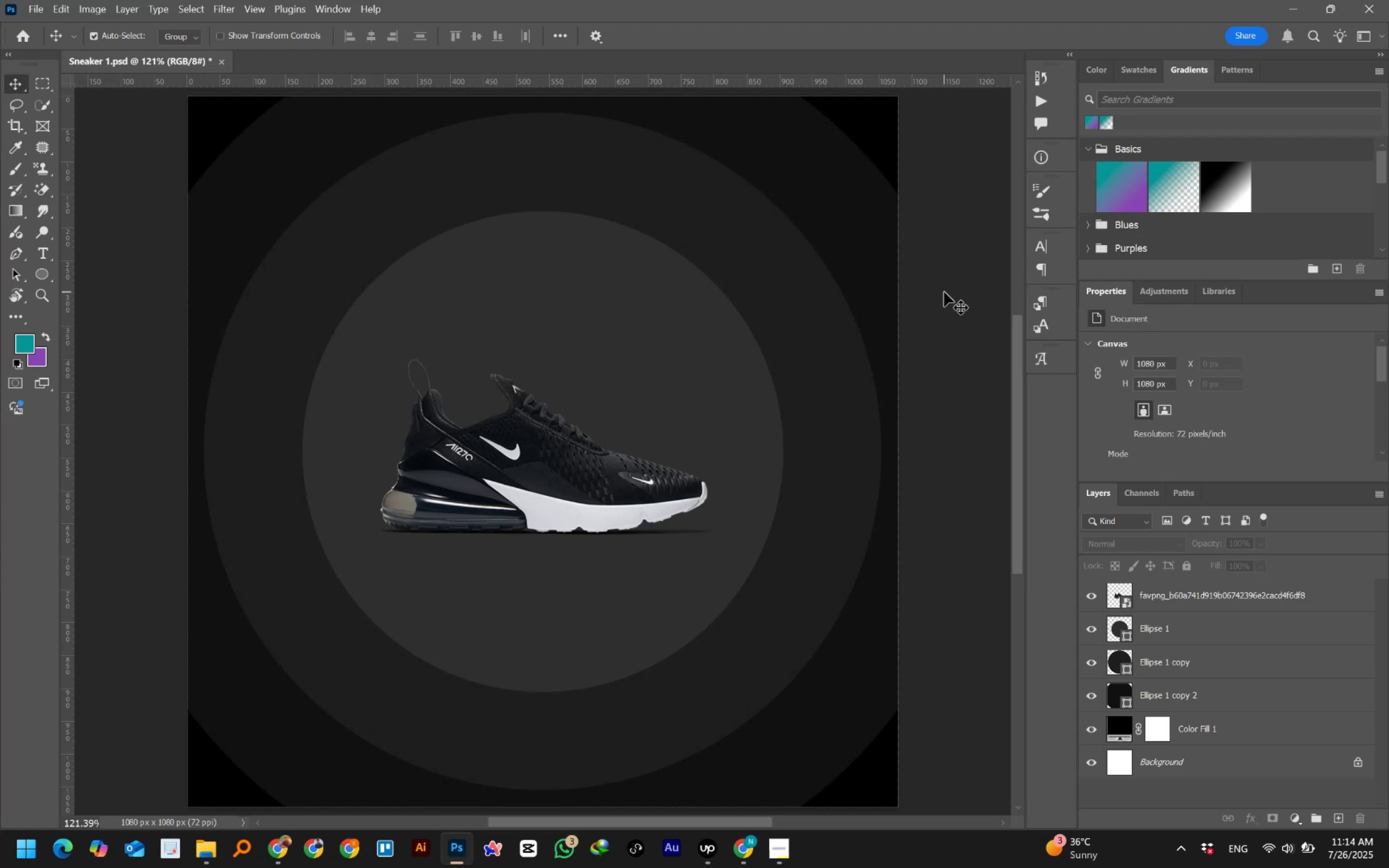 
wait(53.17)
 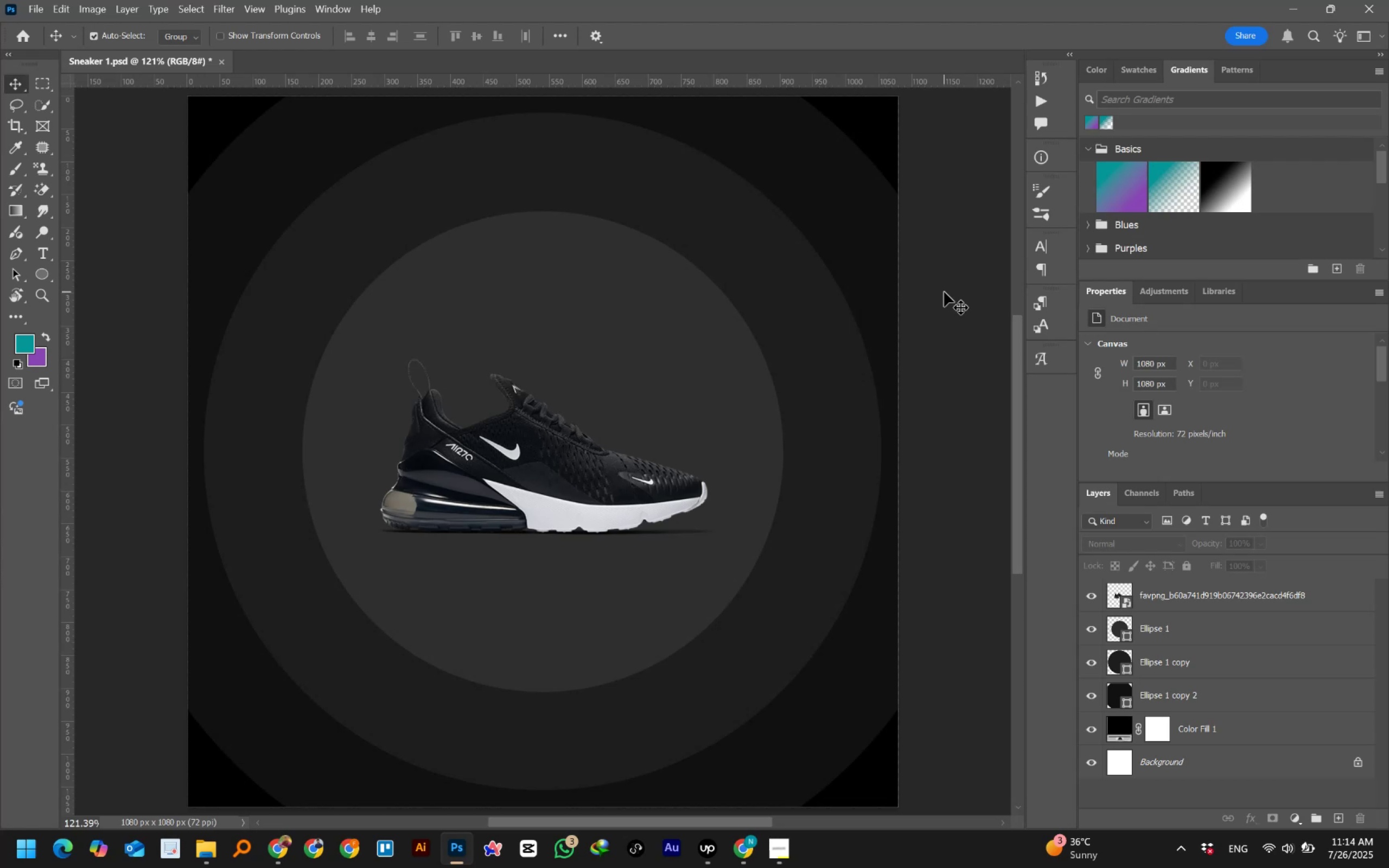 
hold_key(key=AltLeft, duration=0.69)
scroll: coordinate [492, 467], scroll_direction: down, amount: 3.0
 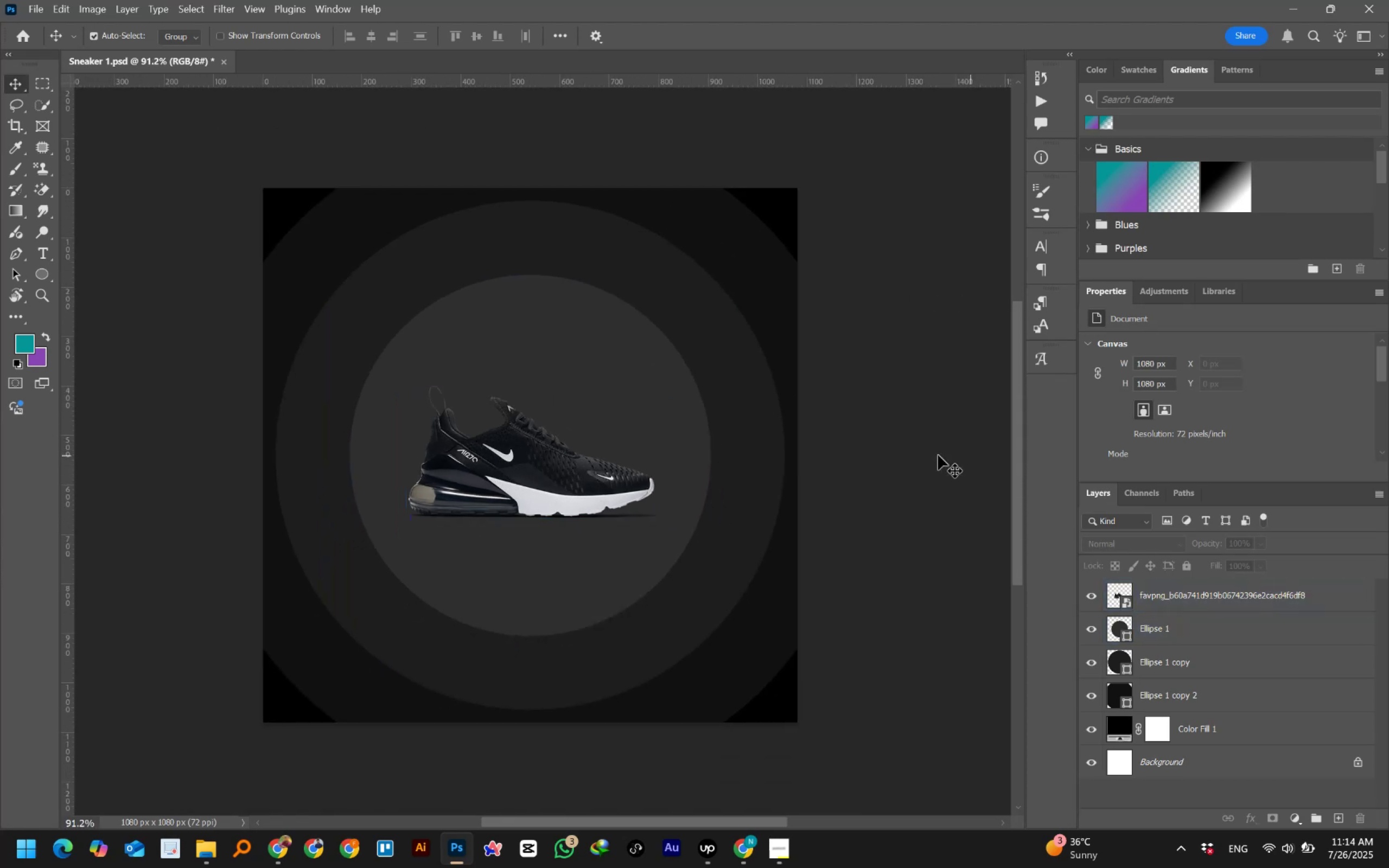 
left_click([922, 452])
 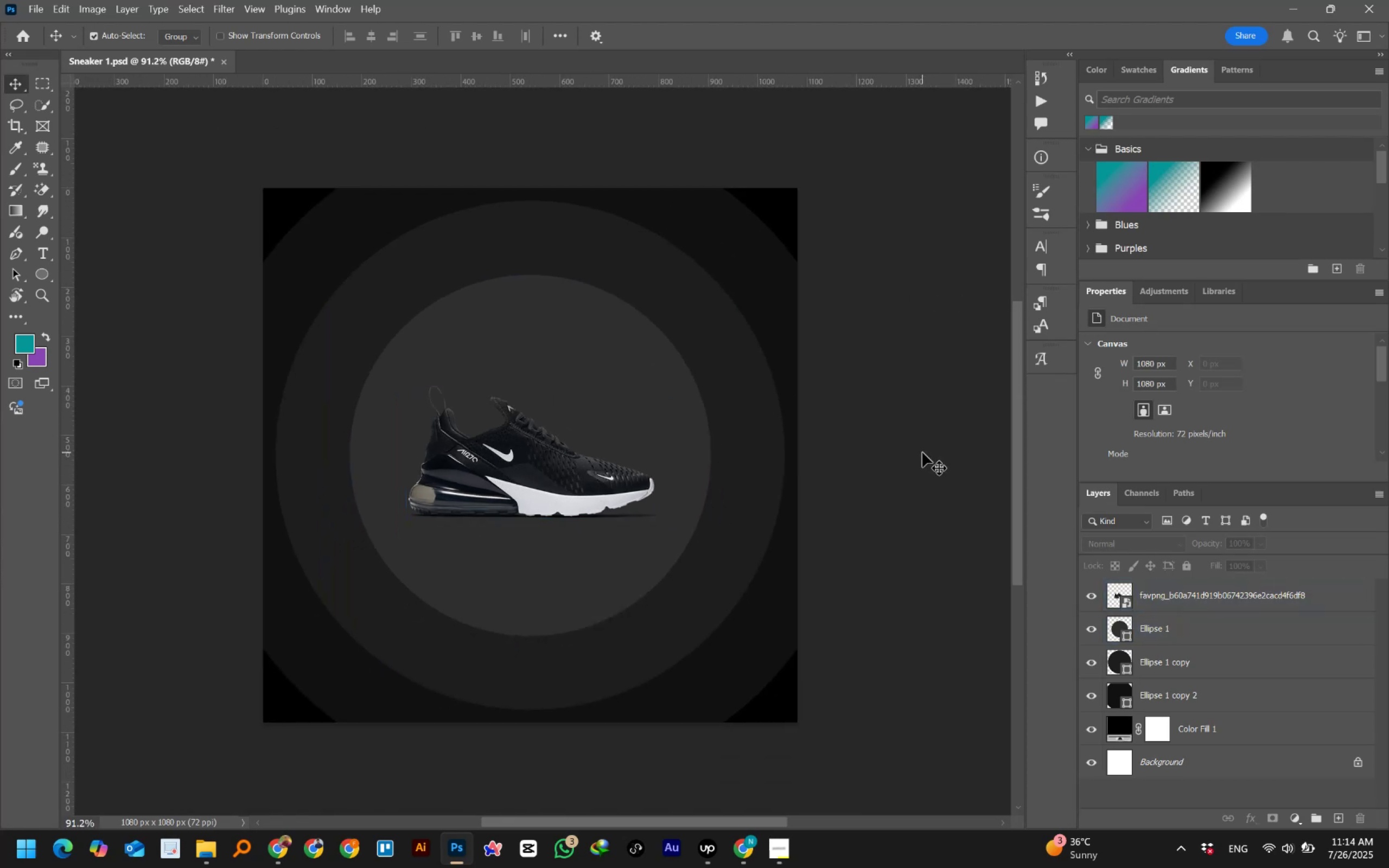 
hold_key(key=AltLeft, duration=1.5)
scroll: coordinate [922, 452], scroll_direction: down, amount: 2.0
 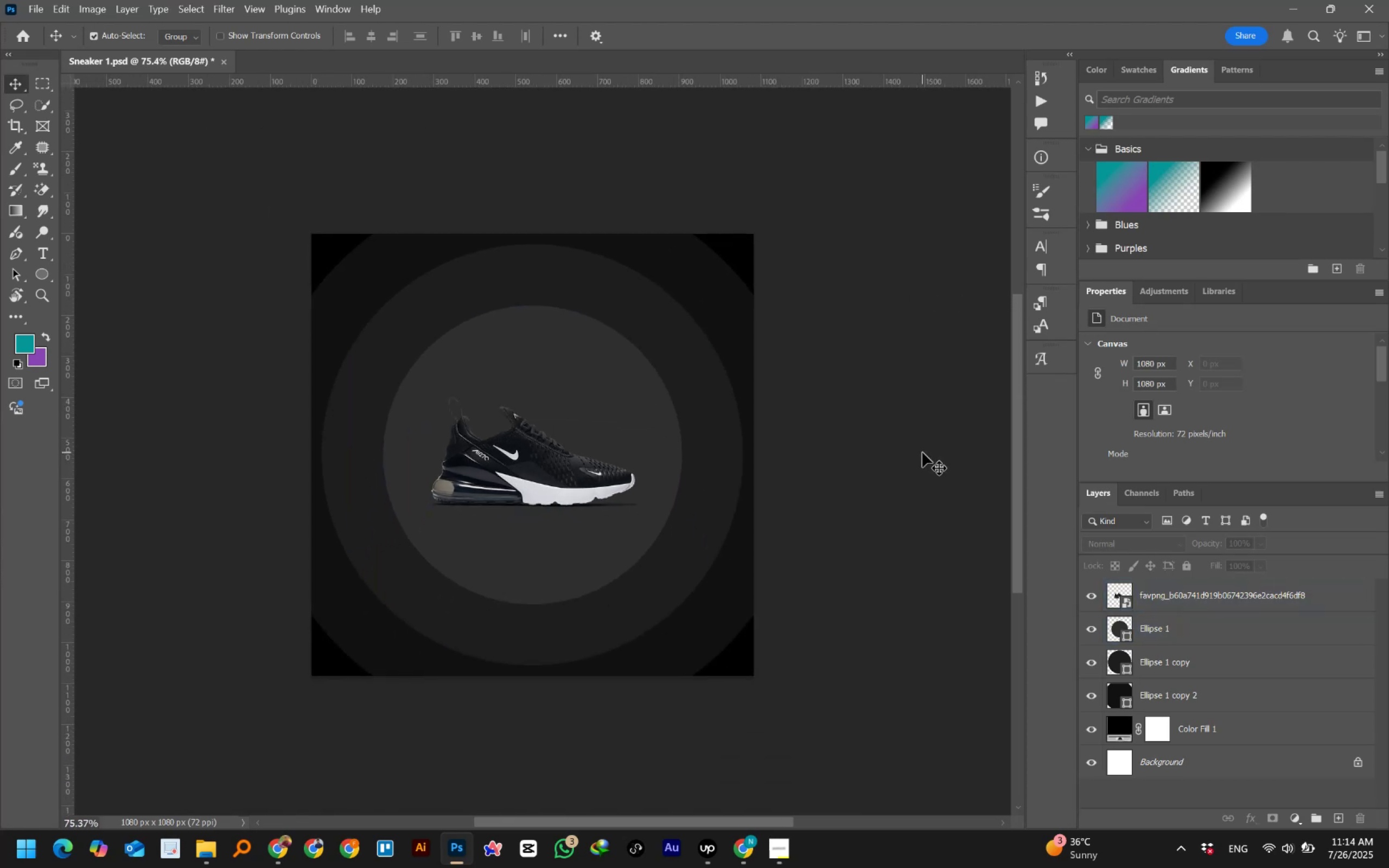 
key(Alt+AltLeft)
 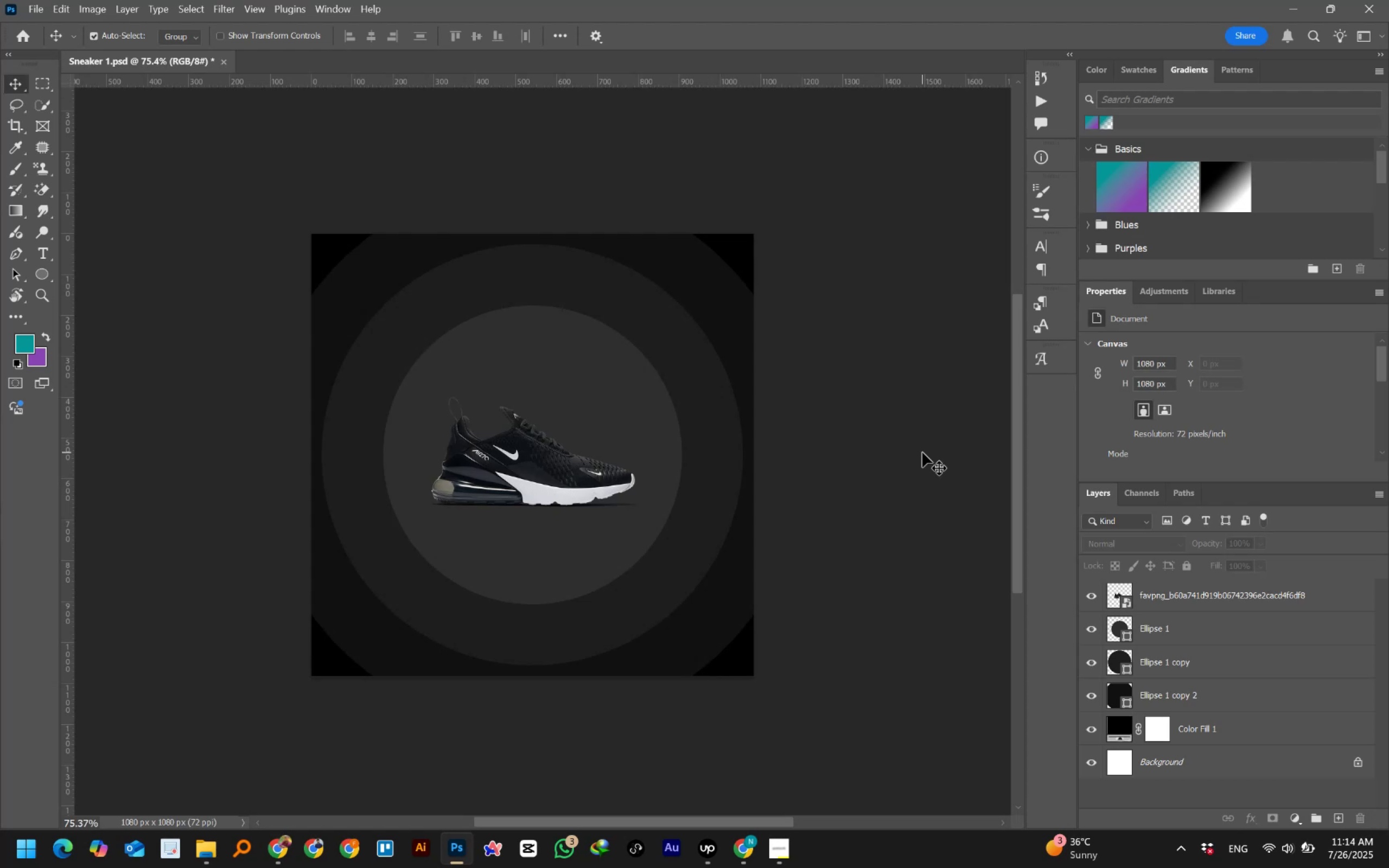 
key(Alt+AltLeft)
 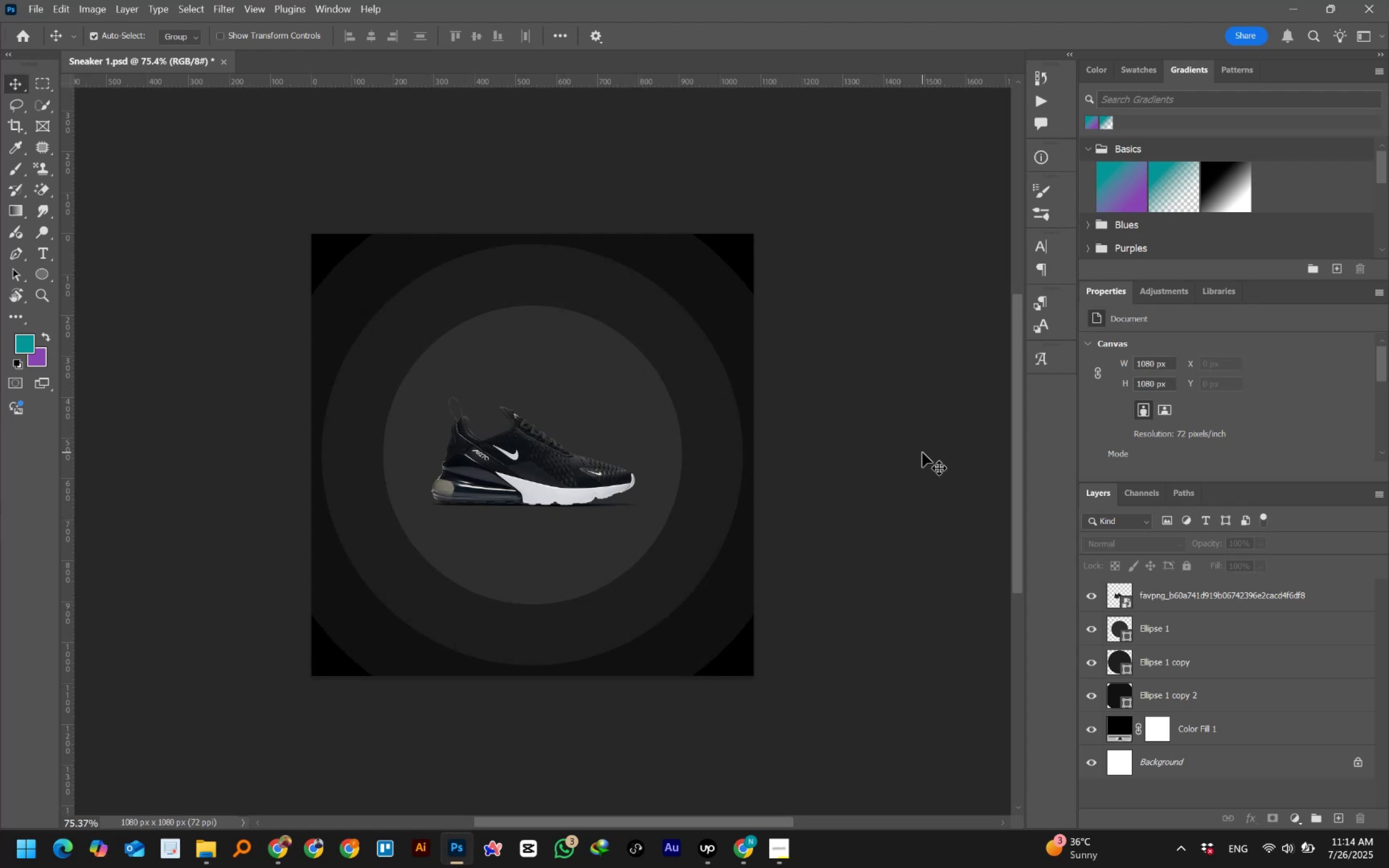 
key(Alt+AltLeft)
 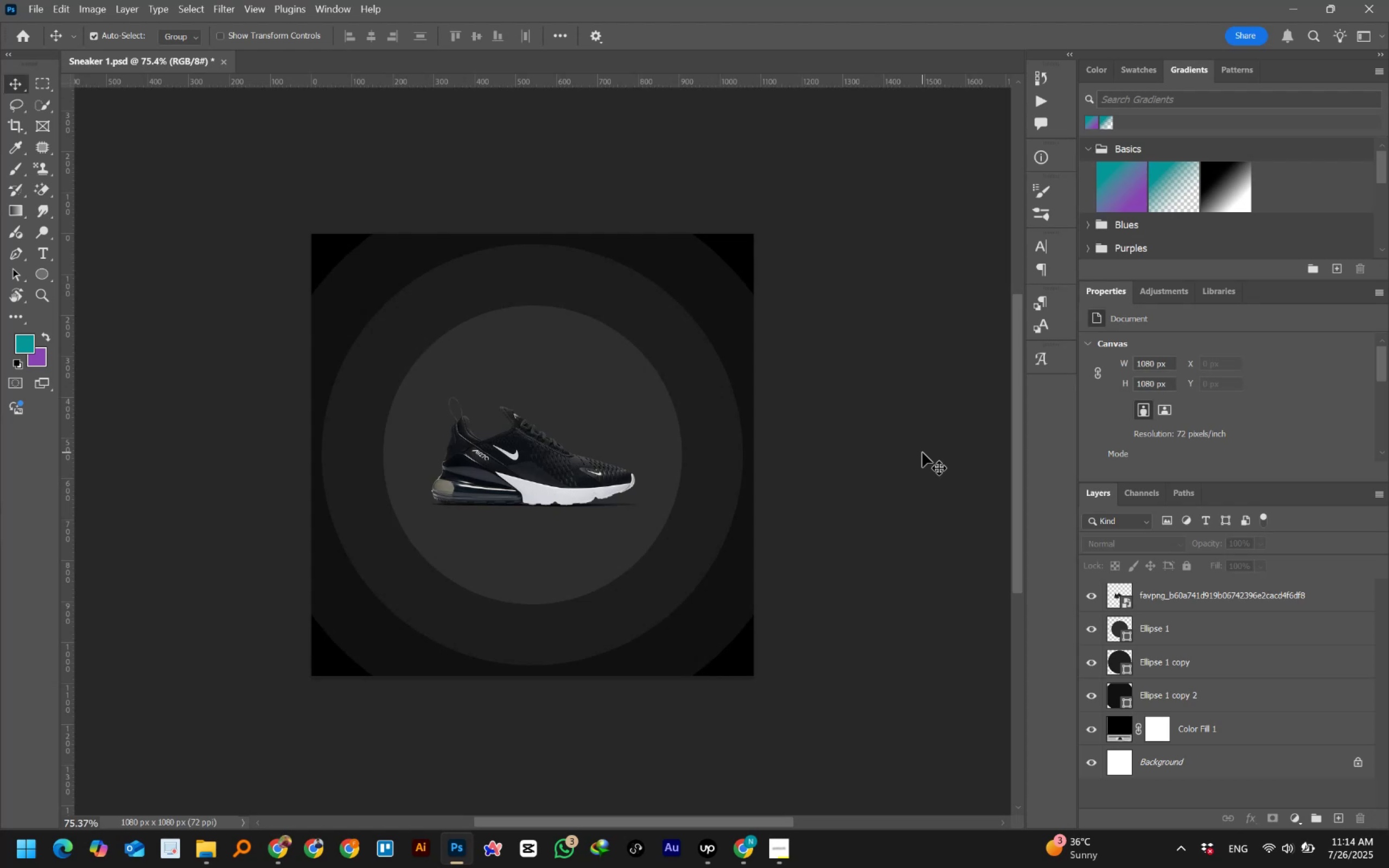 
wait(6.99)
 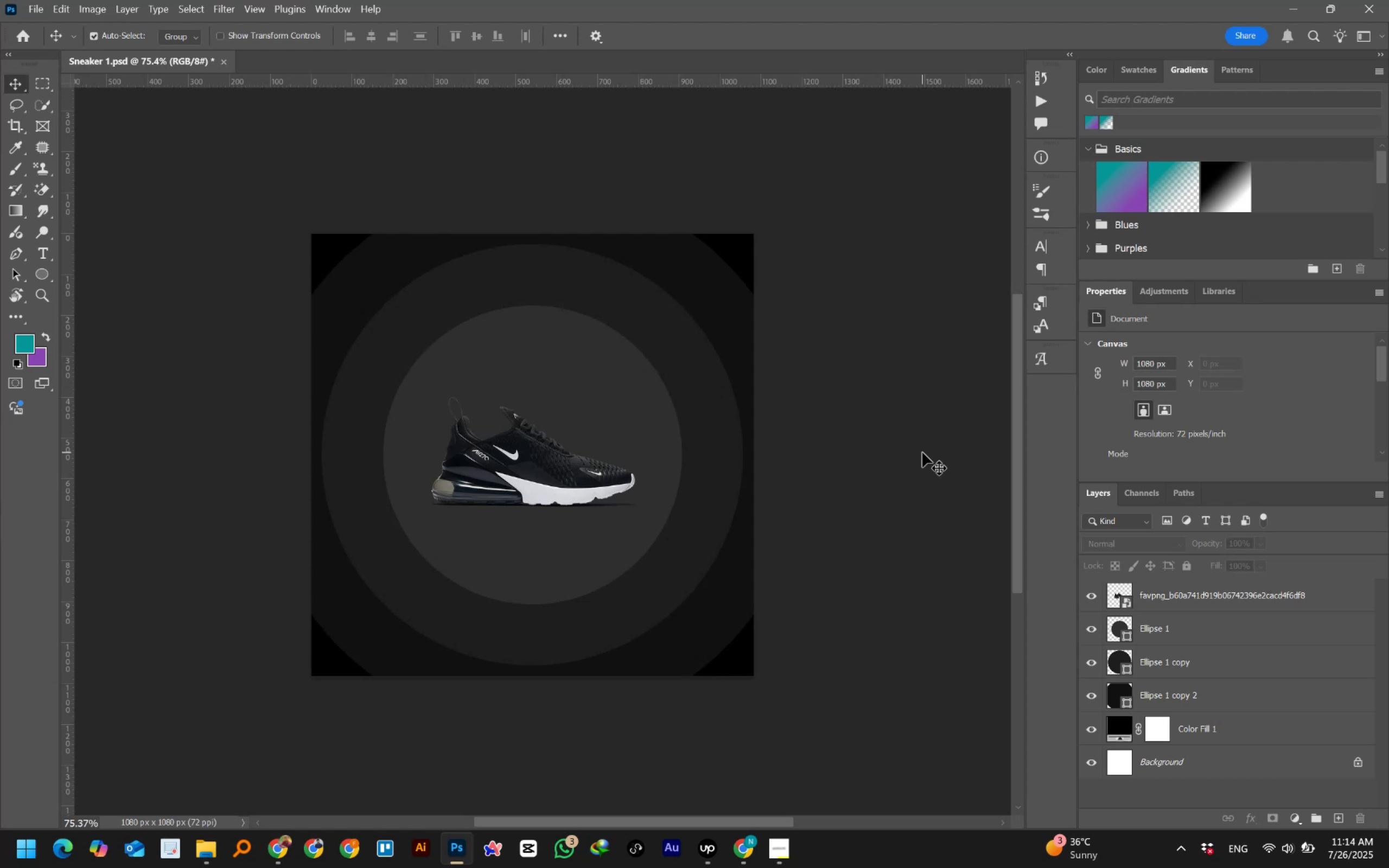 
key(Control+Numpad0)
 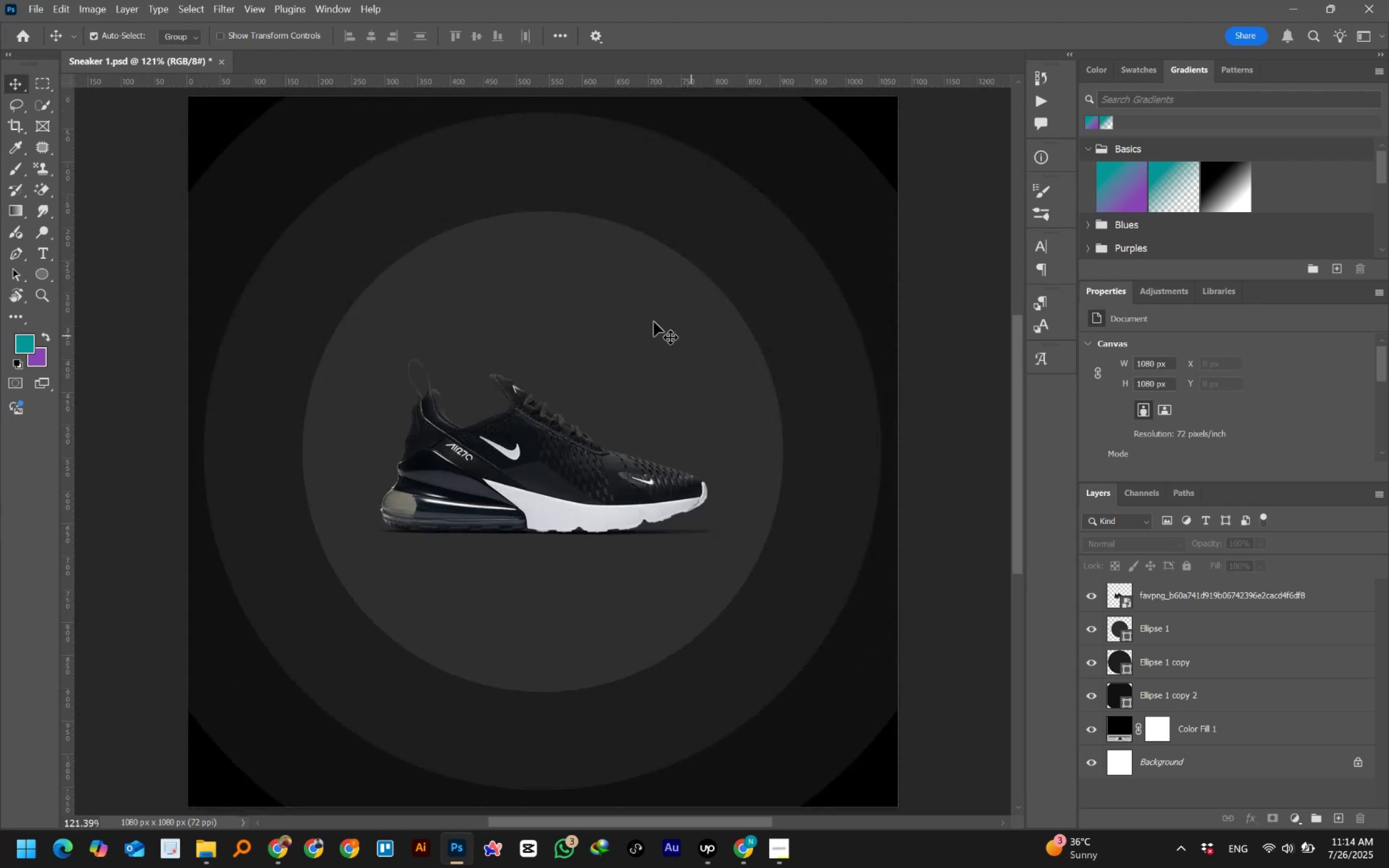 
left_click([648, 321])
 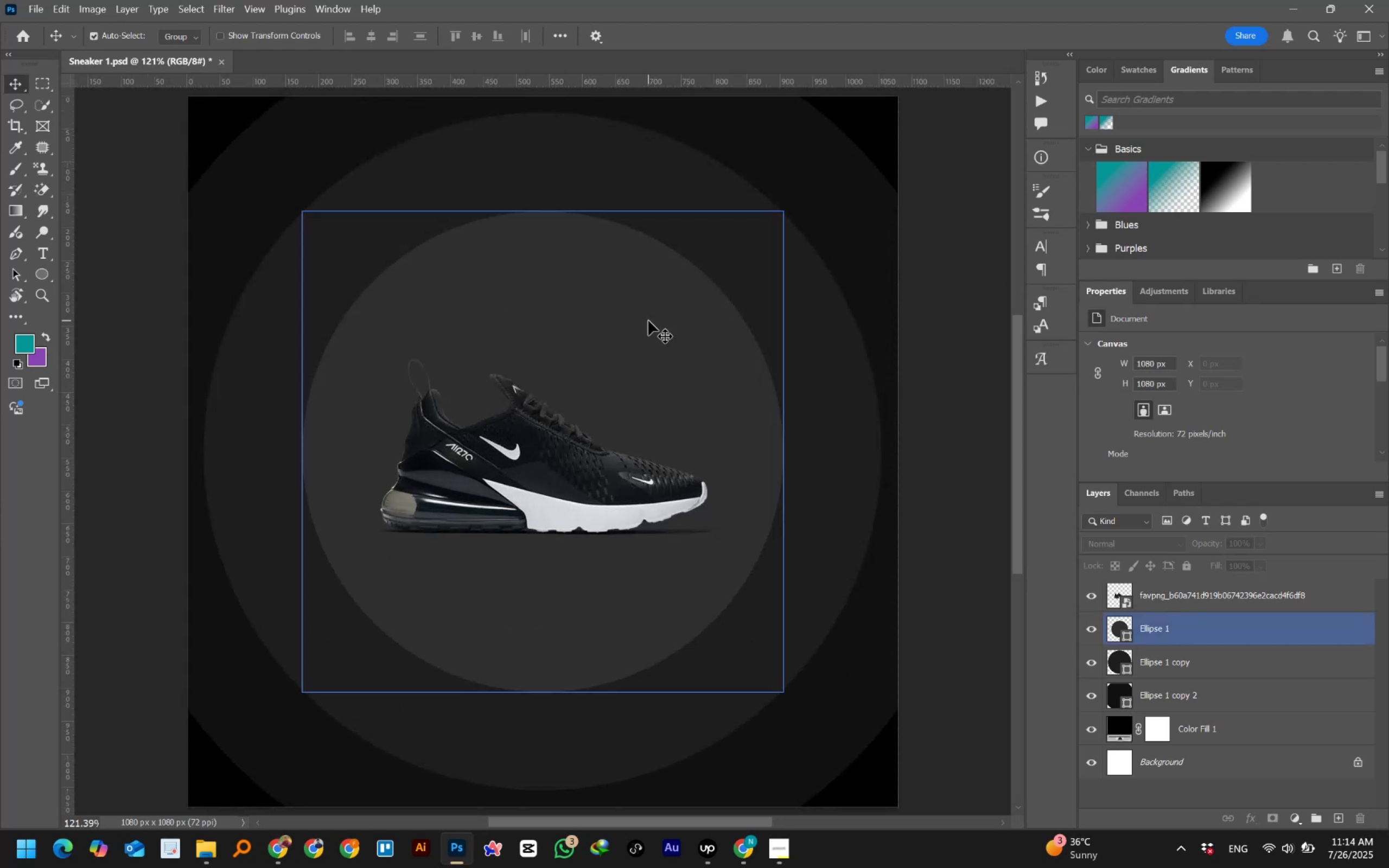 
key(Control+T)
 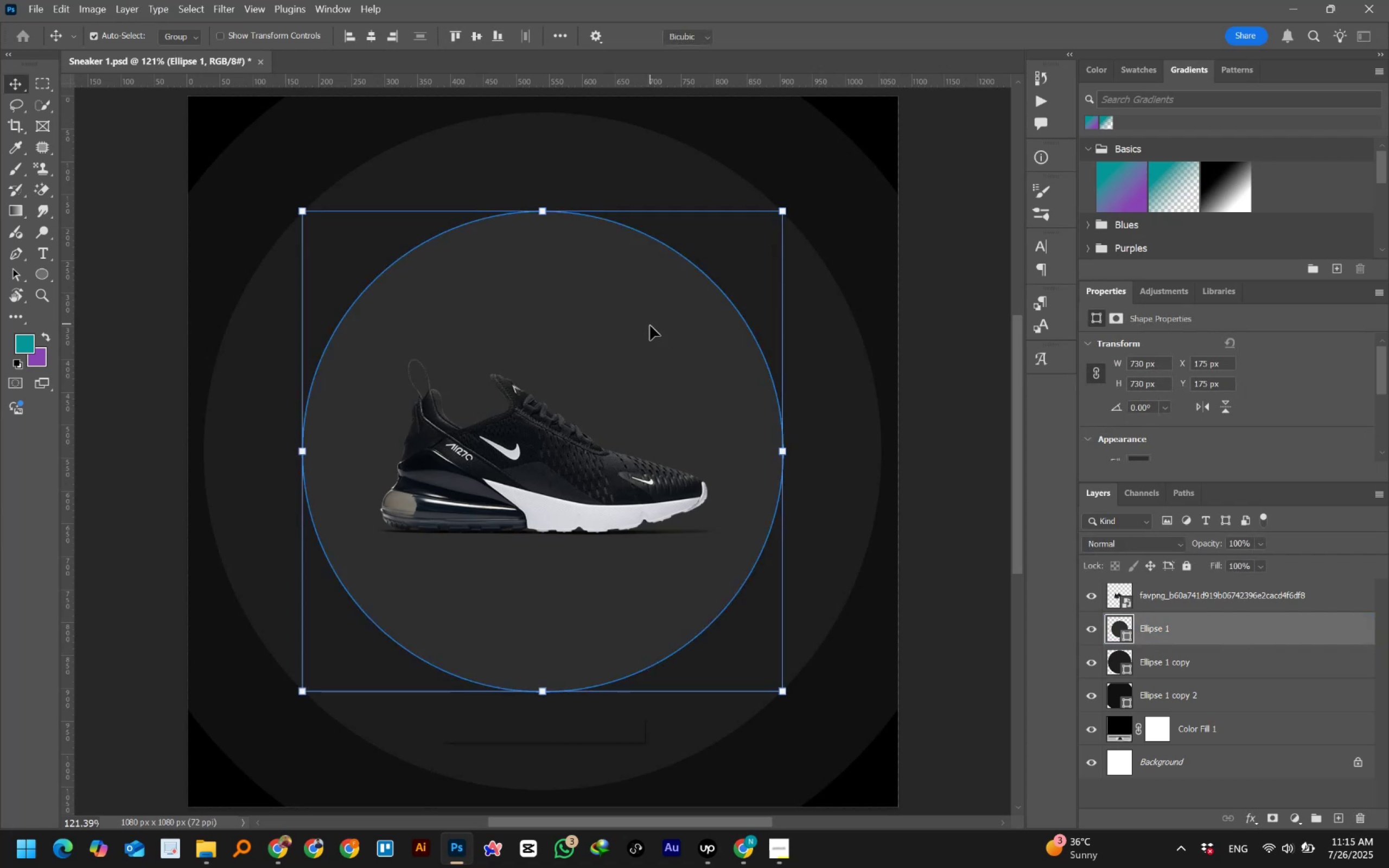 
hold_key(key=AltLeft, duration=1.53)
left_click_drag(start_coordinate=[541, 213], to_coordinate=[544, 233])
 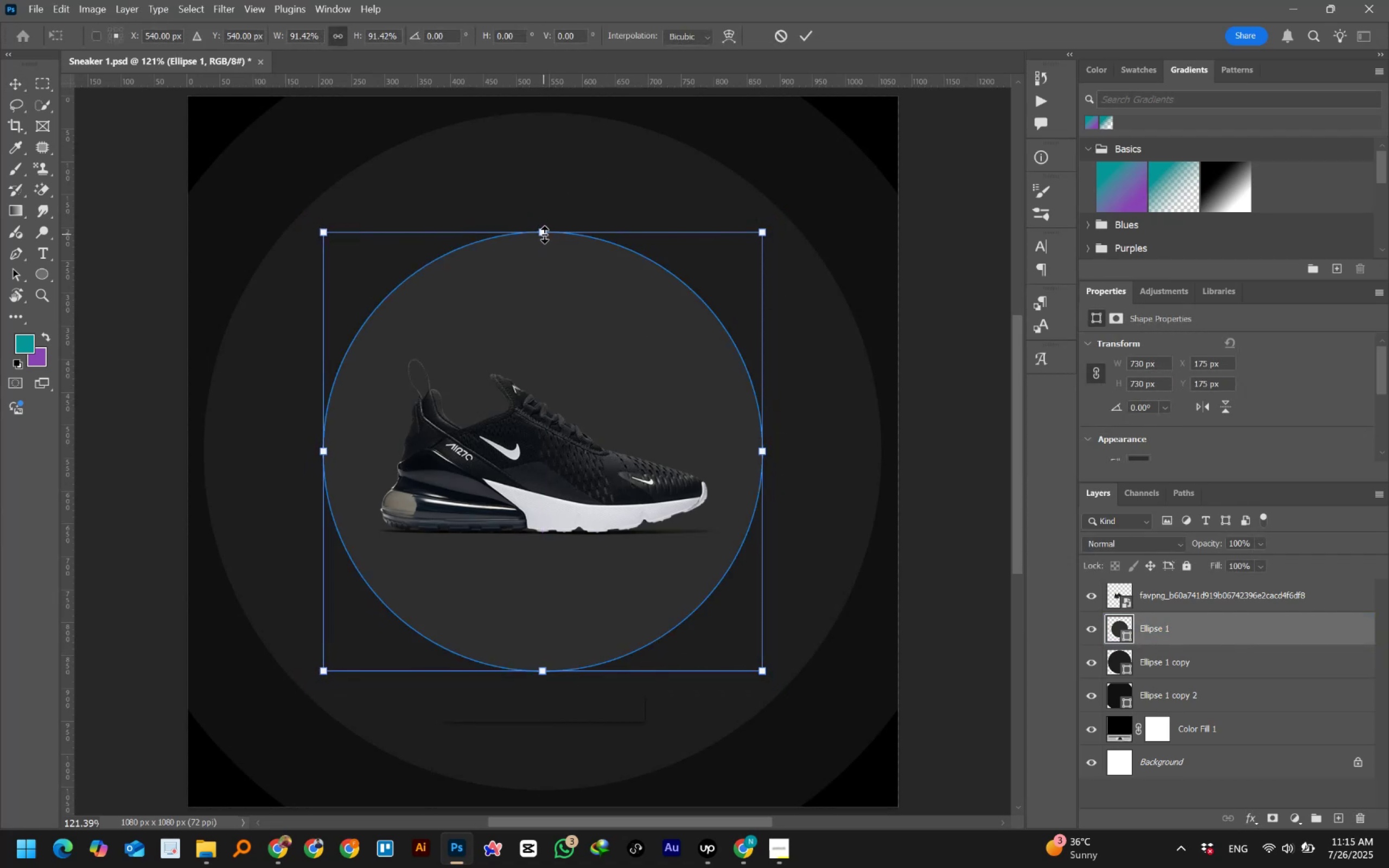 
hold_key(key=AltLeft, duration=1.52)
 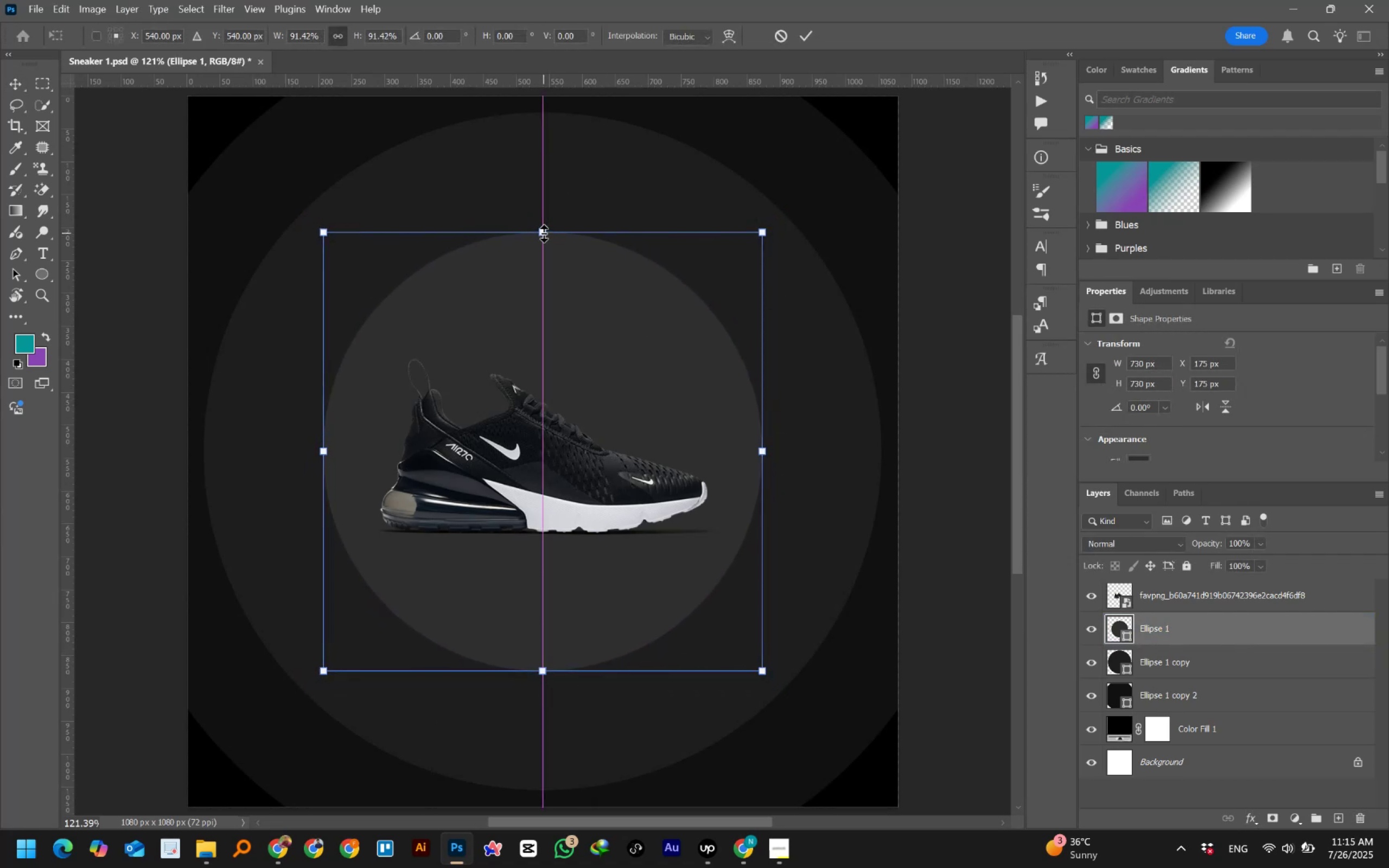 
hold_key(key=AltLeft, duration=0.74)
 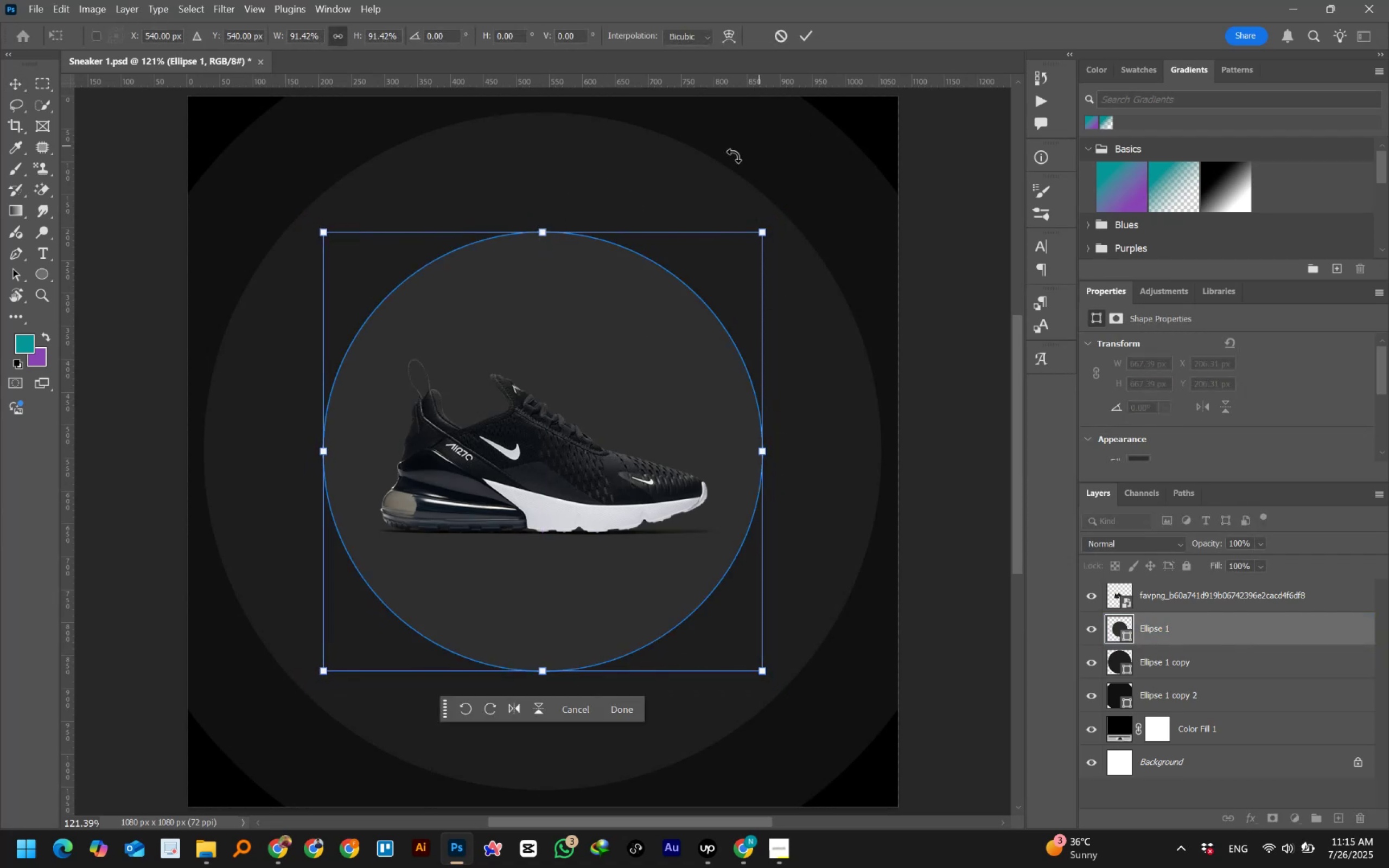 
key(Control+Z)
 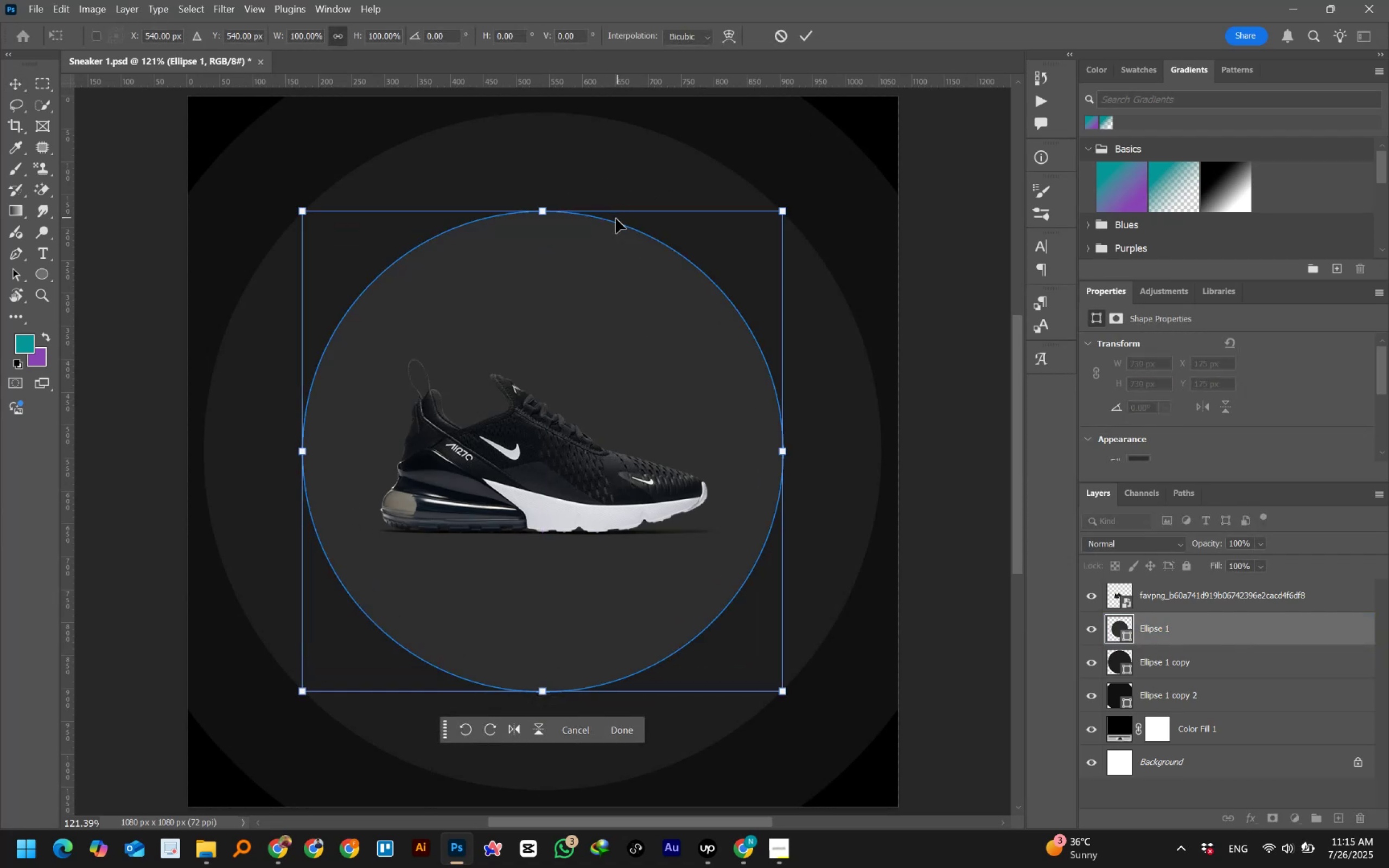 
hold_key(key=AltLeft, duration=1.5)
left_click_drag(start_coordinate=[547, 212], to_coordinate=[548, 242])
 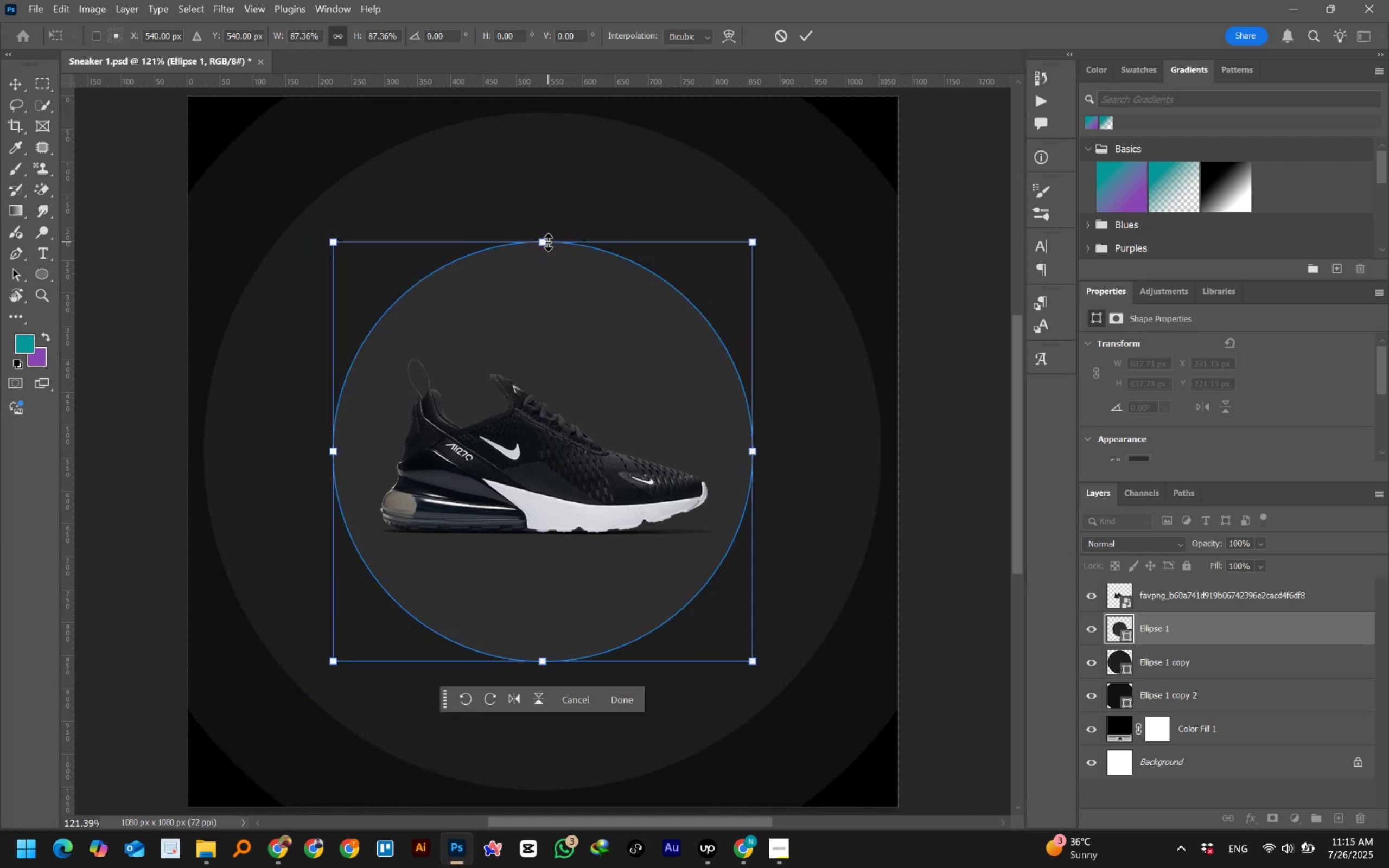 
hold_key(key=AltLeft, duration=1.52)
 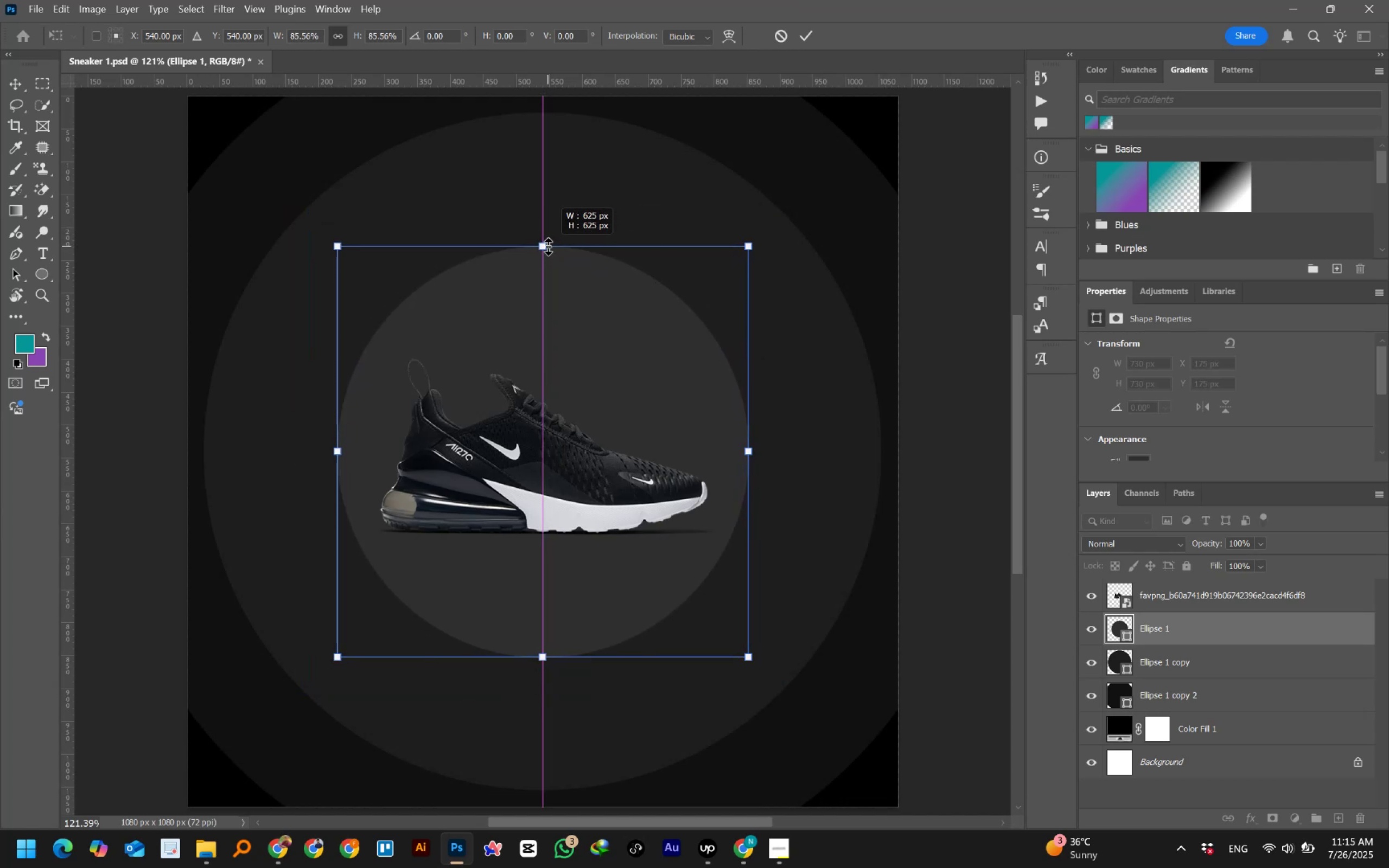 
hold_key(key=AltLeft, duration=1.52)
 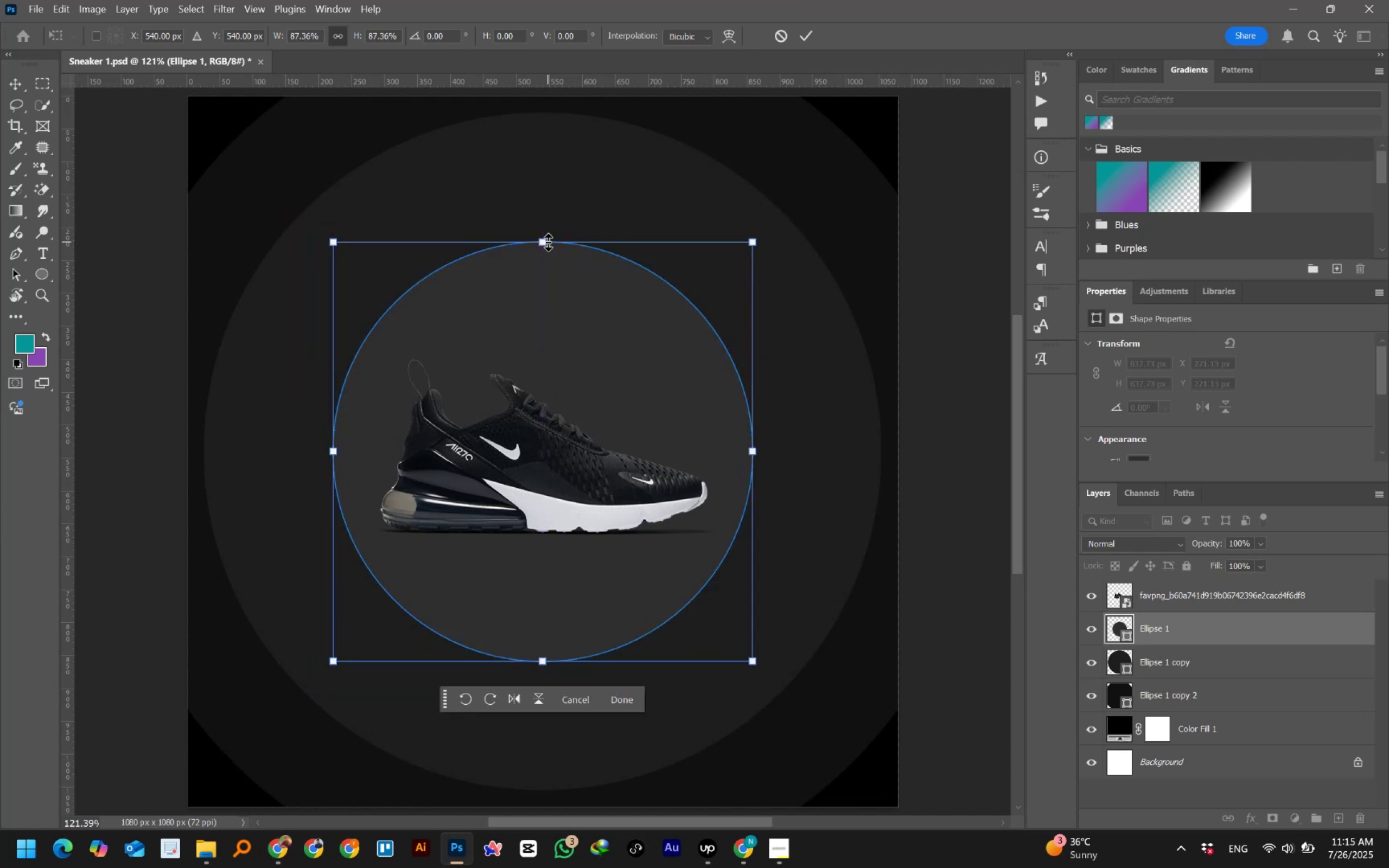 
hold_key(key=AltLeft, duration=1.06)
 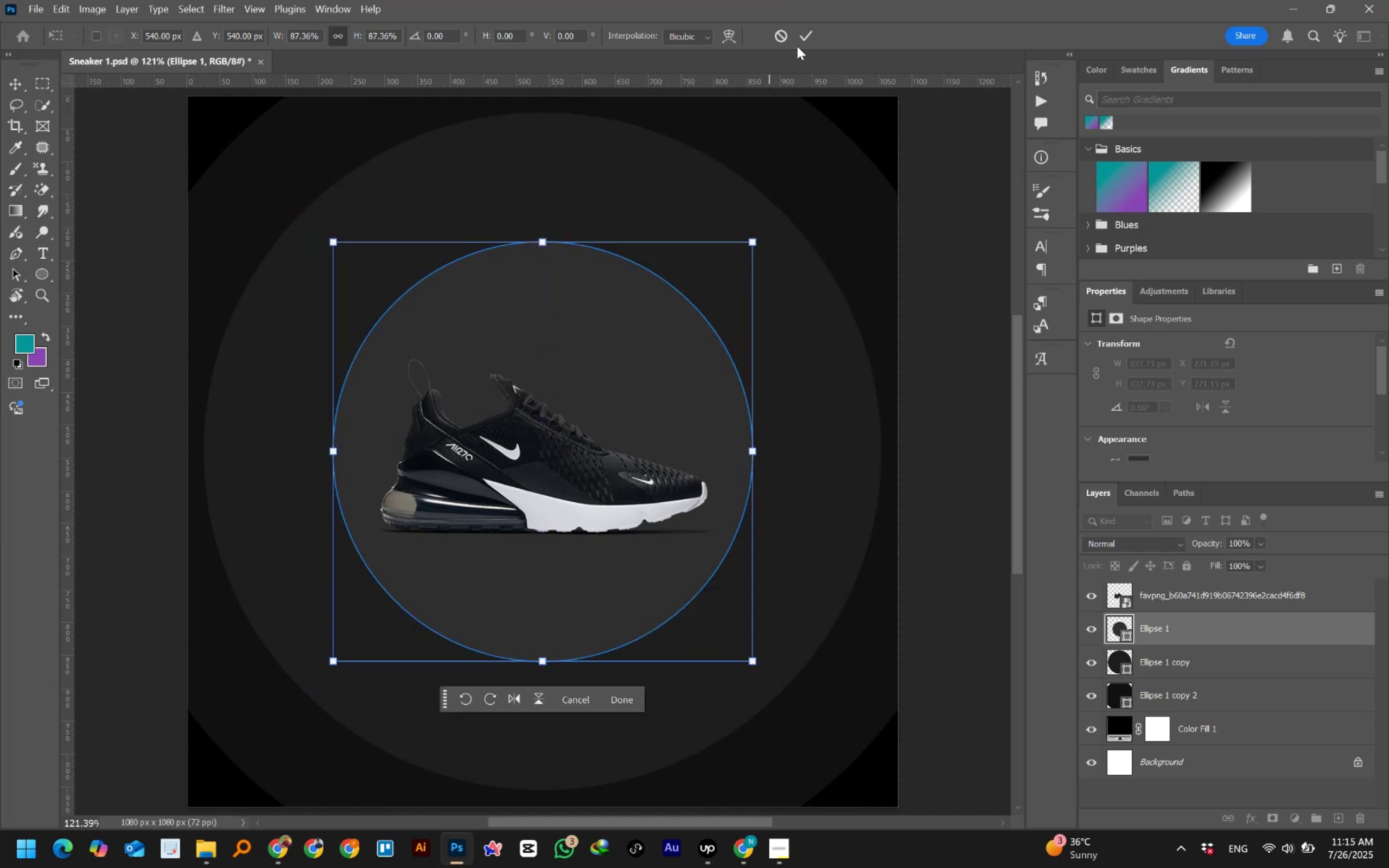 
left_click([802, 36])
 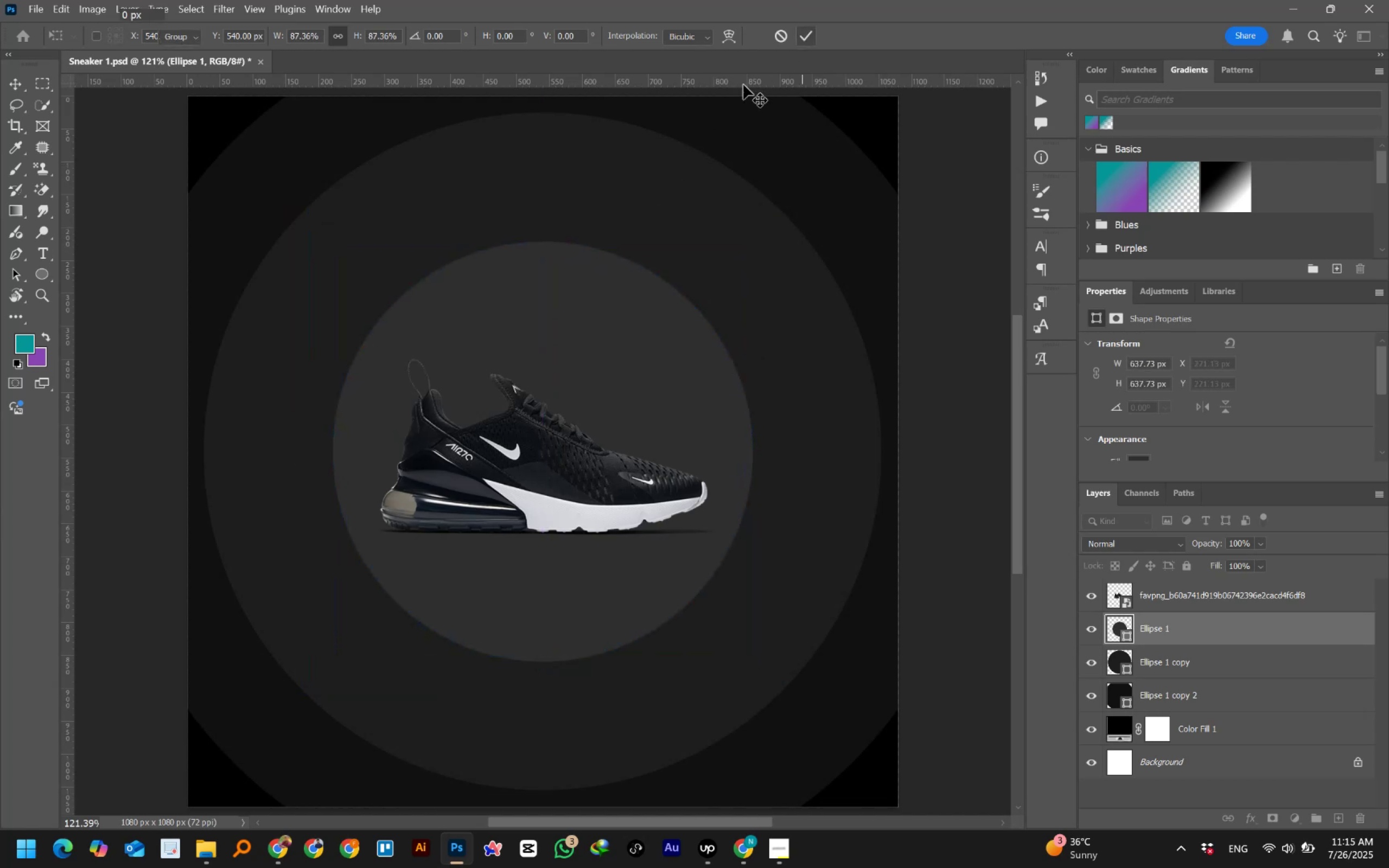 
left_click([634, 181])
 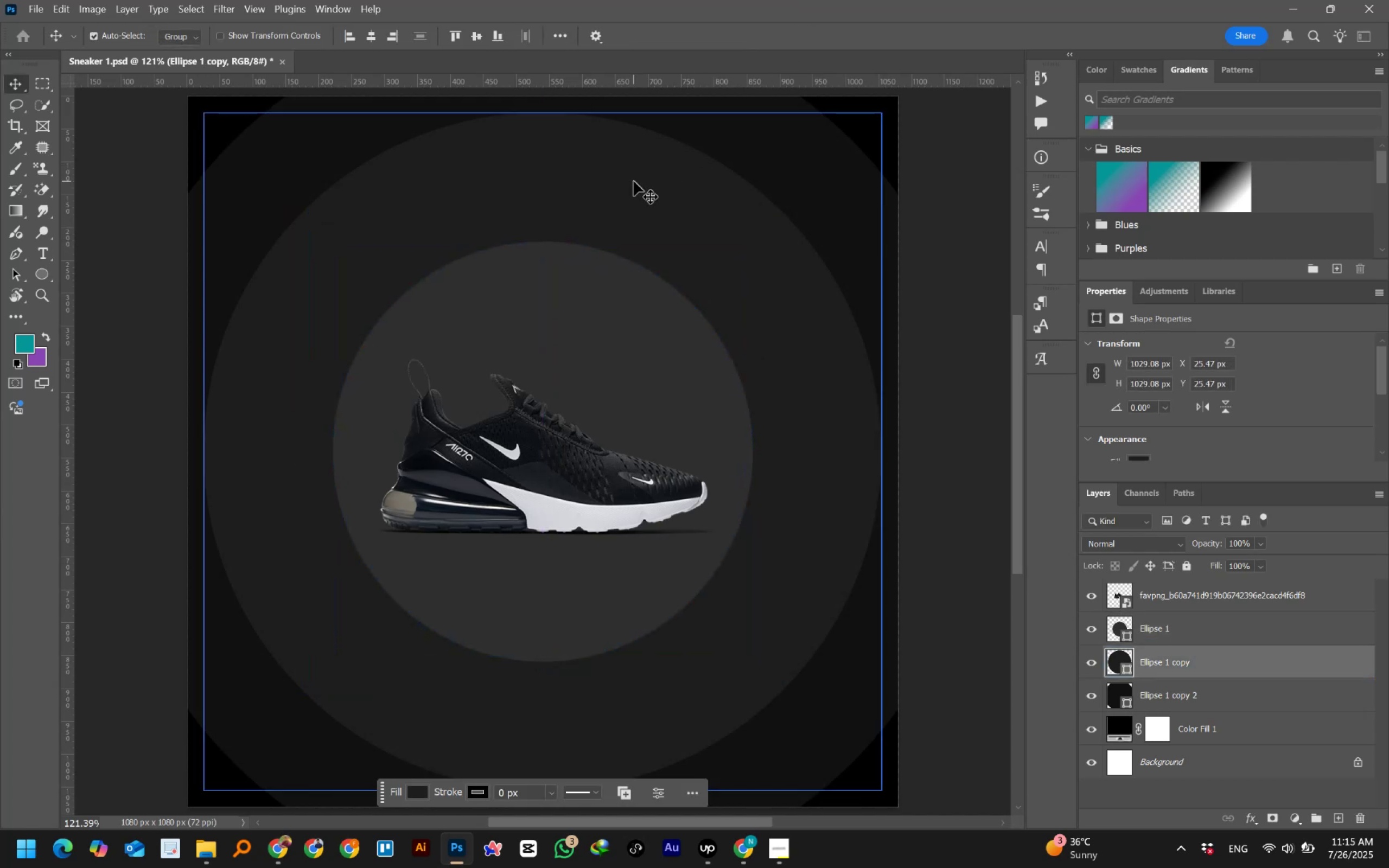 
key(Control+T)
 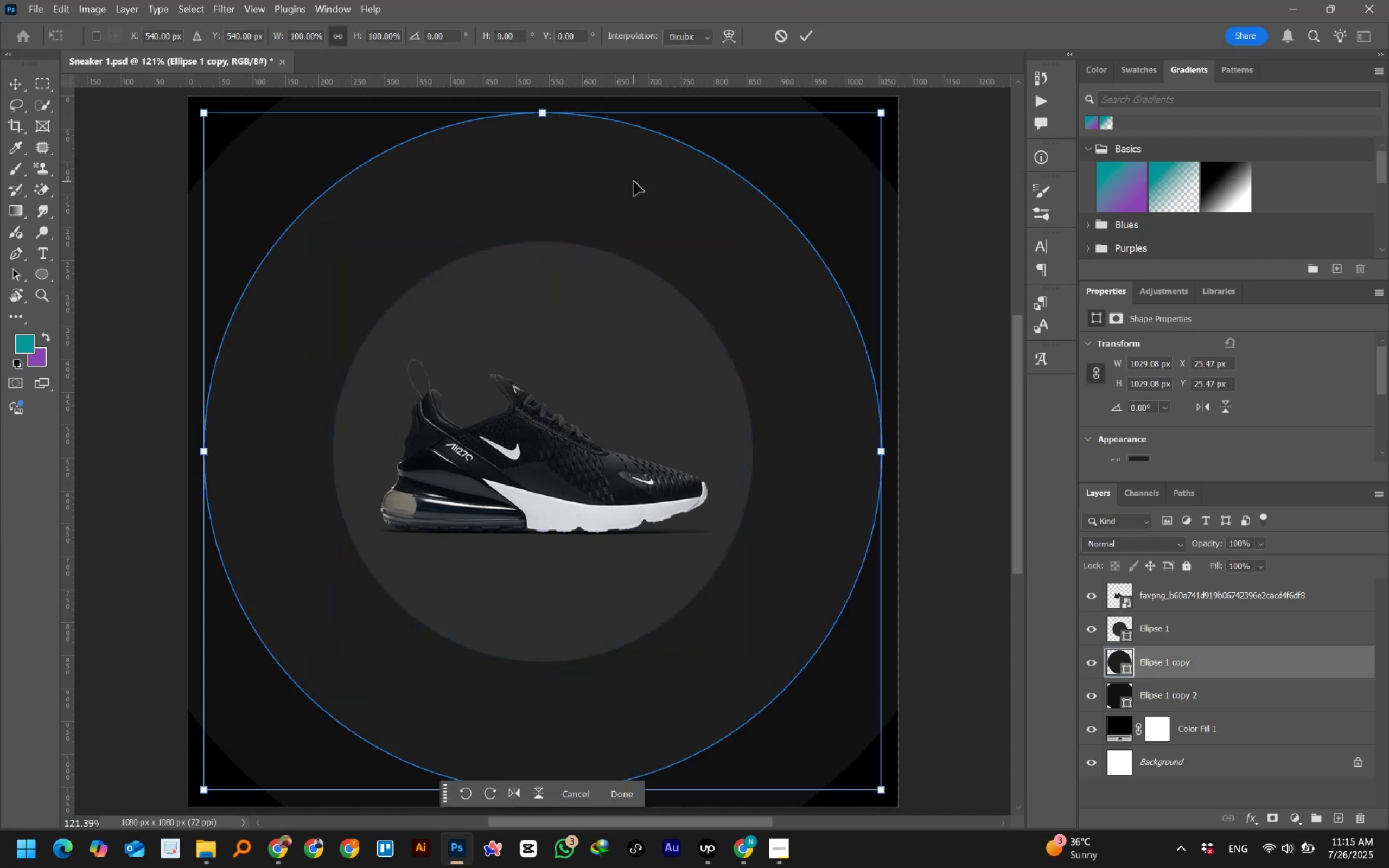 
hold_key(key=AltLeft, duration=1.51)
left_click_drag(start_coordinate=[550, 113], to_coordinate=[550, 145])
 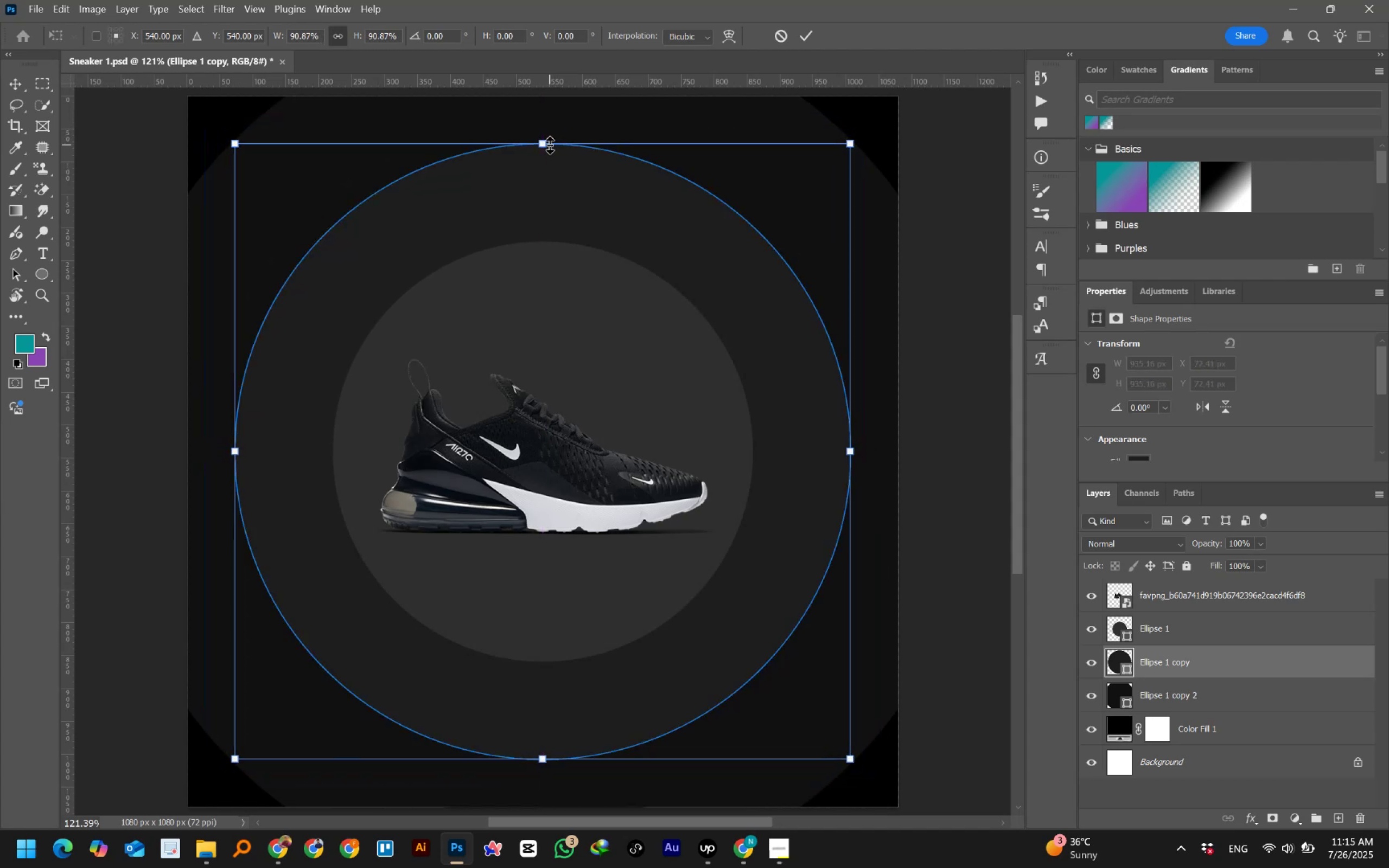 
hold_key(key=AltLeft, duration=1.51)
 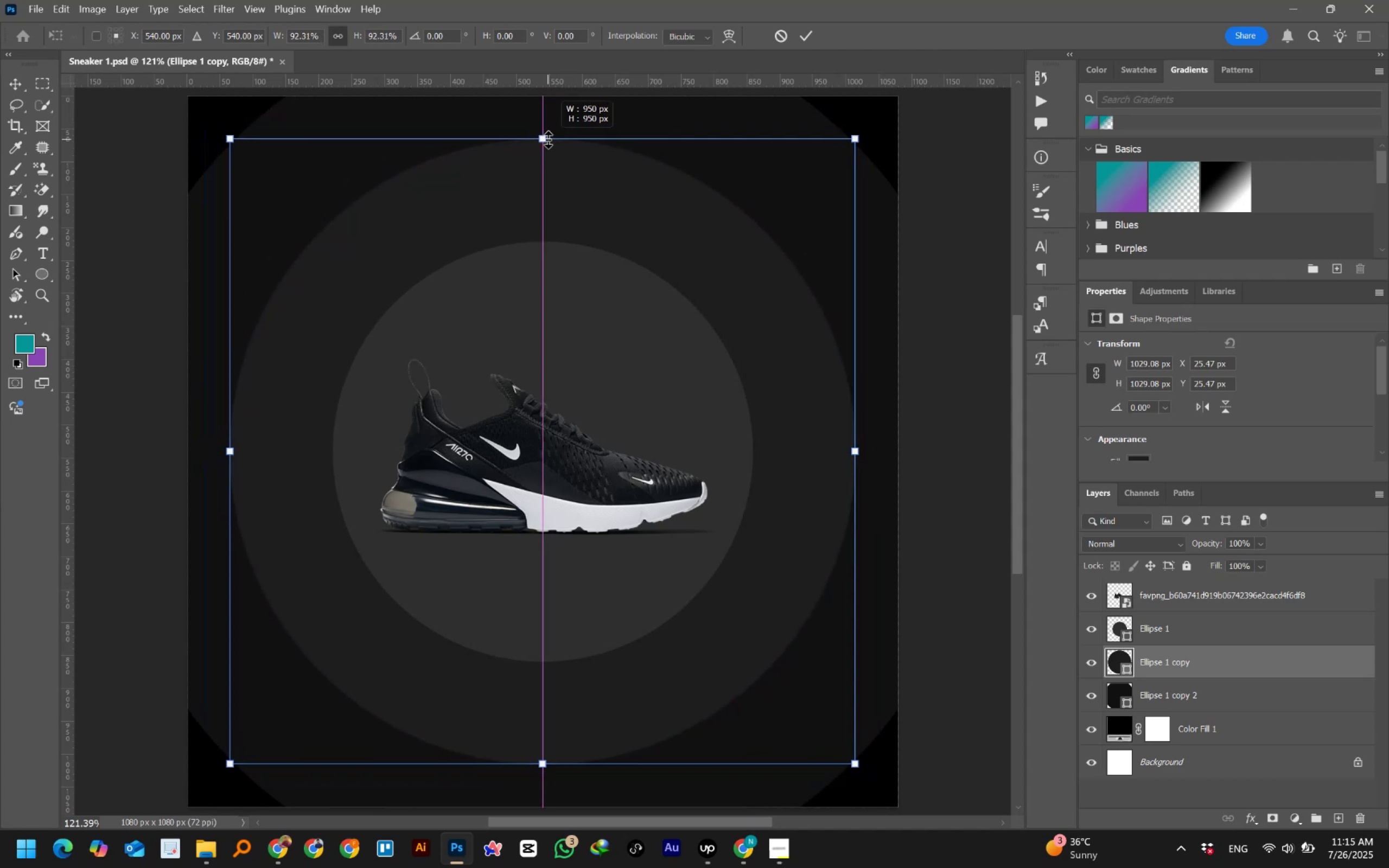 
hold_key(key=AltLeft, duration=1.52)
 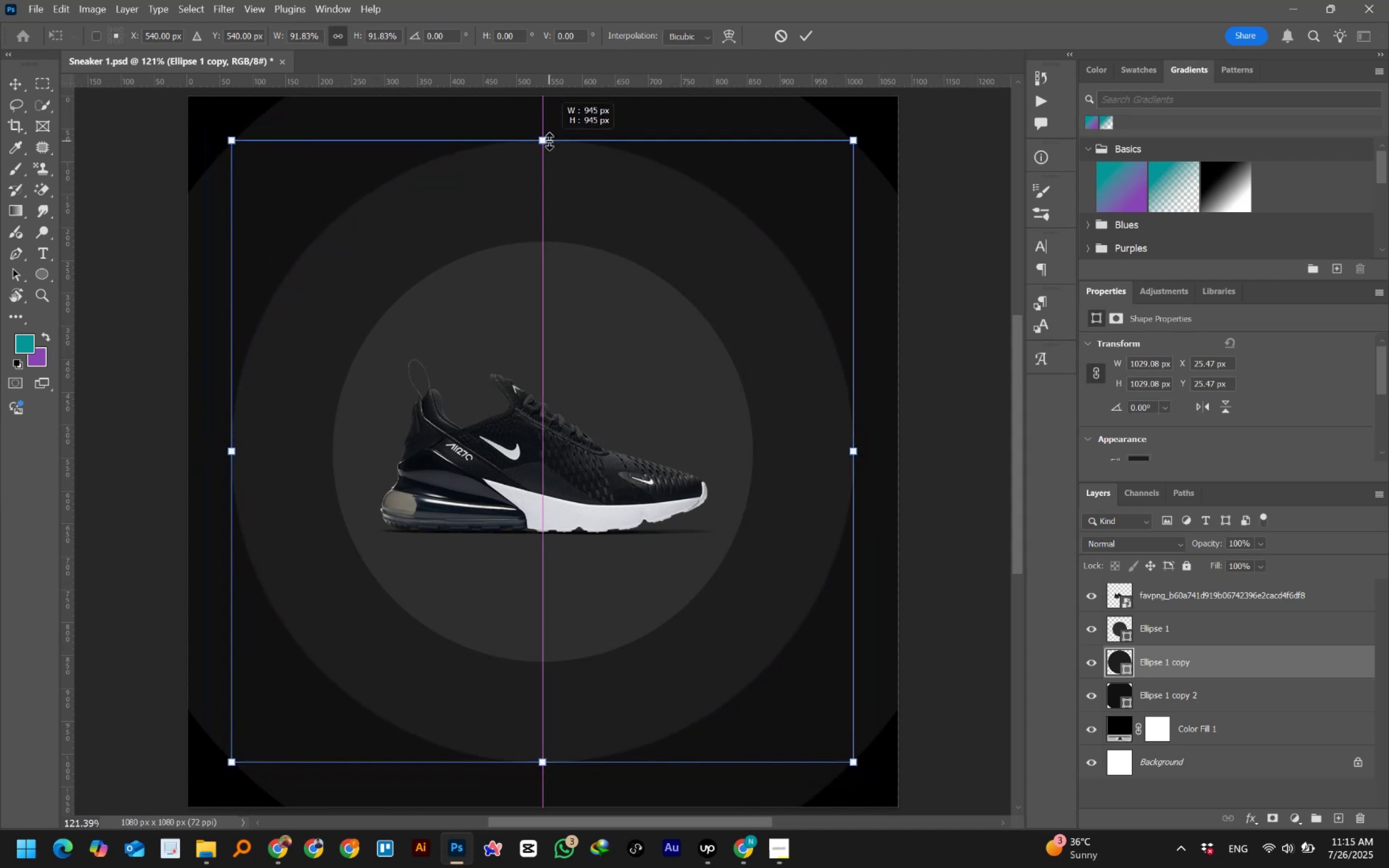 
hold_key(key=AltLeft, duration=1.53)
 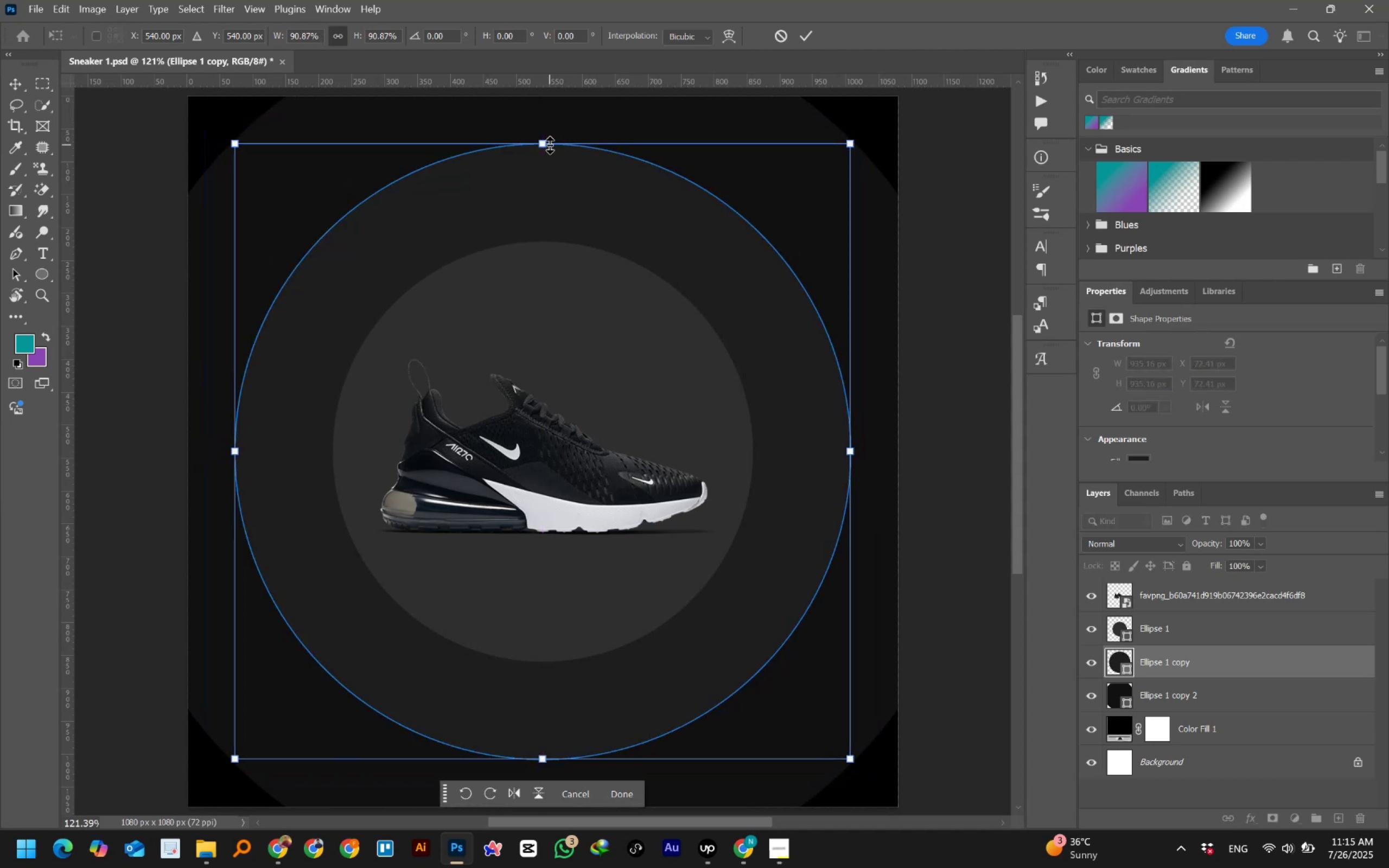 
hold_key(key=AltLeft, duration=0.46)
 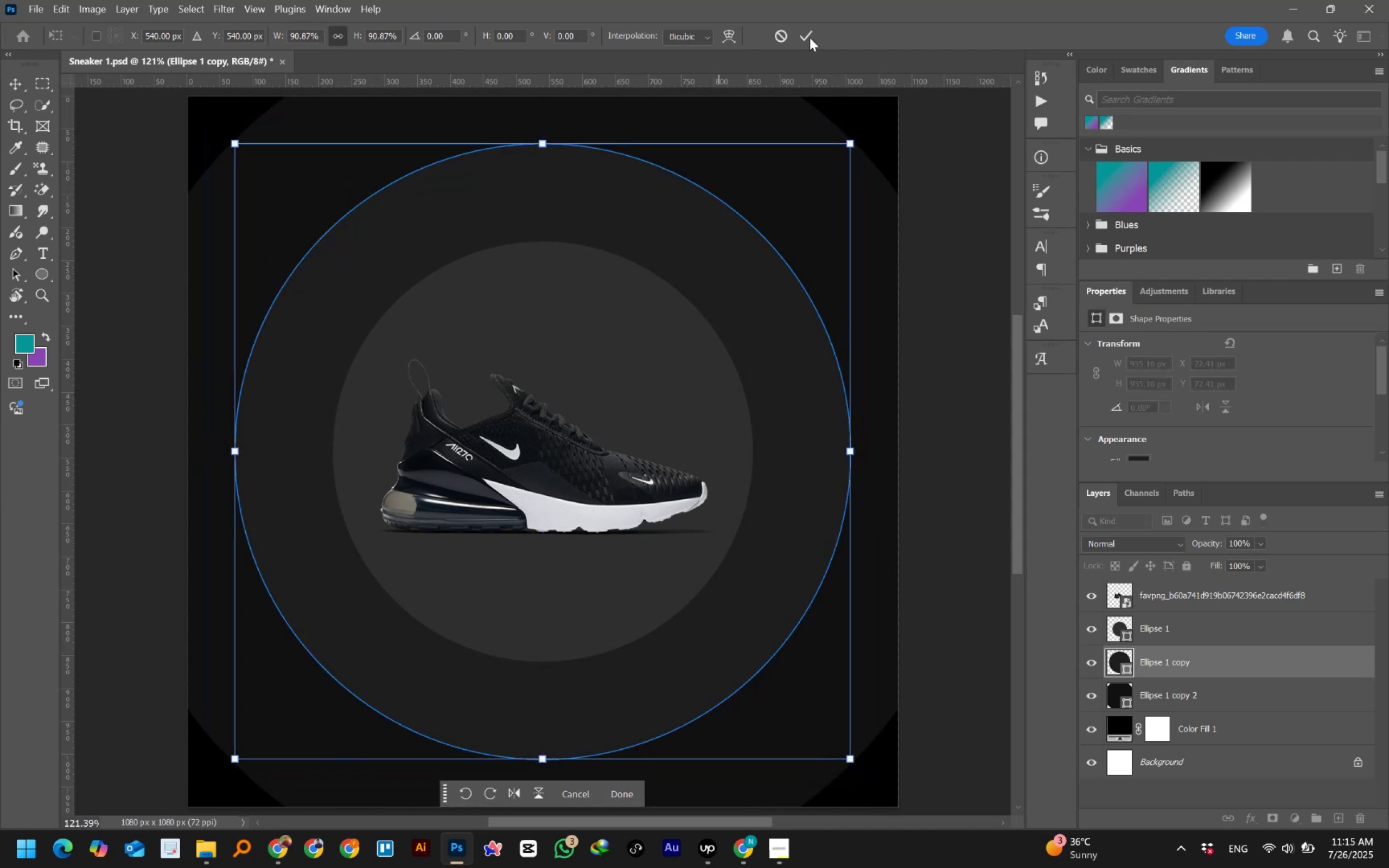 
left_click([807, 30])
 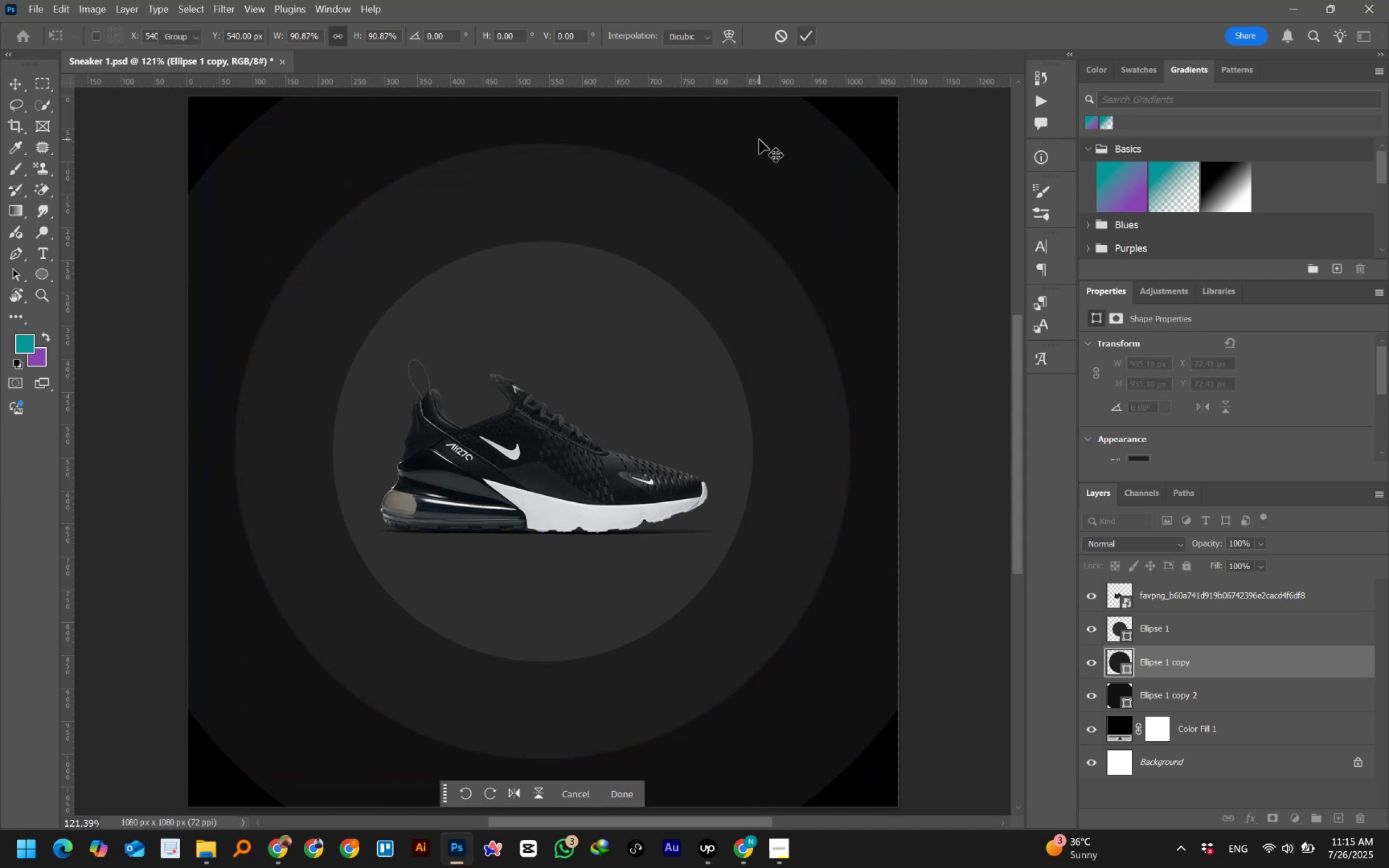 
left_click([759, 139])
 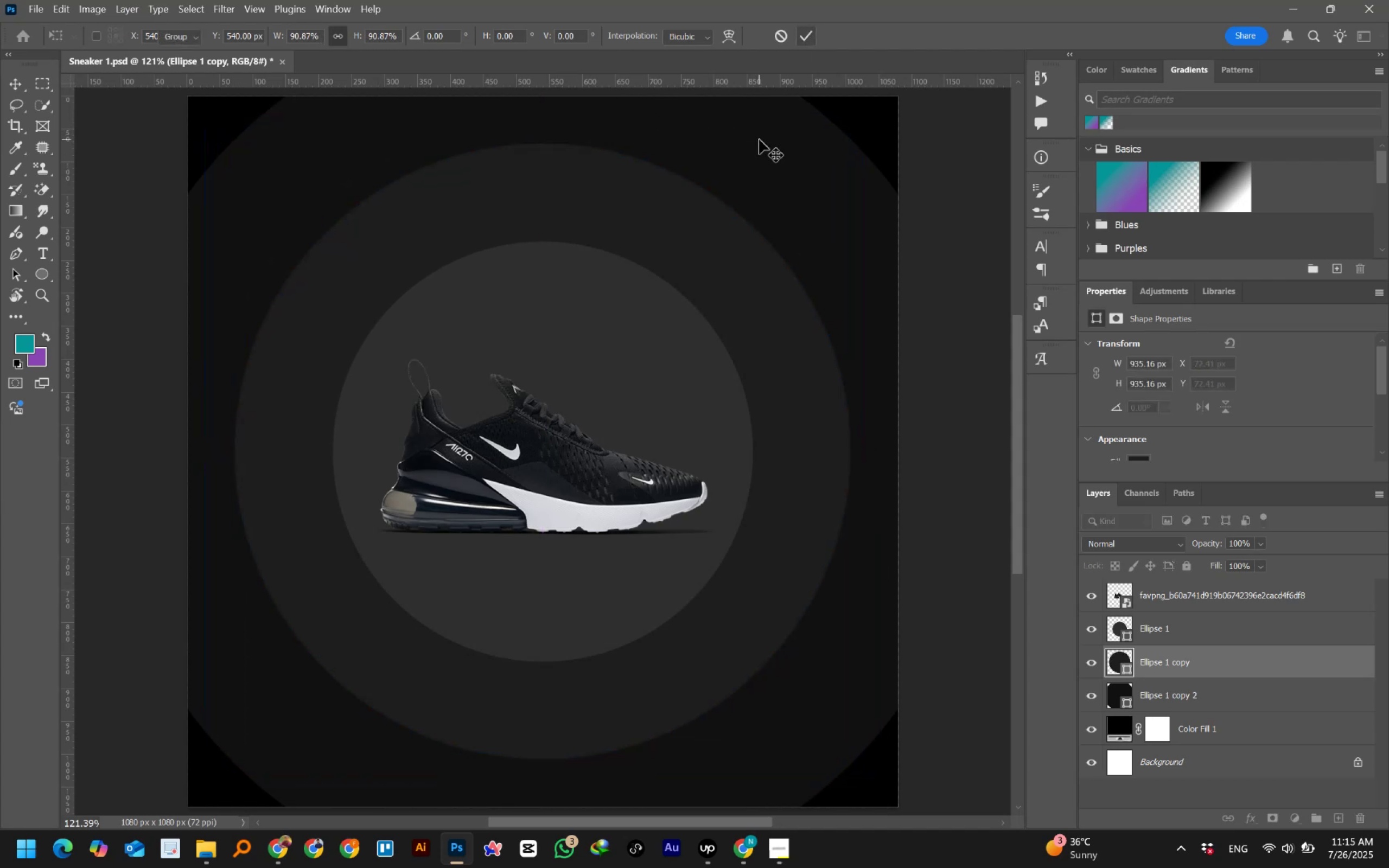 
key(Control+T)
 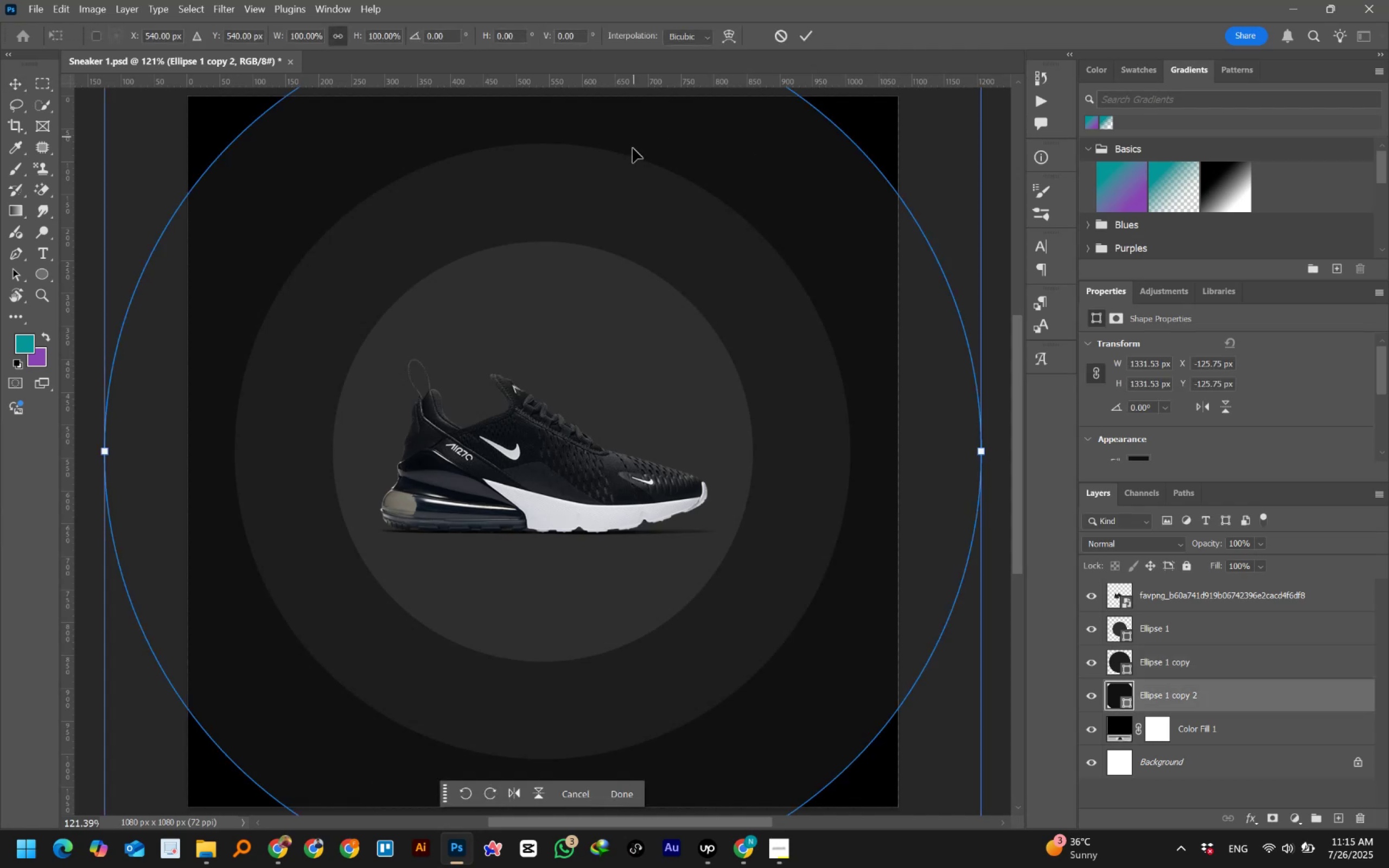 
hold_key(key=AltLeft, duration=1.54)
left_click_drag(start_coordinate=[985, 453], to_coordinate=[952, 458])
 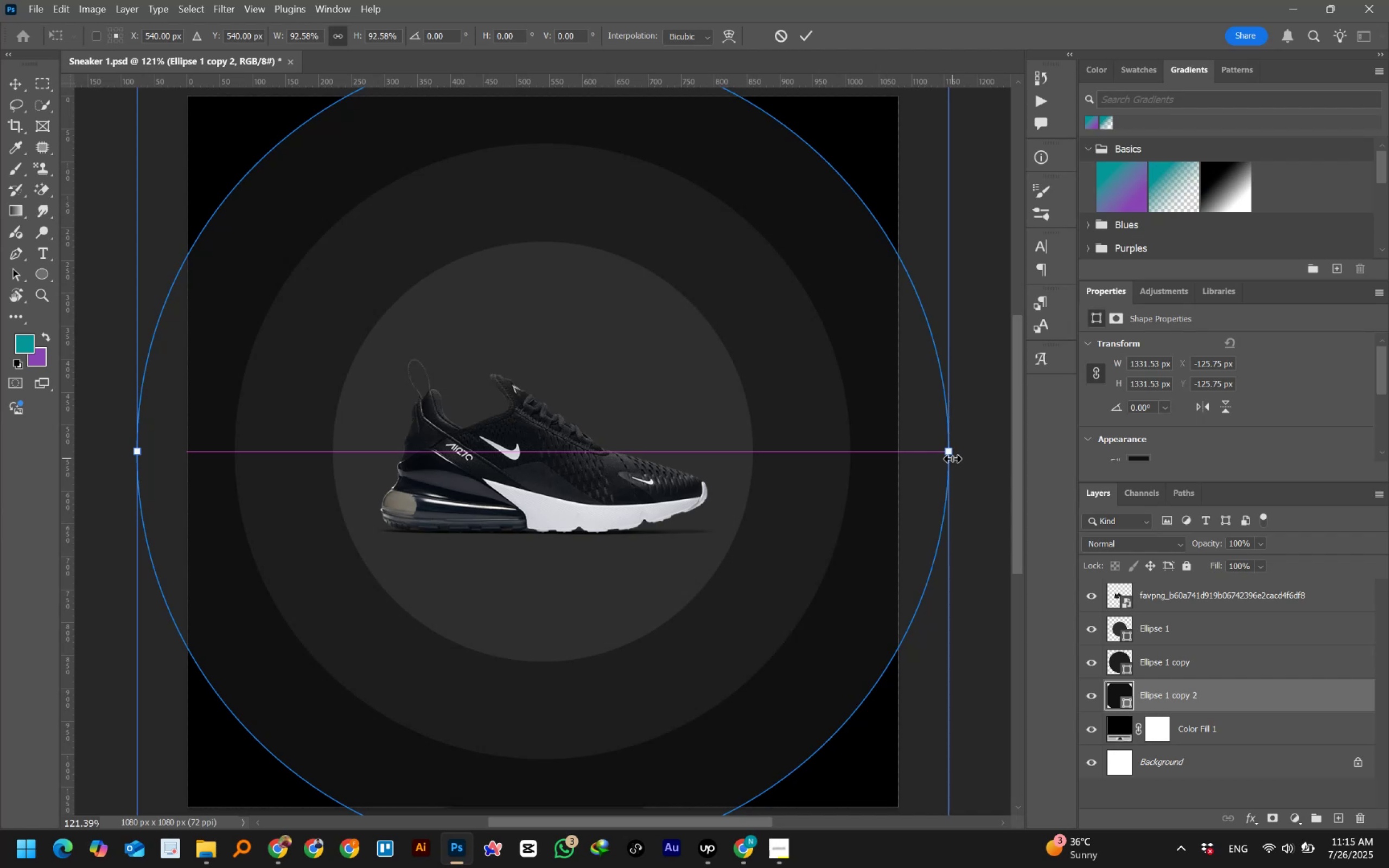 
hold_key(key=AltLeft, duration=1.51)
 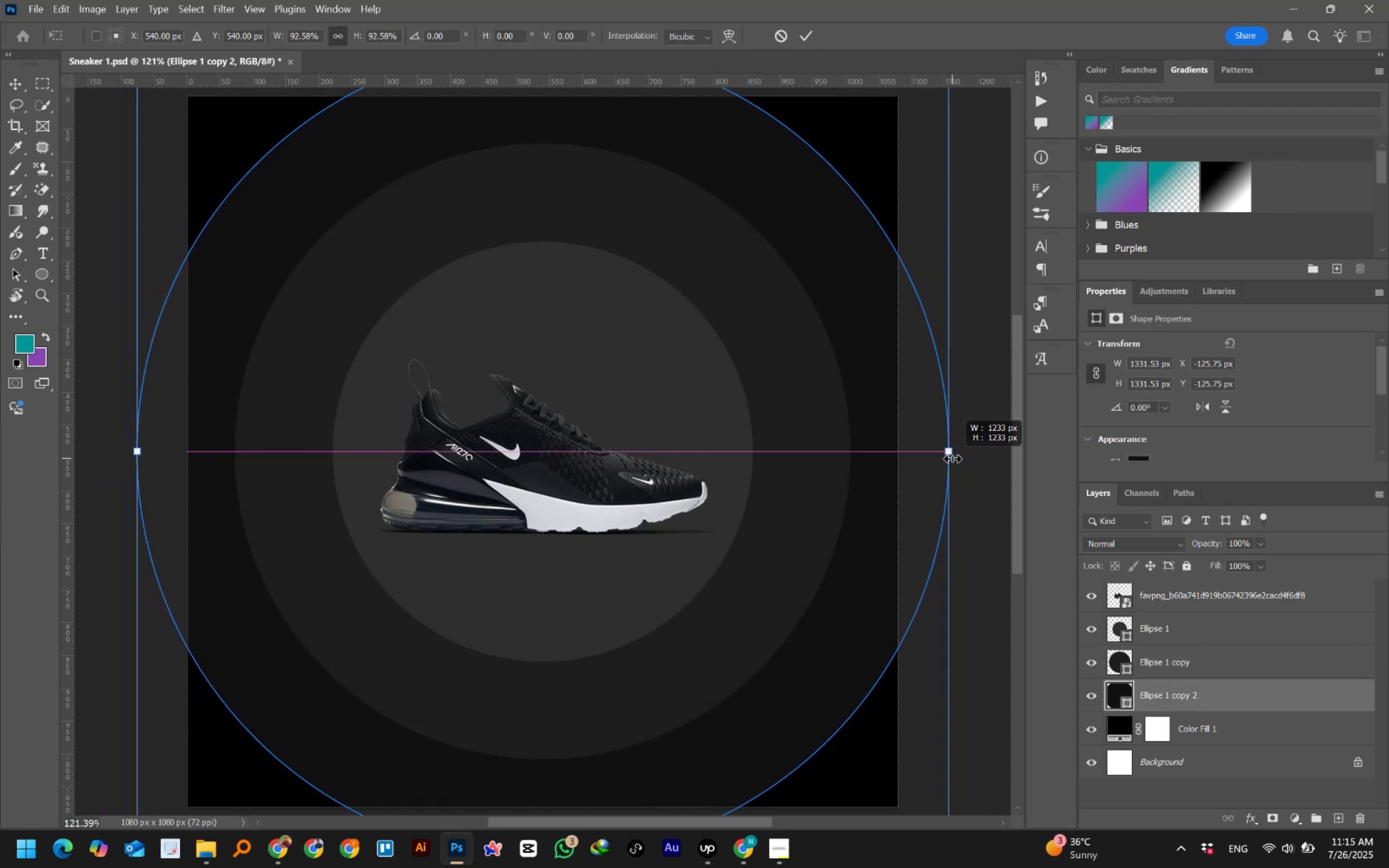 
hold_key(key=AltLeft, duration=1.52)
 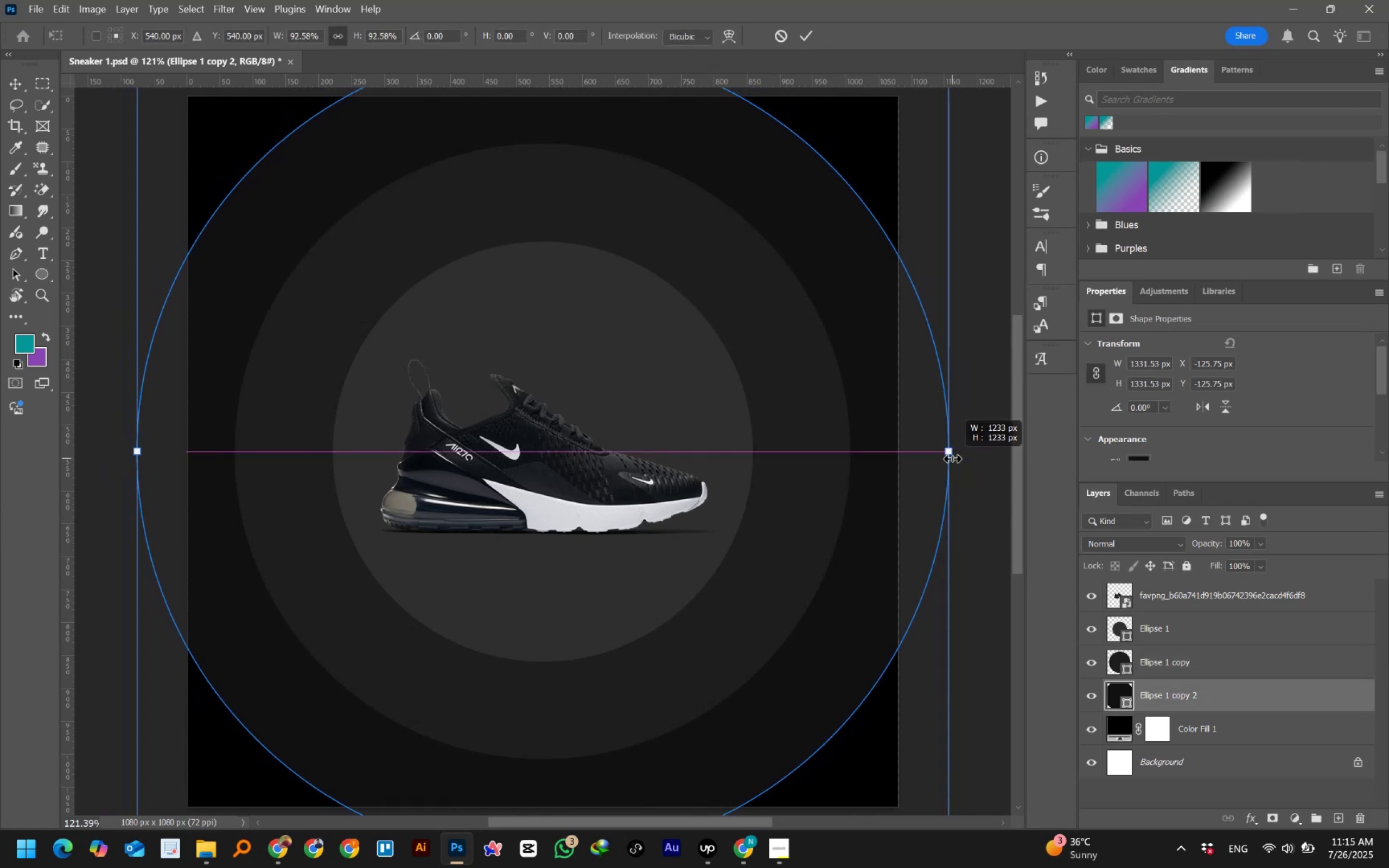 
hold_key(key=AltLeft, duration=1.51)
 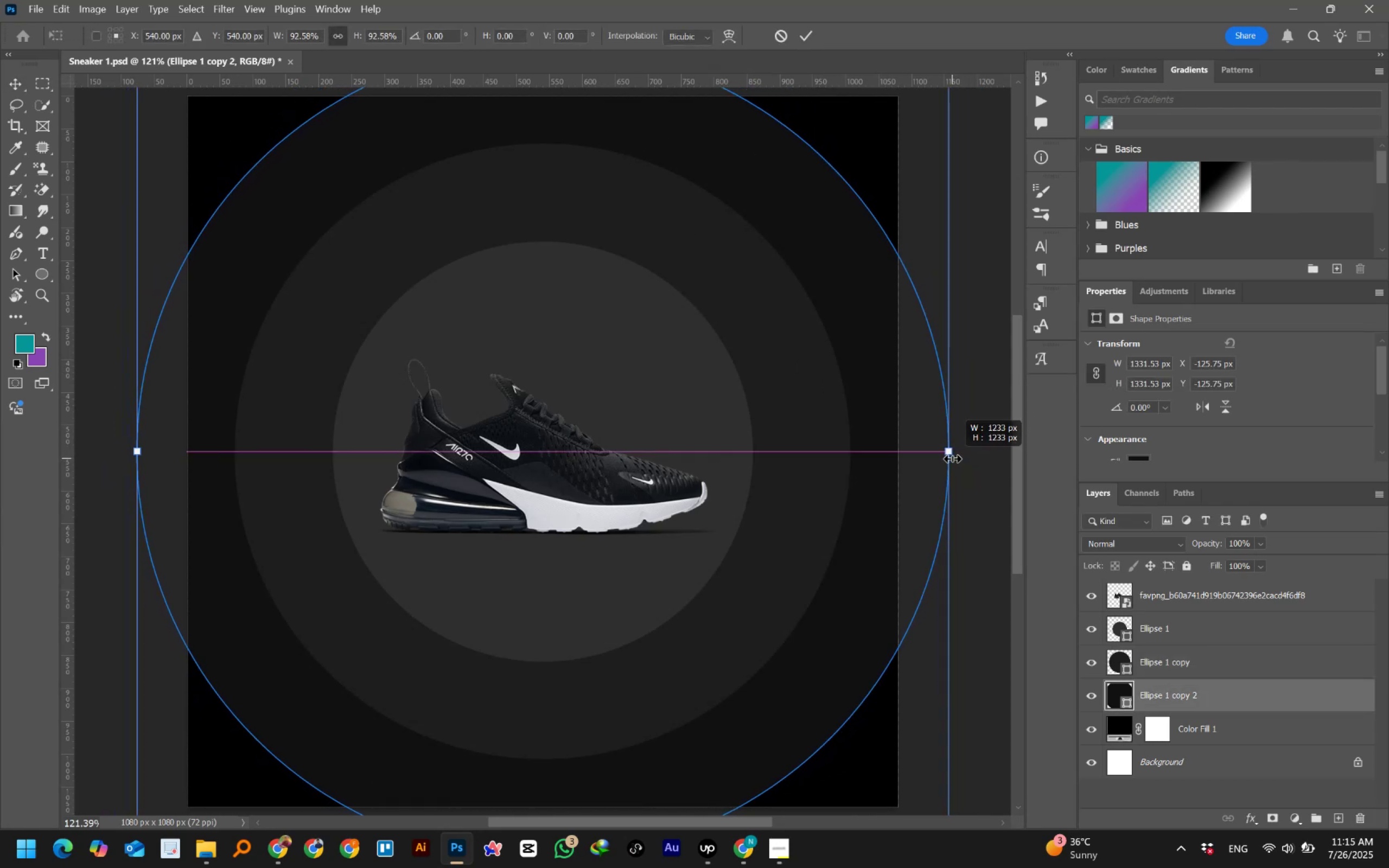 
hold_key(key=AltLeft, duration=1.52)
 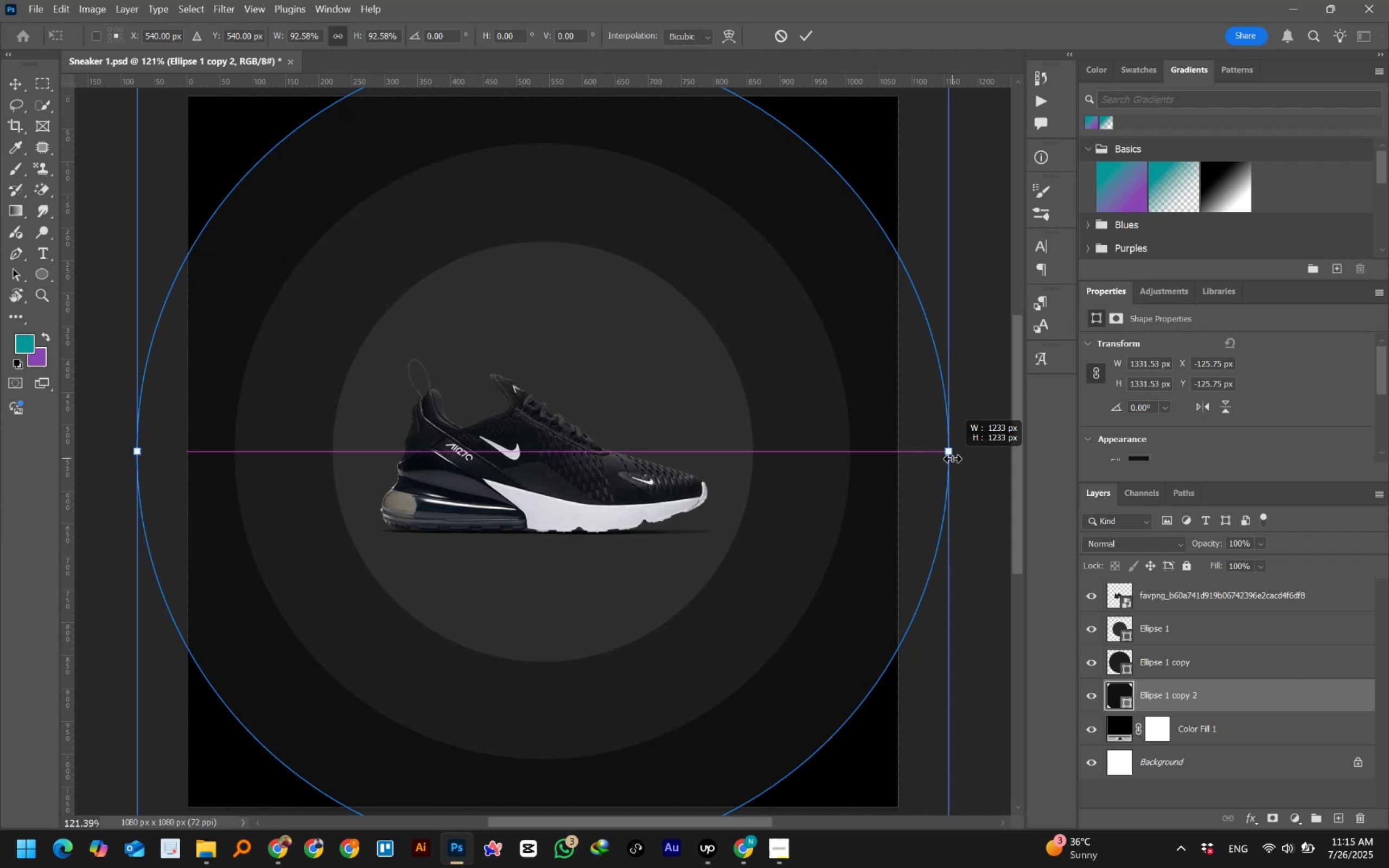 
hold_key(key=AltLeft, duration=1.51)
 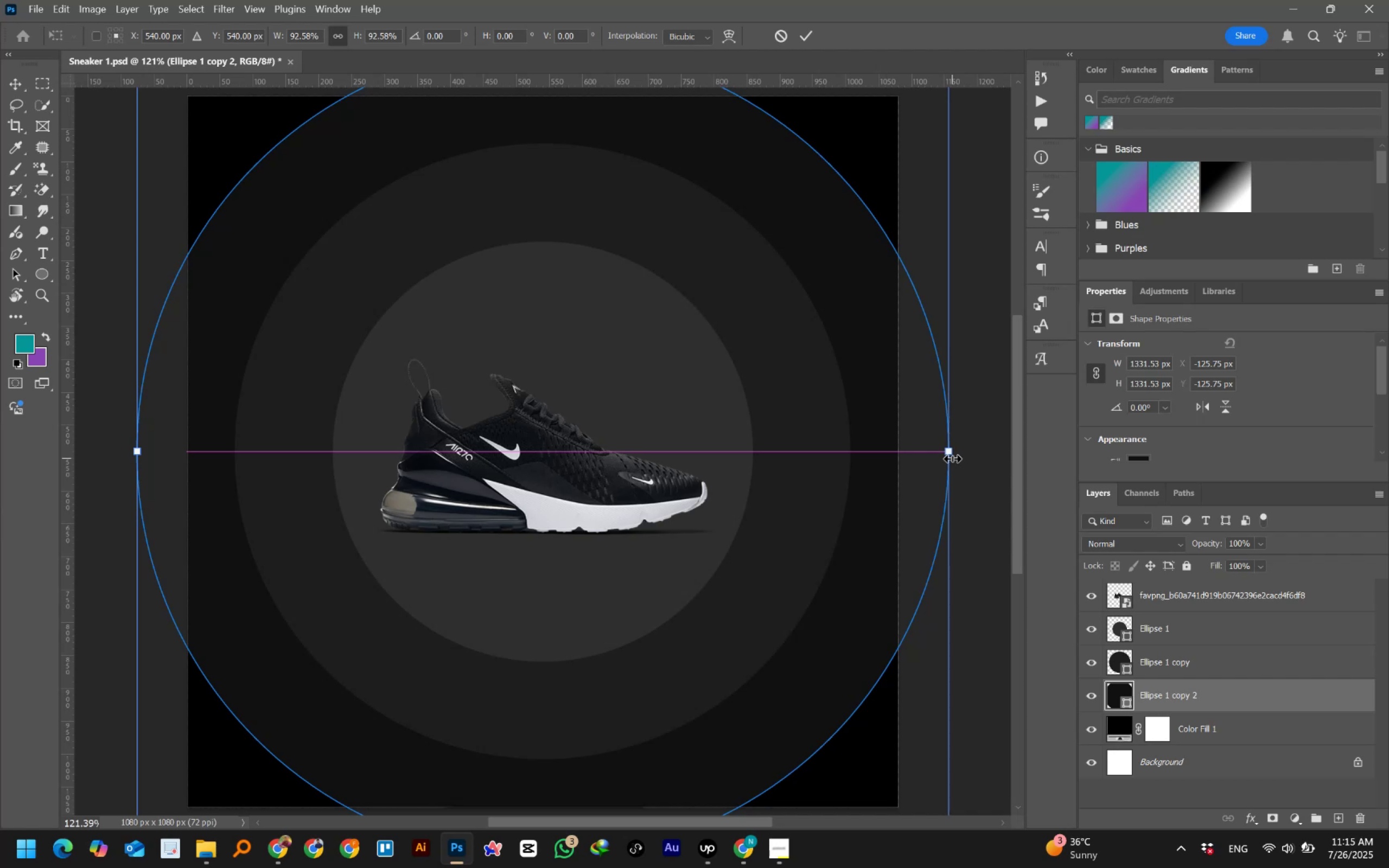 
key(Alt+AltLeft)
 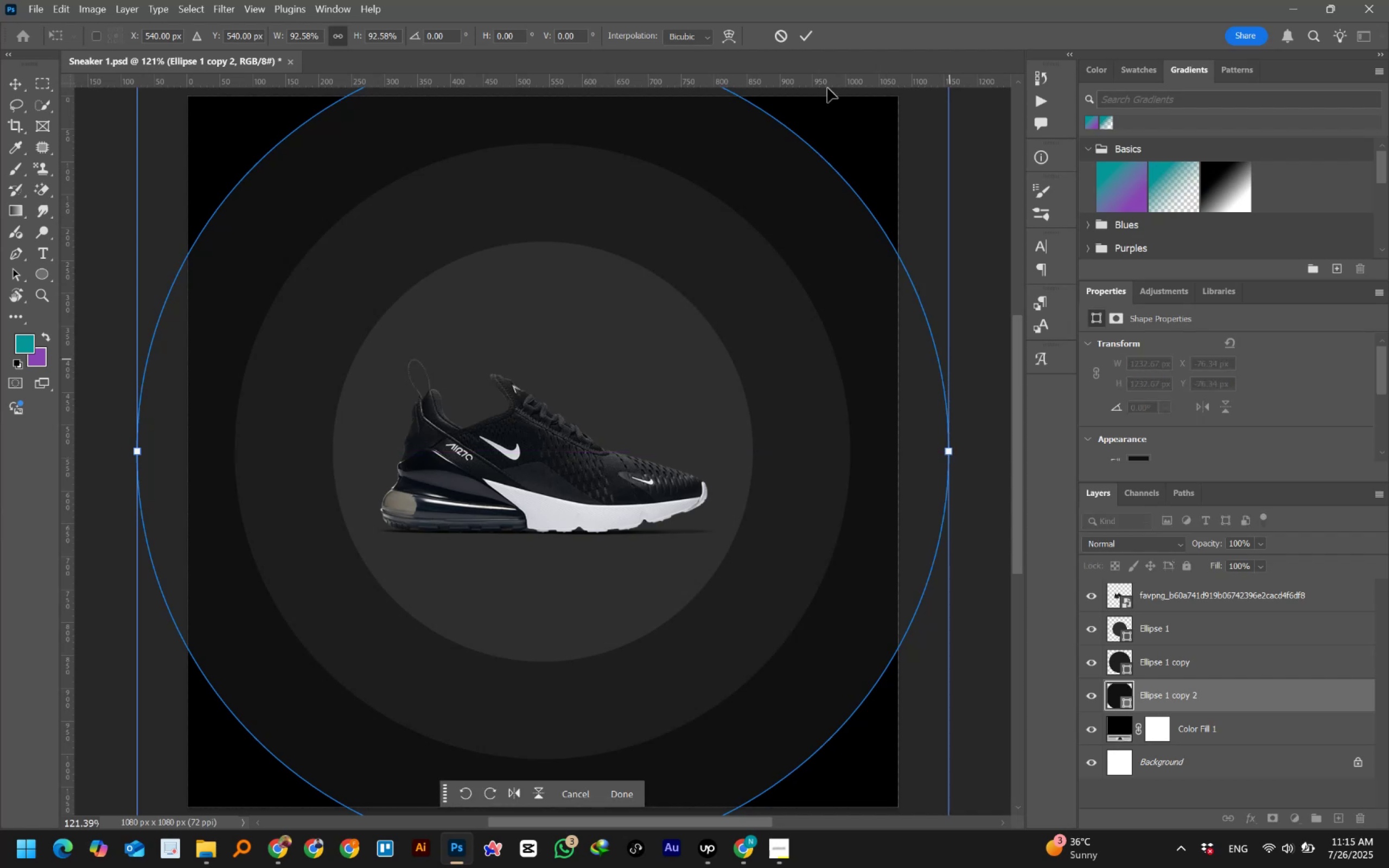 
left_click([809, 35])
 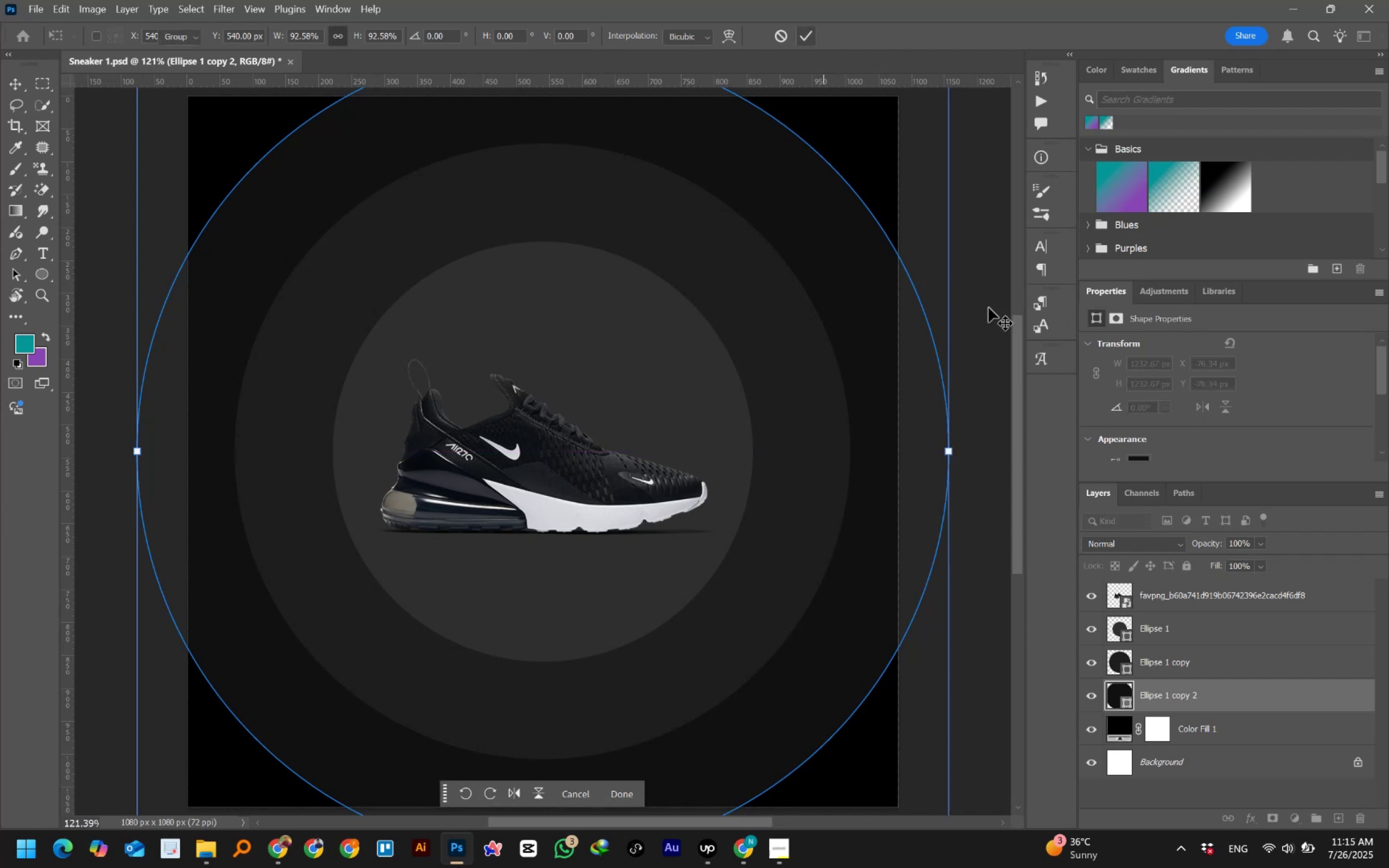 
left_click([989, 308])
 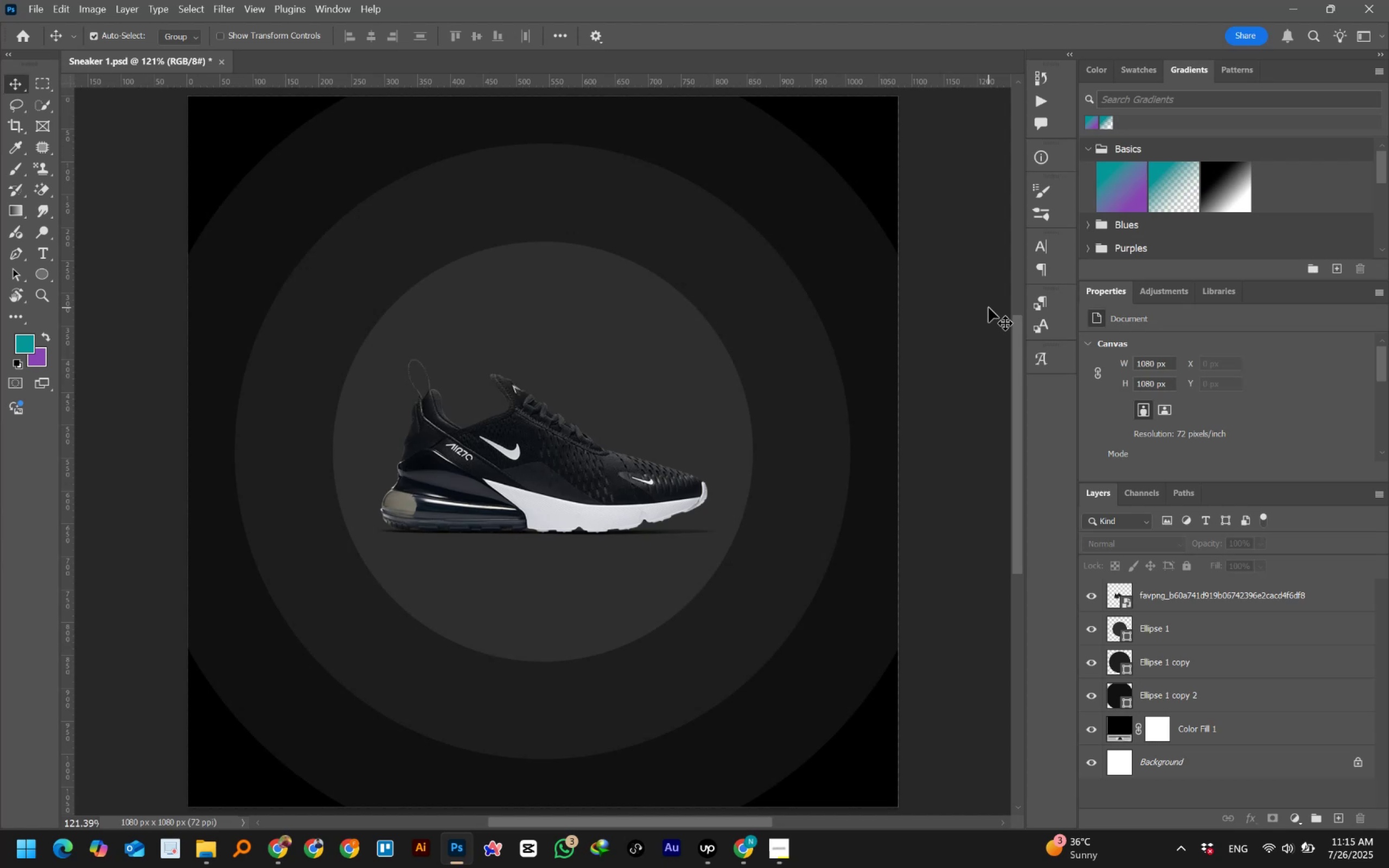 
wait(6.34)
 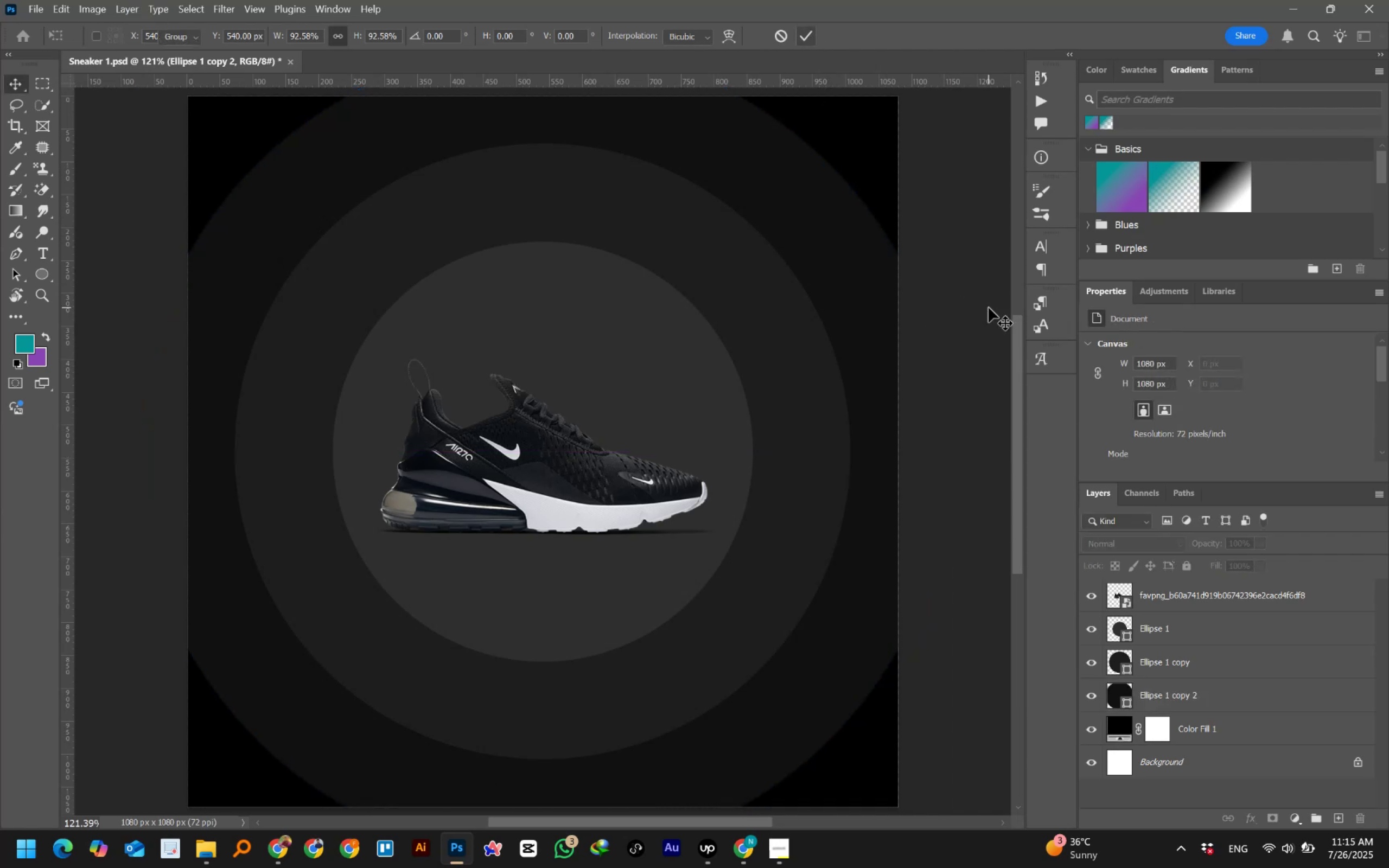 
scroll: coordinate [959, 432], scroll_direction: up, amount: 1.0
 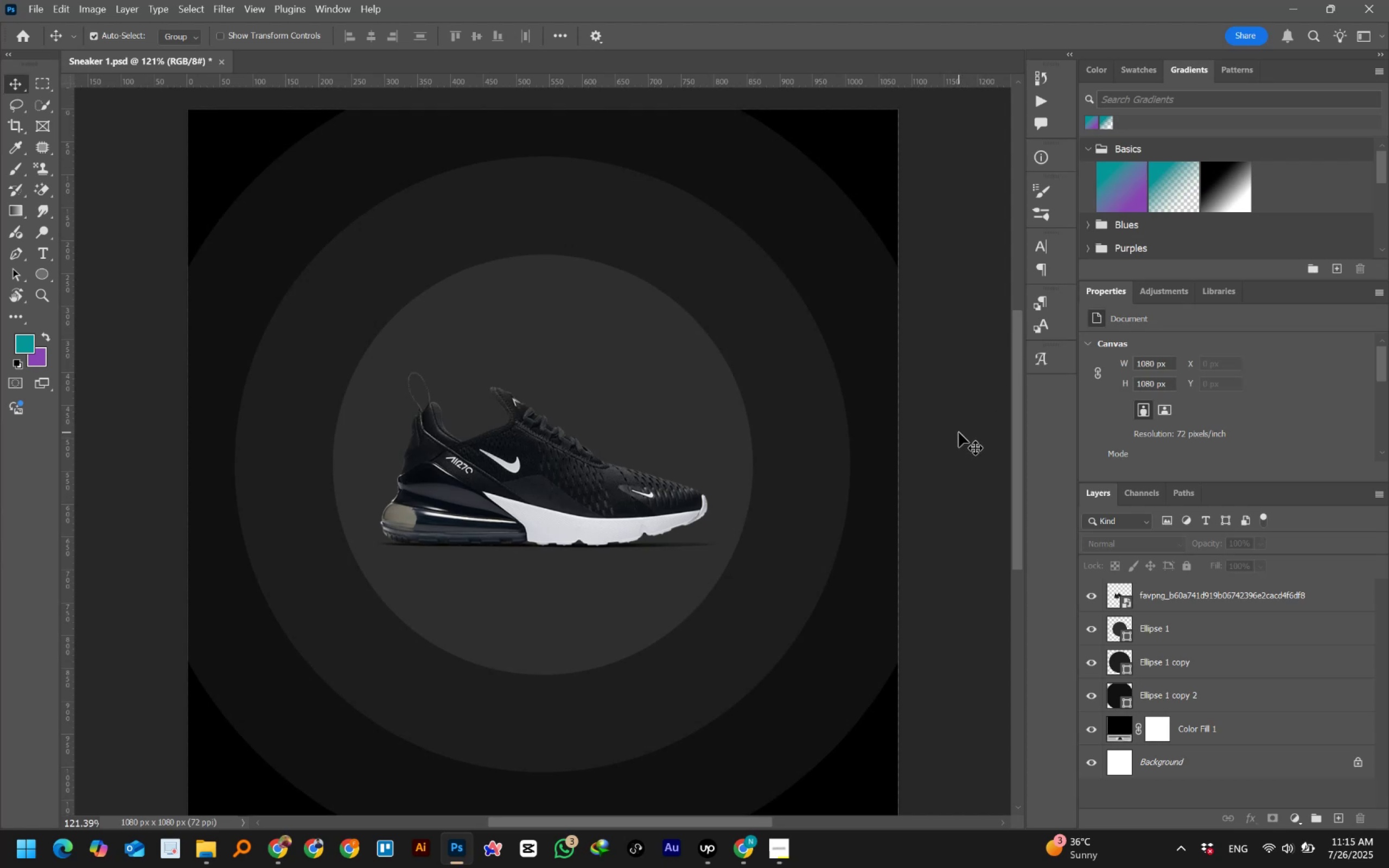 
scroll: coordinate [959, 432], scroll_direction: down, amount: 1.0
 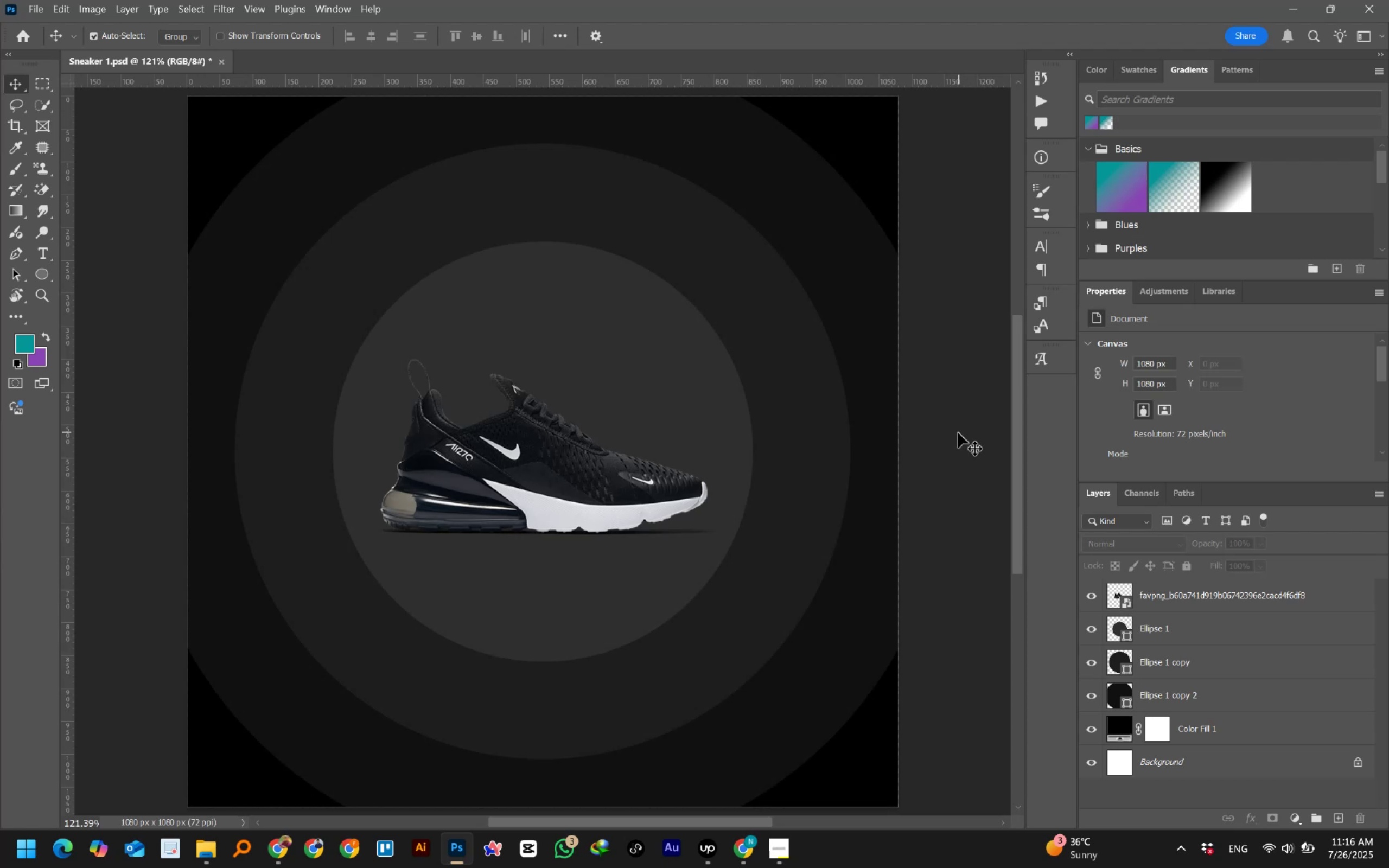 
wait(56.64)
 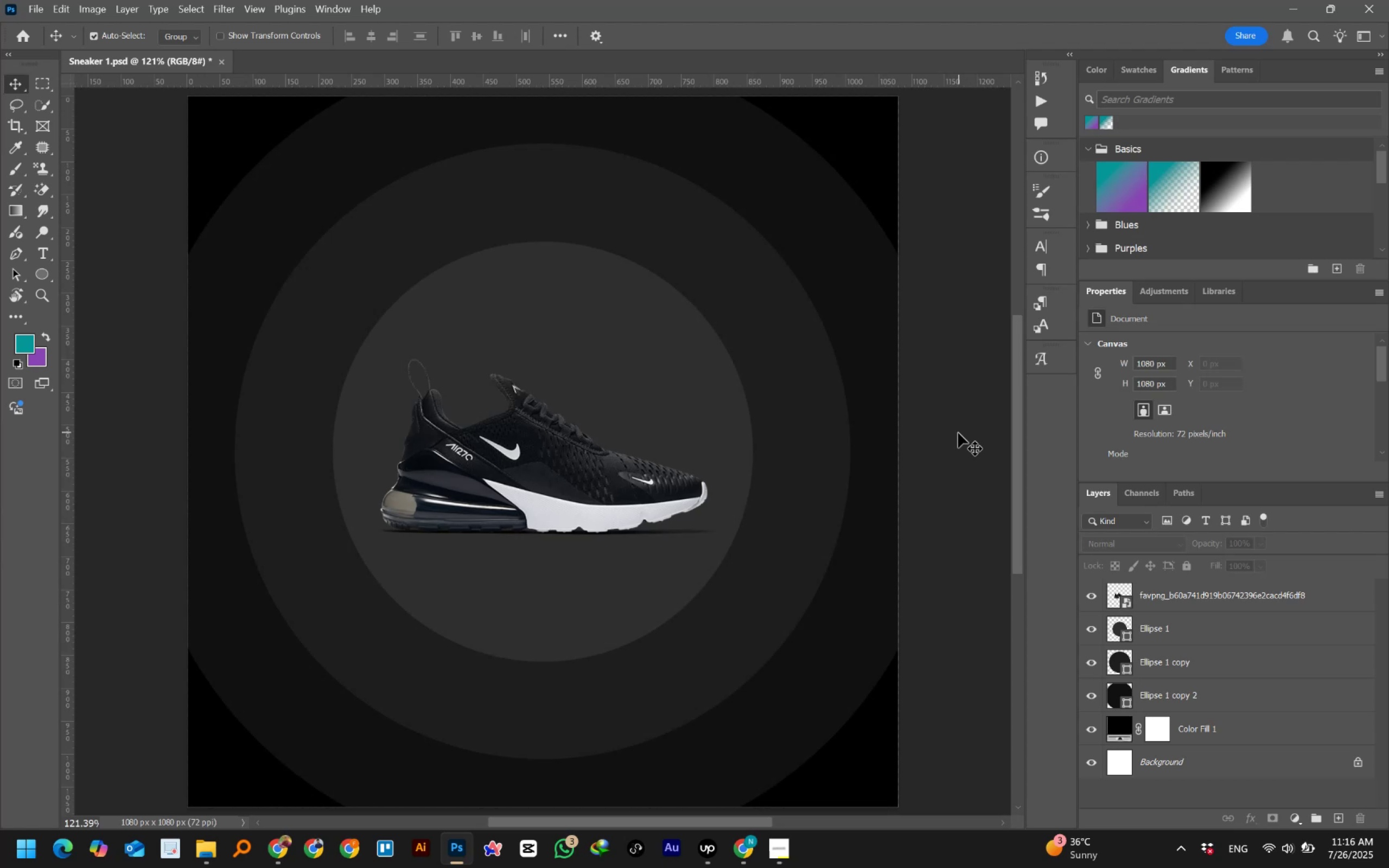 
left_click([43, 250])
 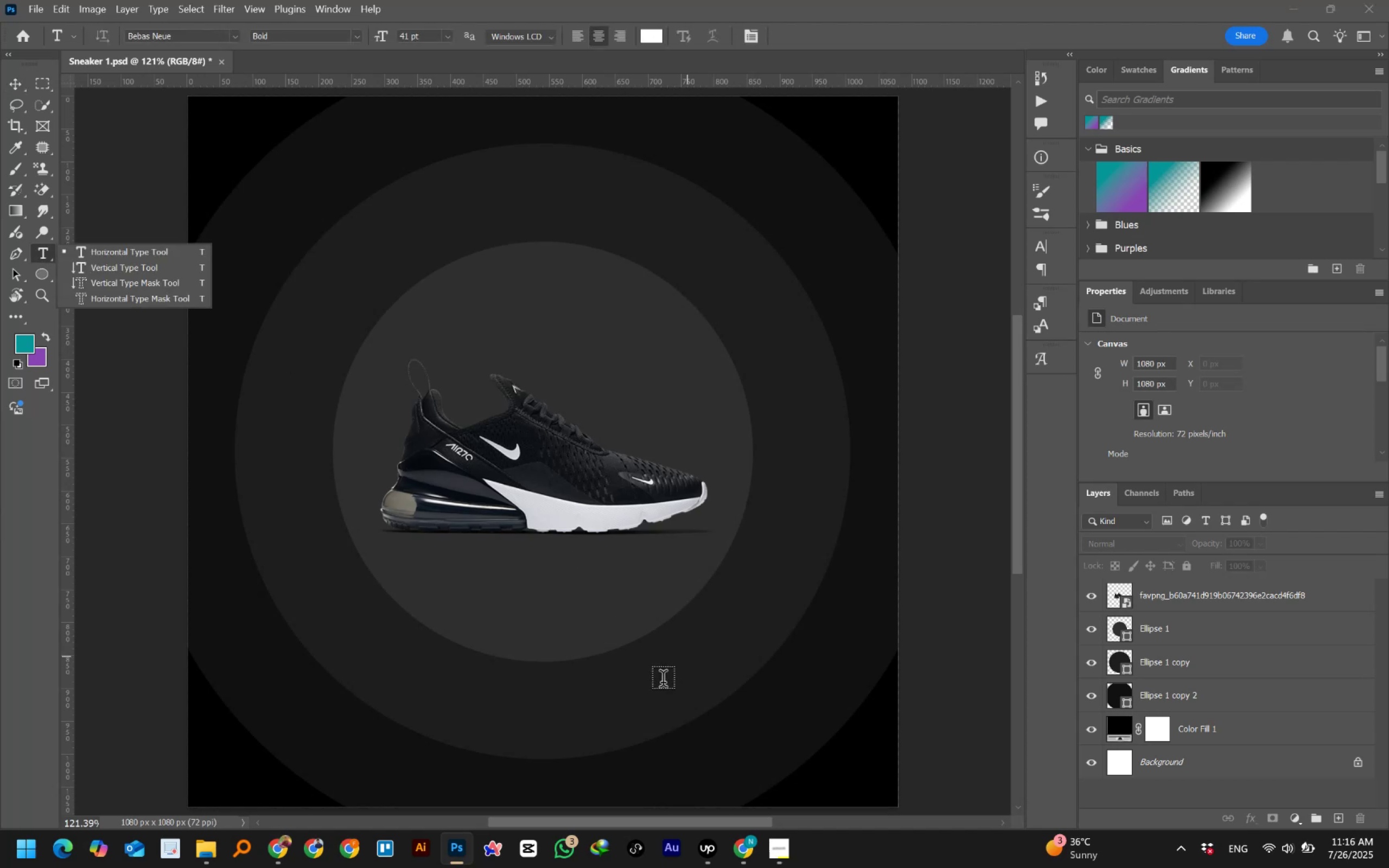 
left_click([663, 682])
 